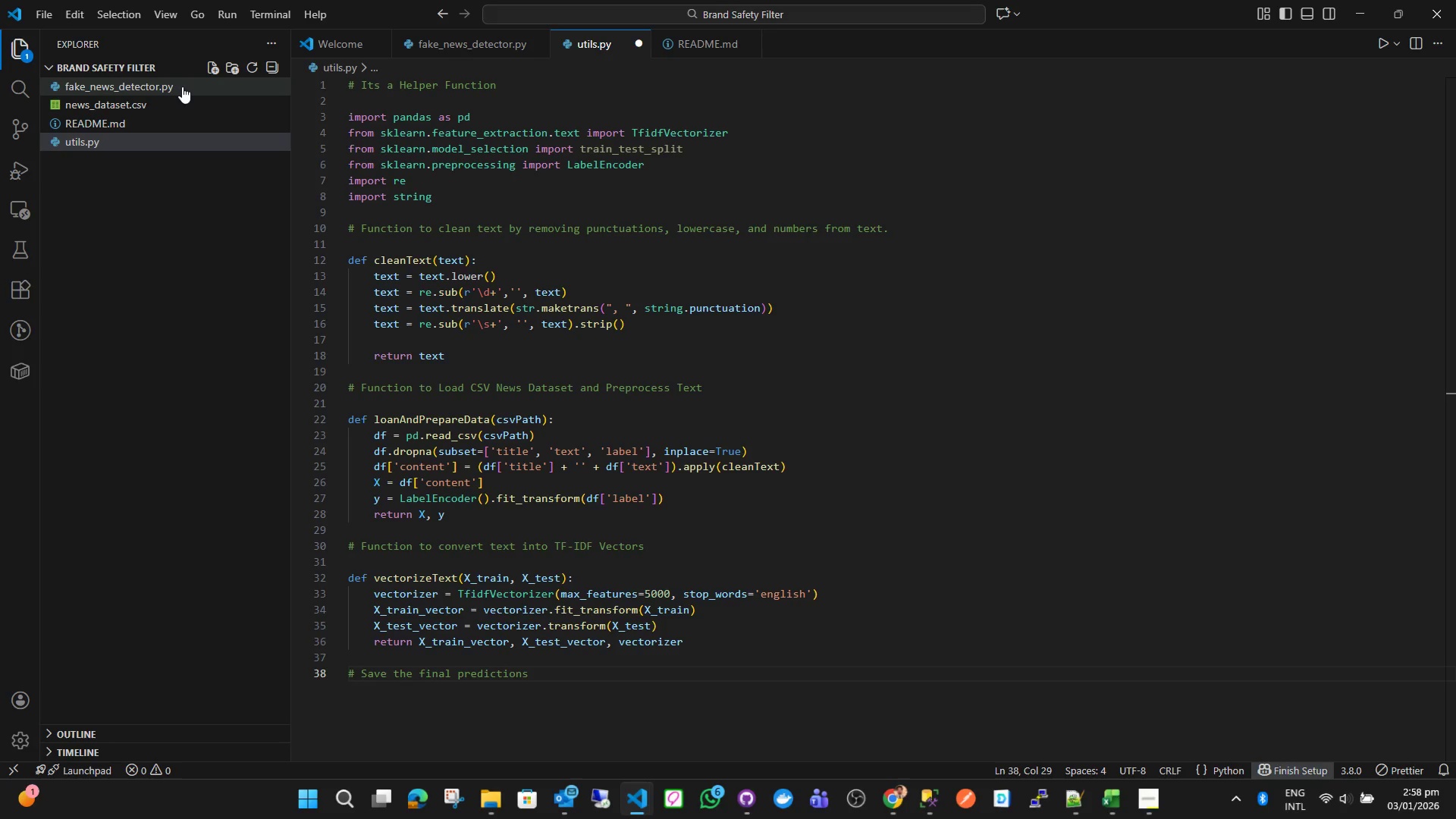 
key(Enter)
 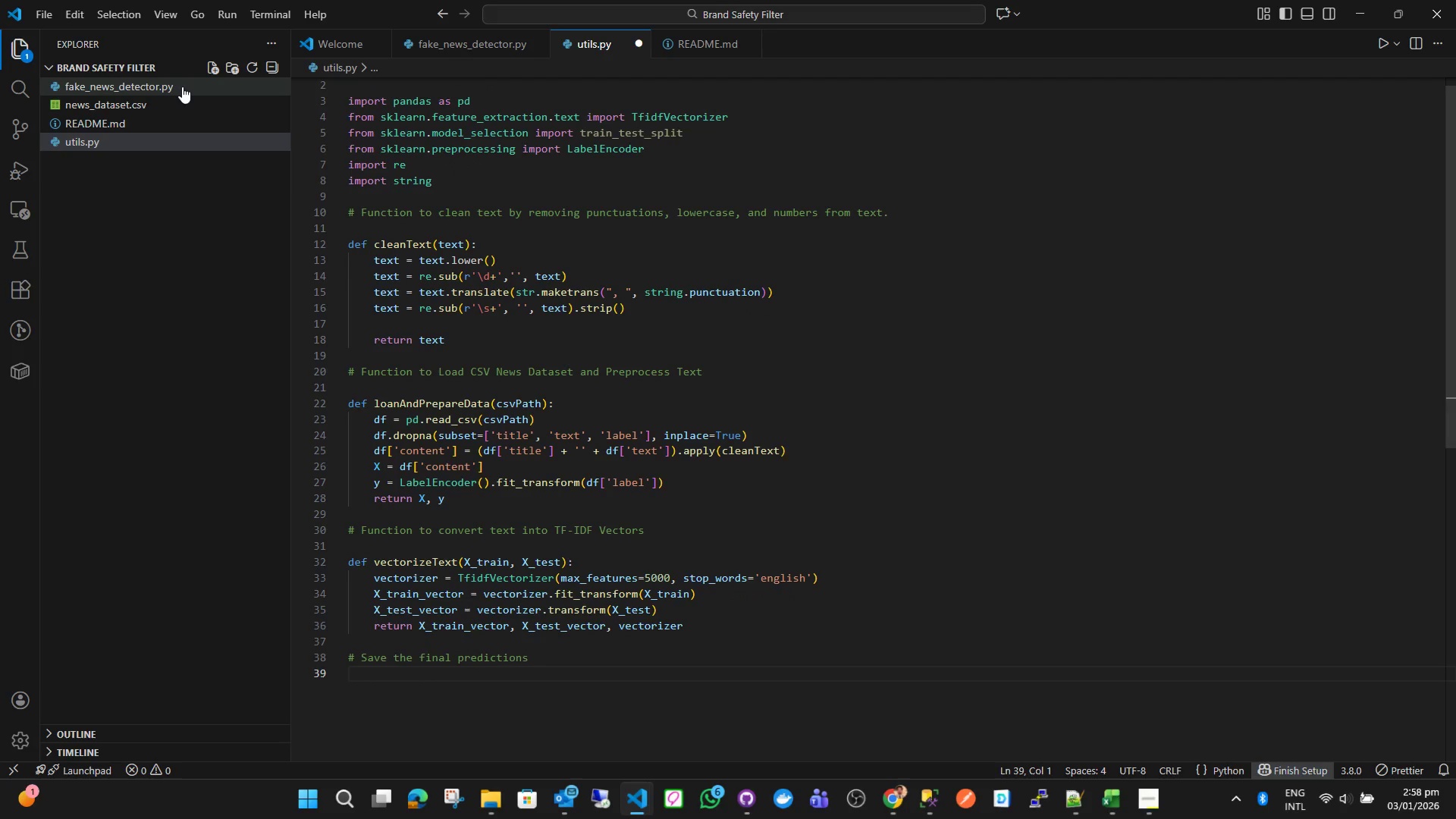 
key(Shift+ShiftLeft)
 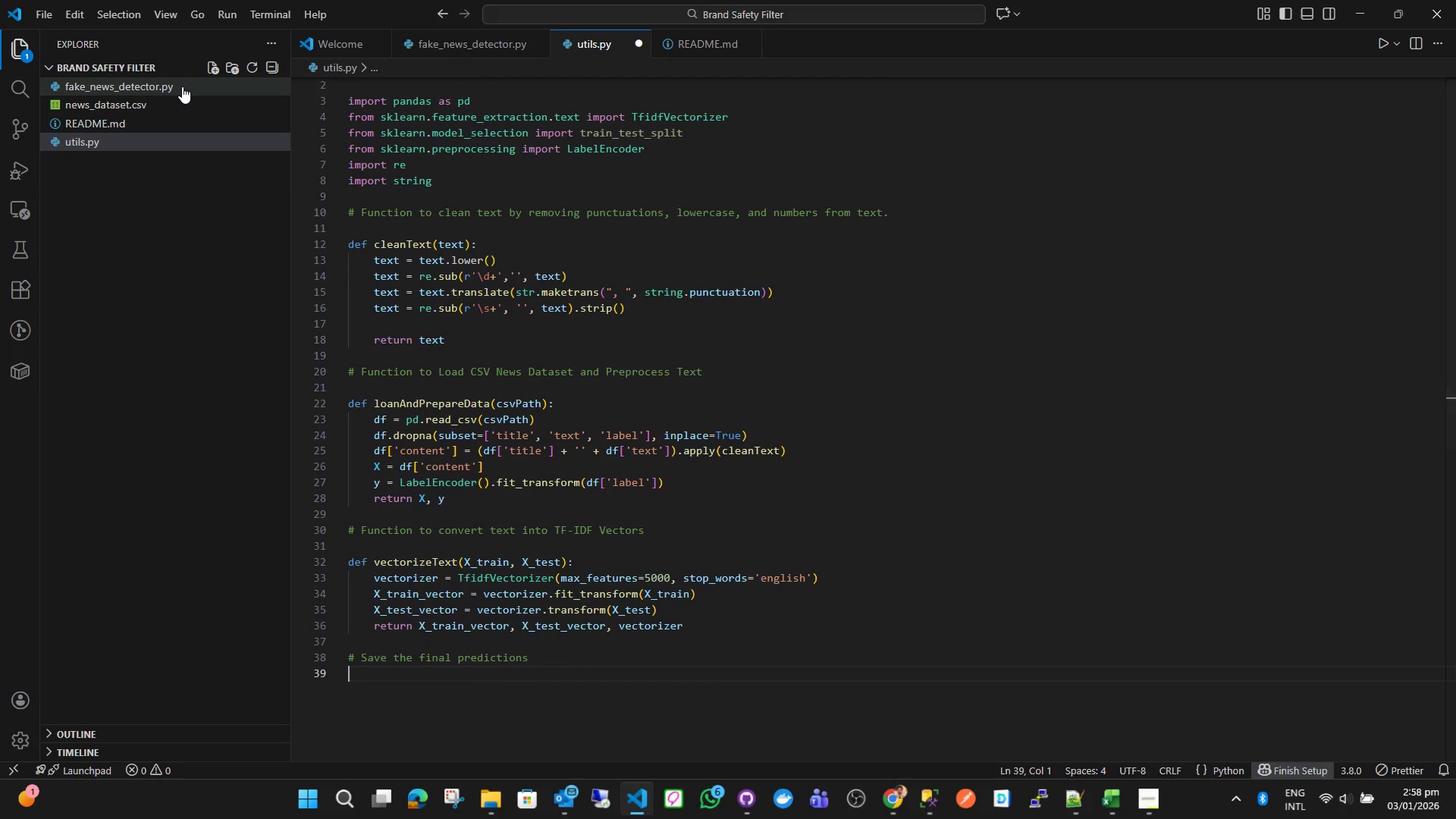 
key(Enter)
 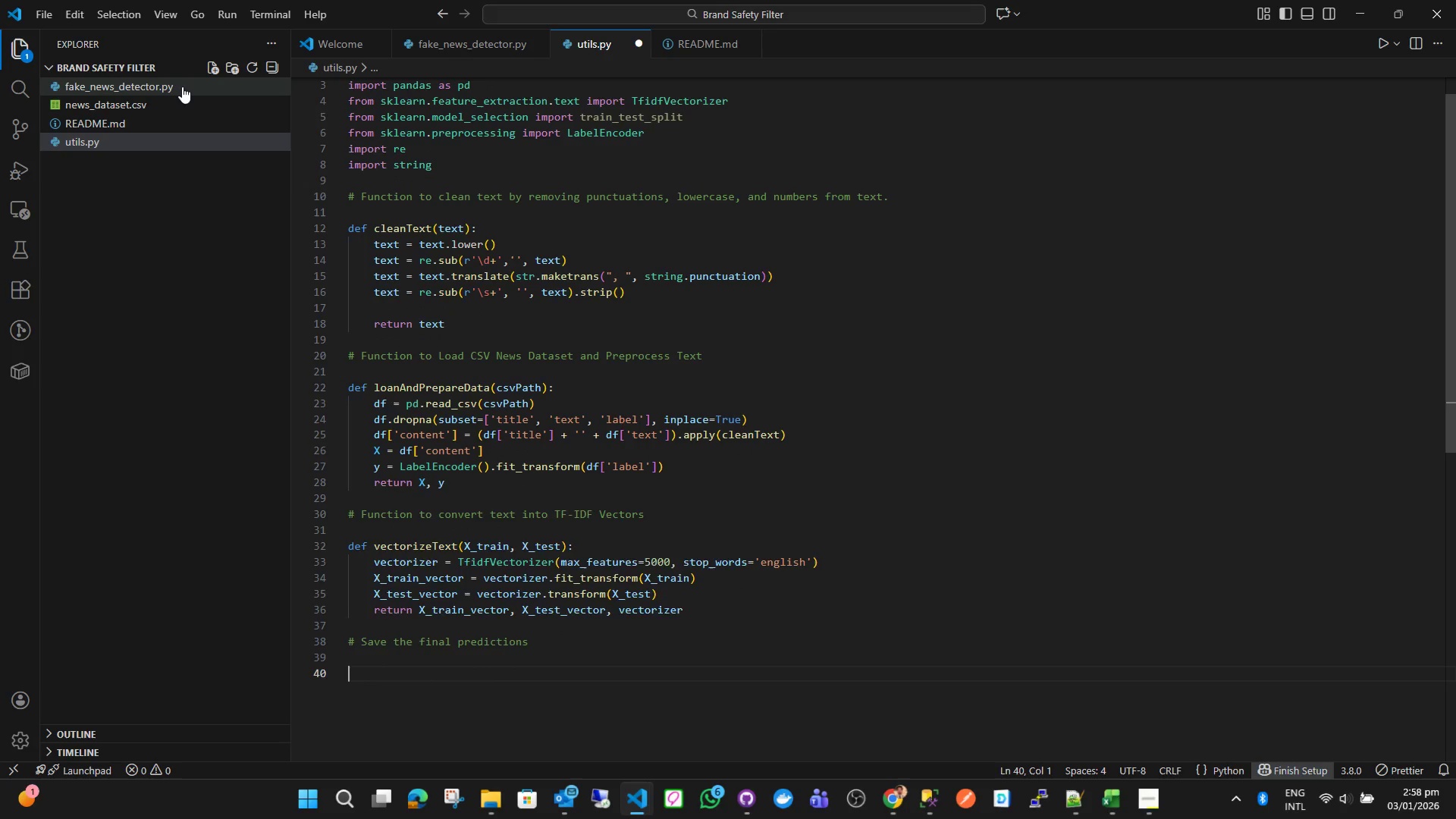 
type(def savePredictions(df, predictions )
key(Backspace)
type(, scores, the)
key(Backspace)
type(reshold=0.7)
 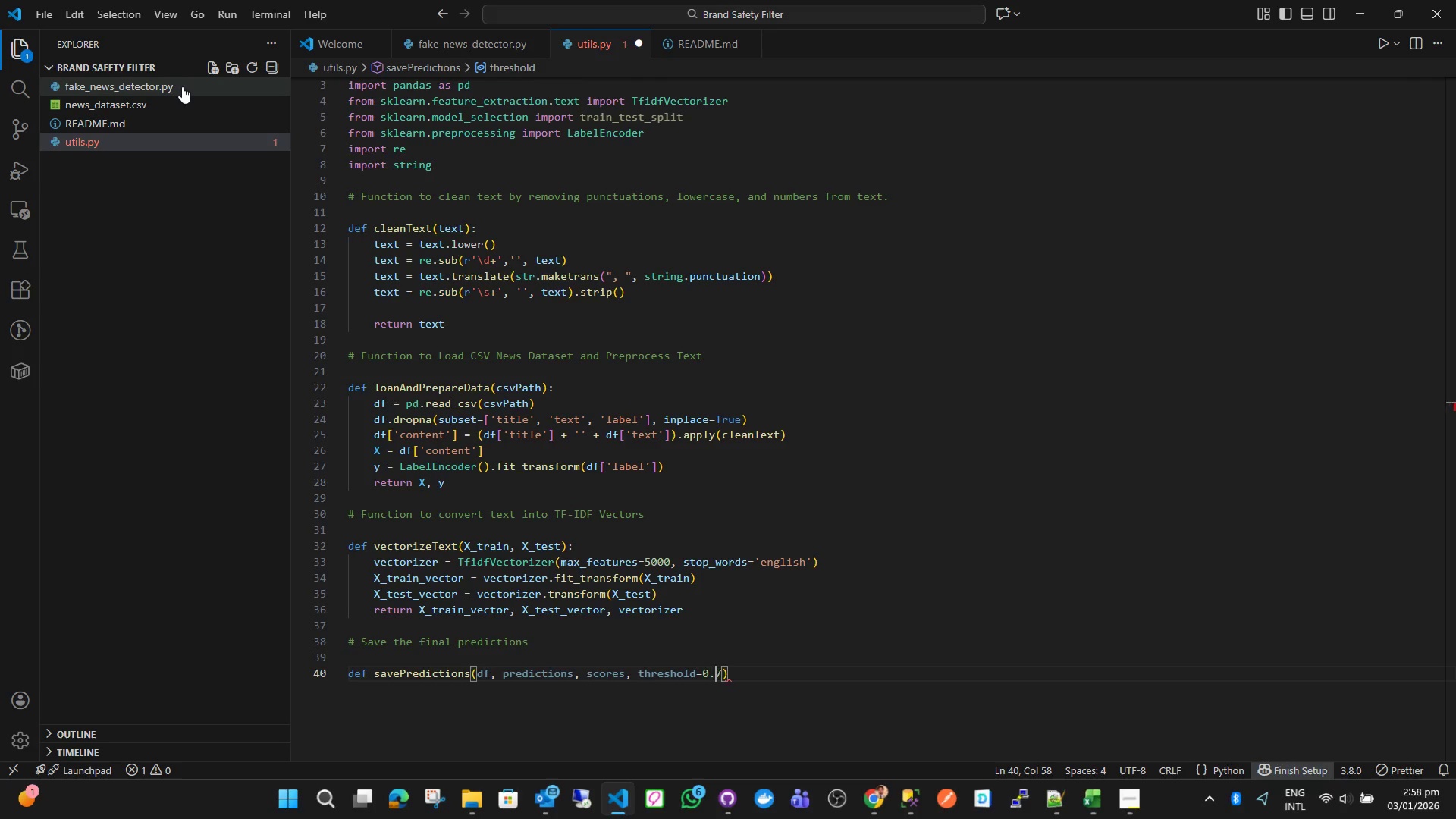 
 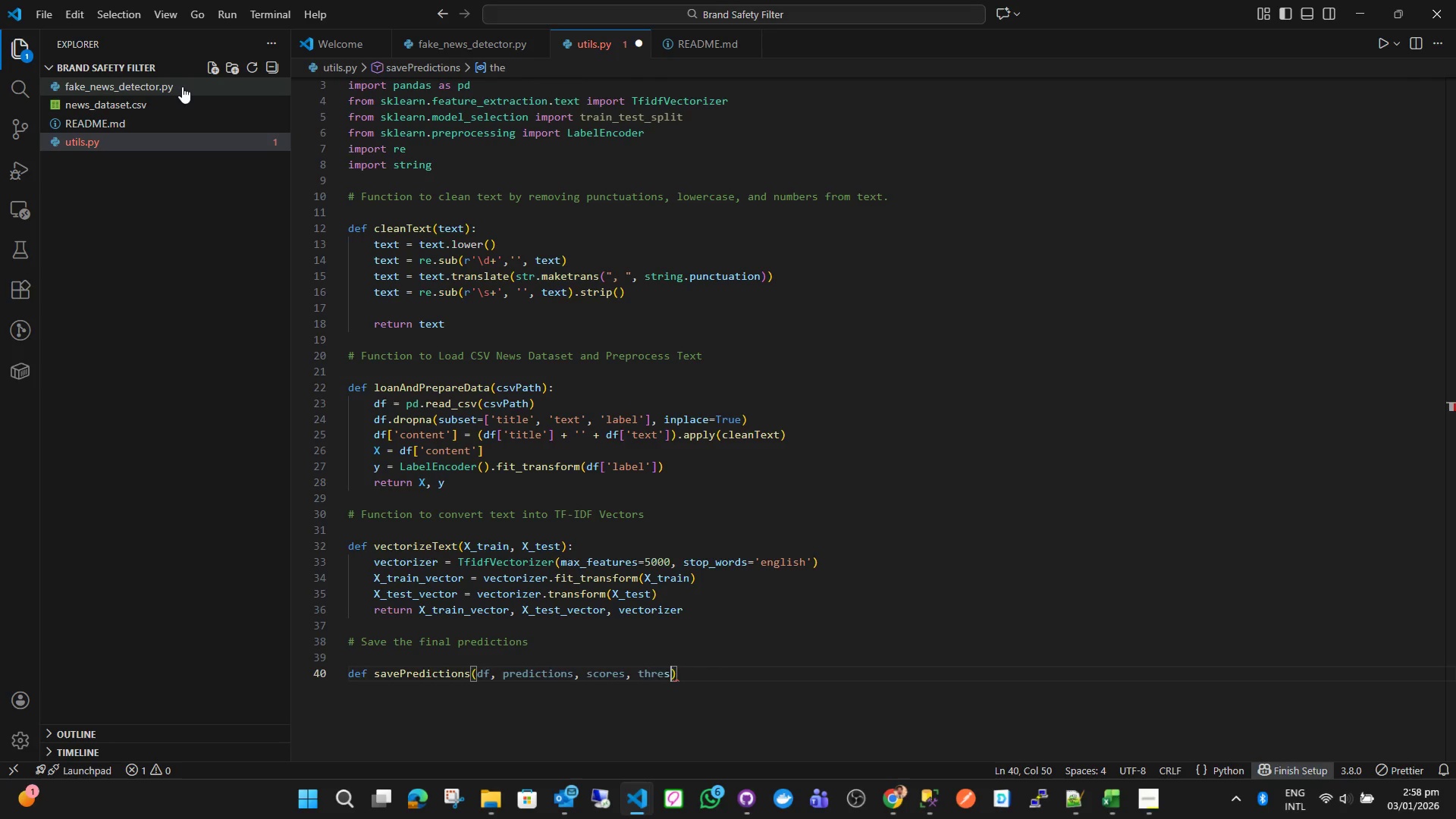 
key(ArrowLeft)
 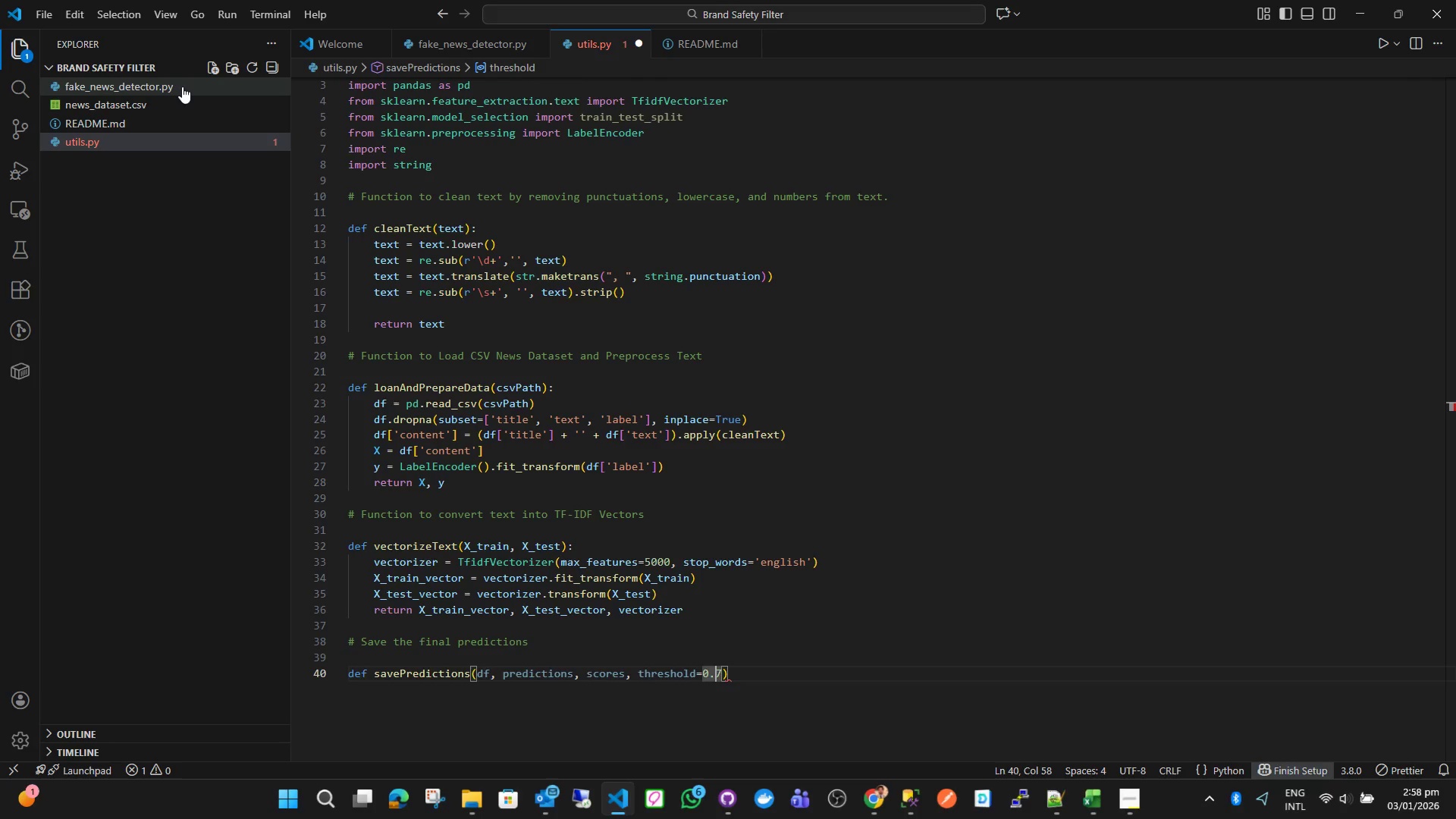 
key(ArrowLeft)
 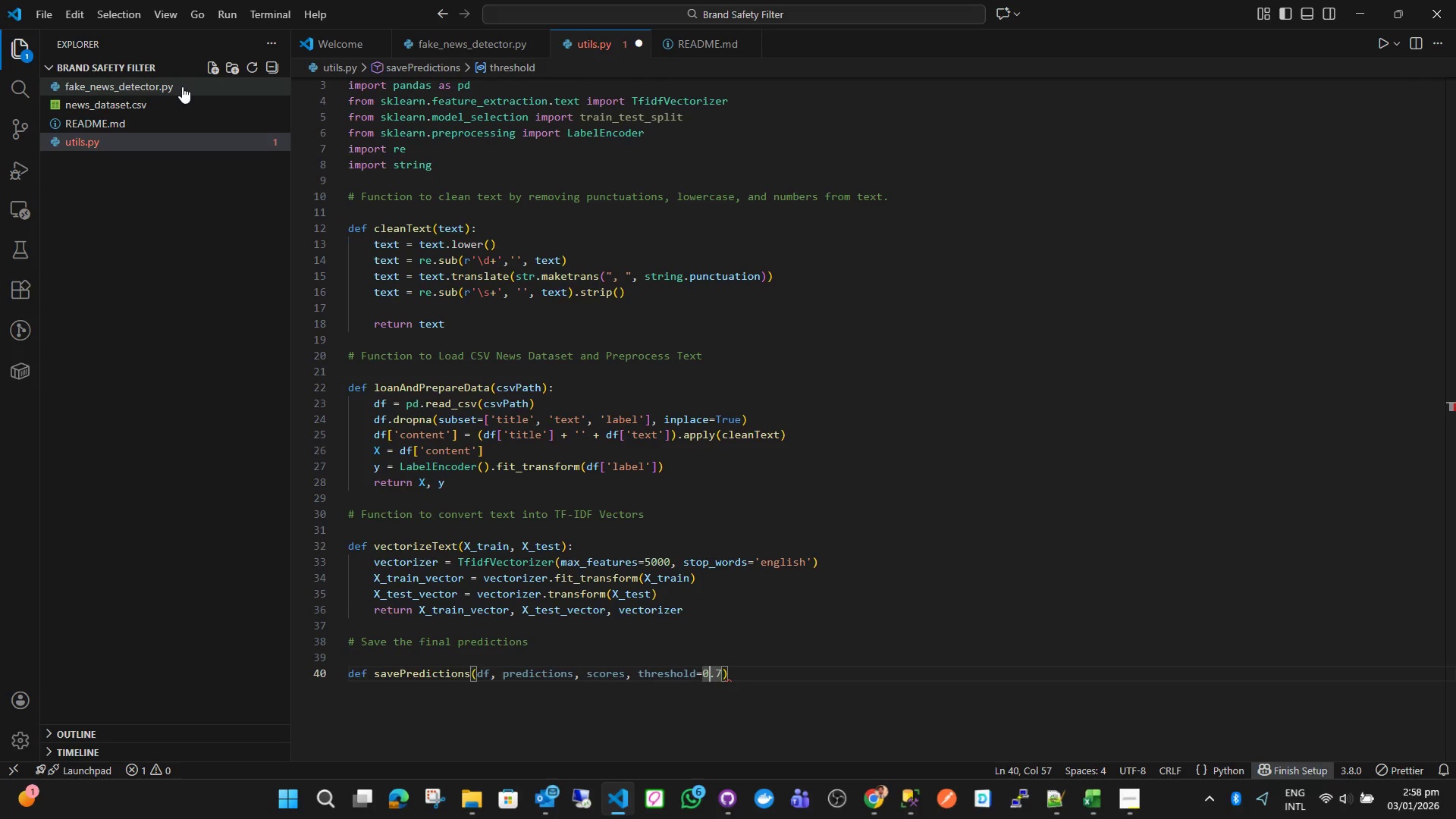 
key(ArrowLeft)
 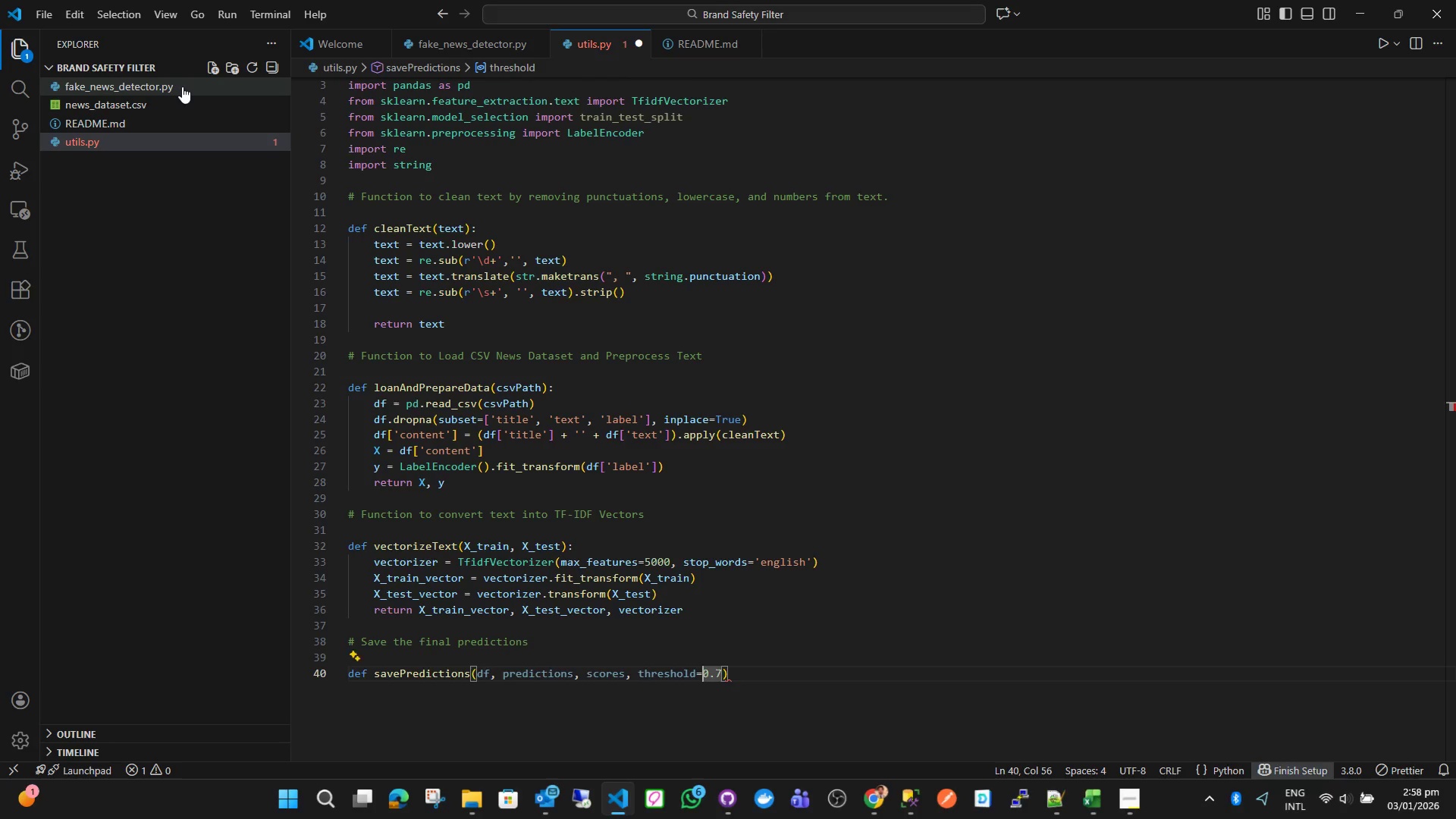 
key(Space)
 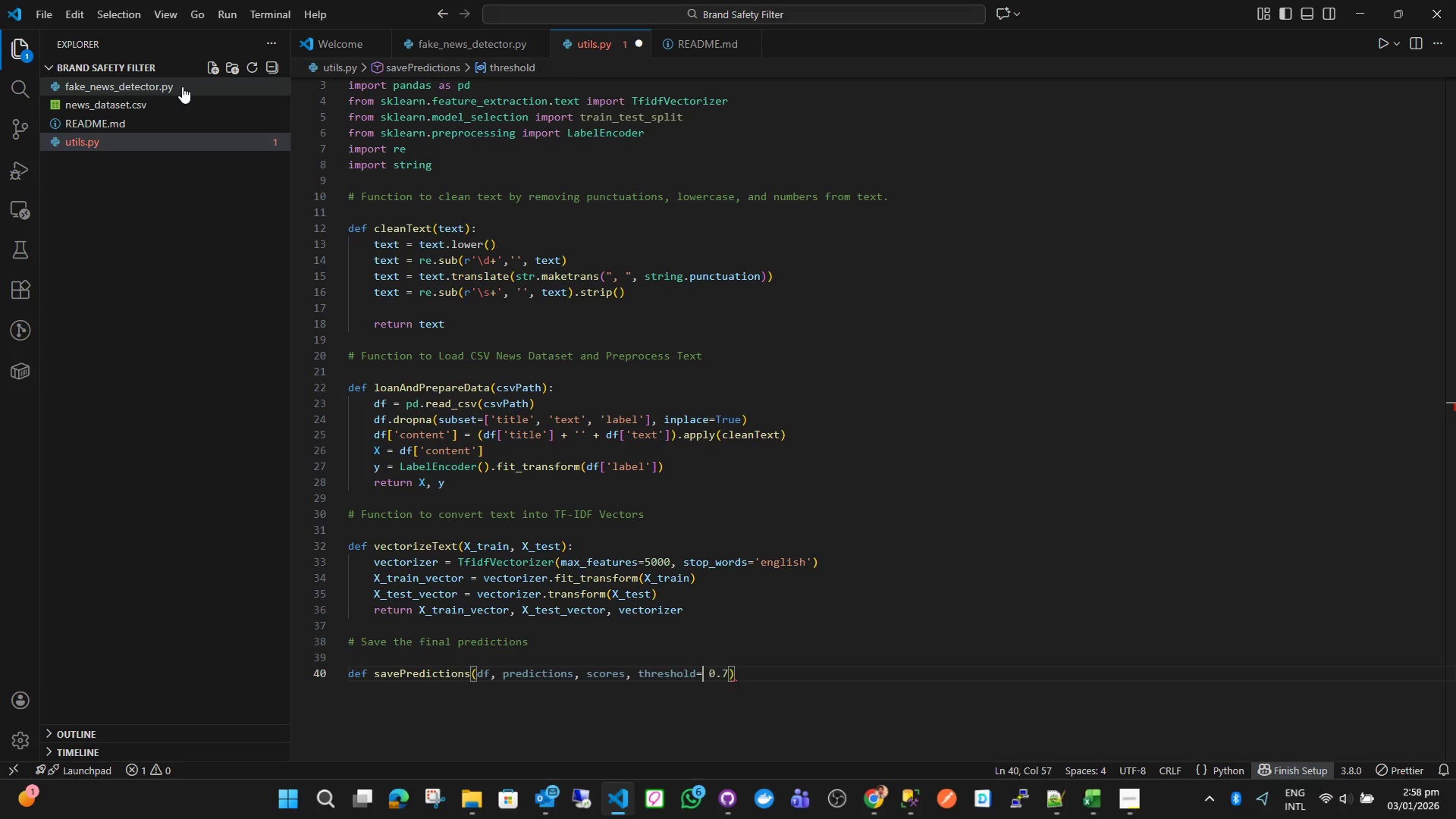 
key(ArrowLeft)
 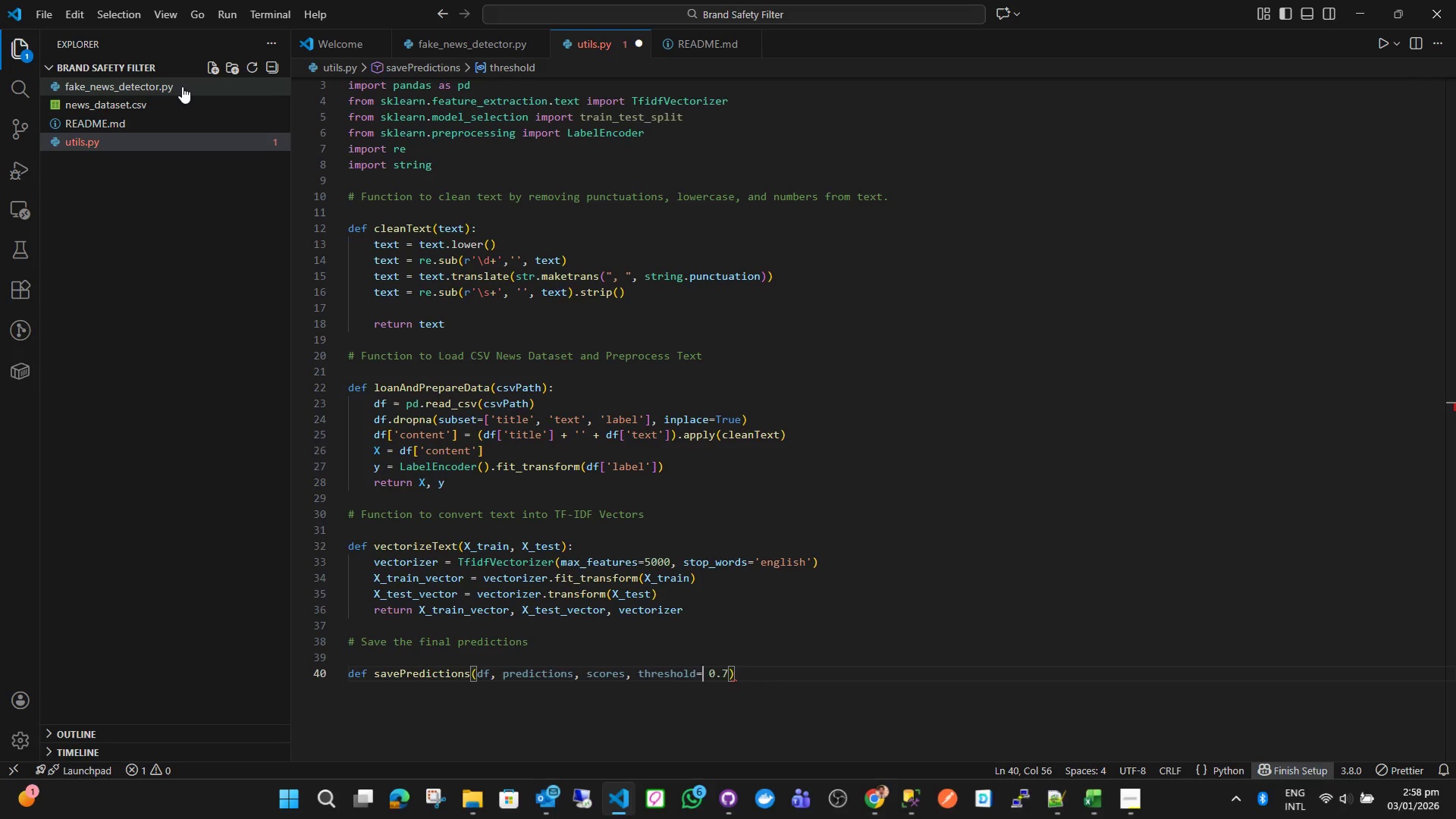 
key(ArrowLeft)
 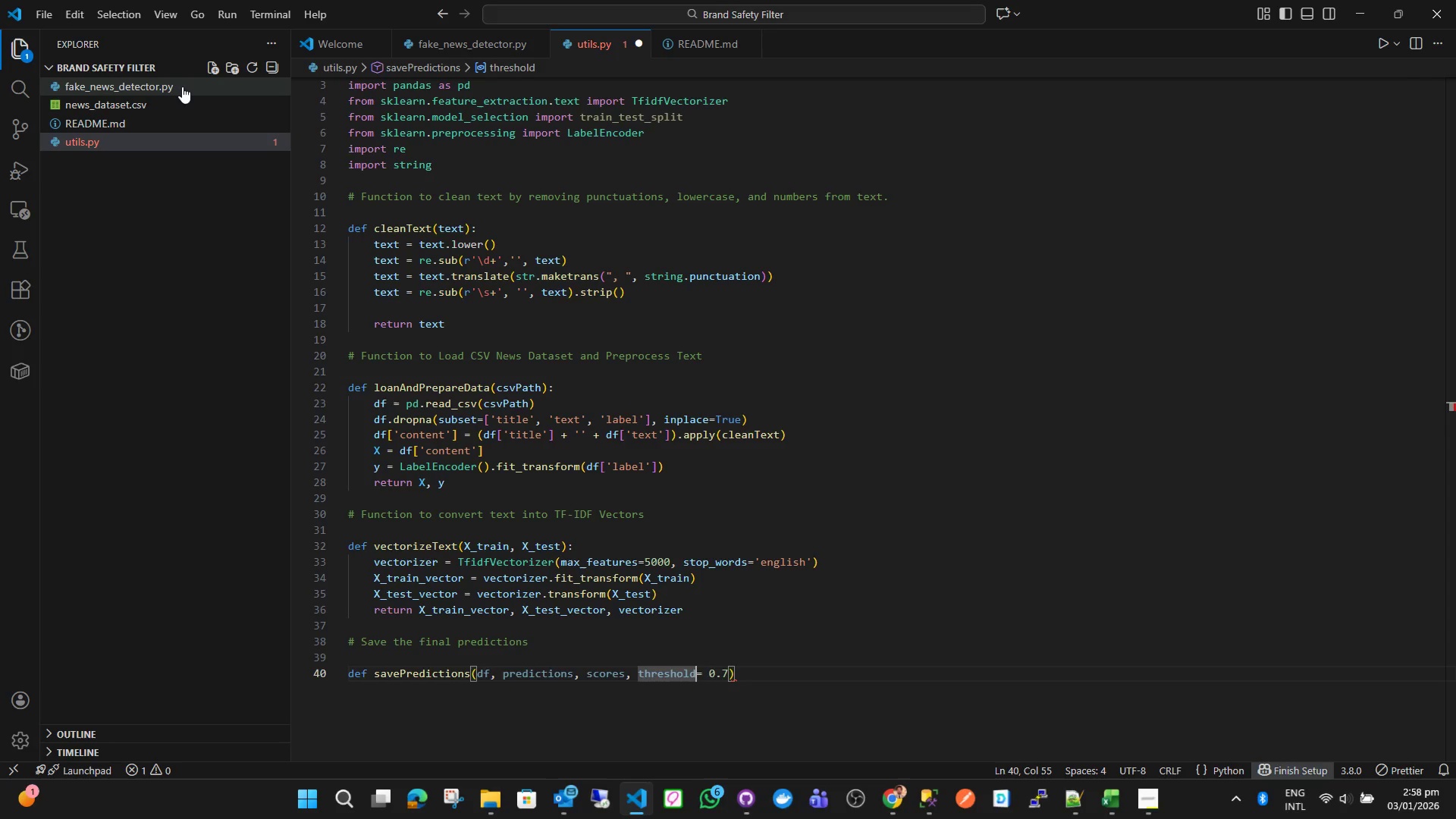 
key(Space)
 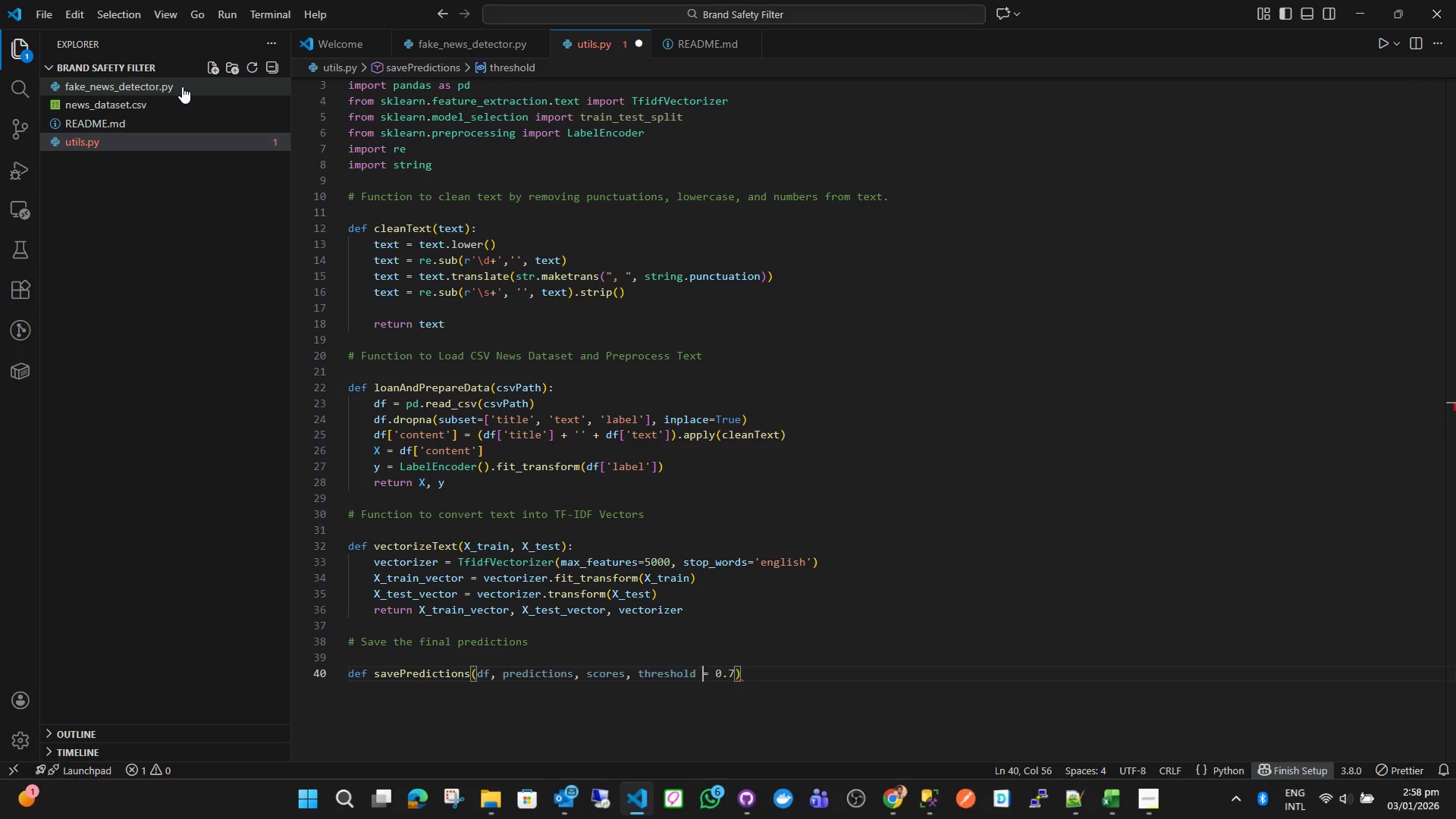 
hold_key(key=ArrowRight, duration=0.67)
 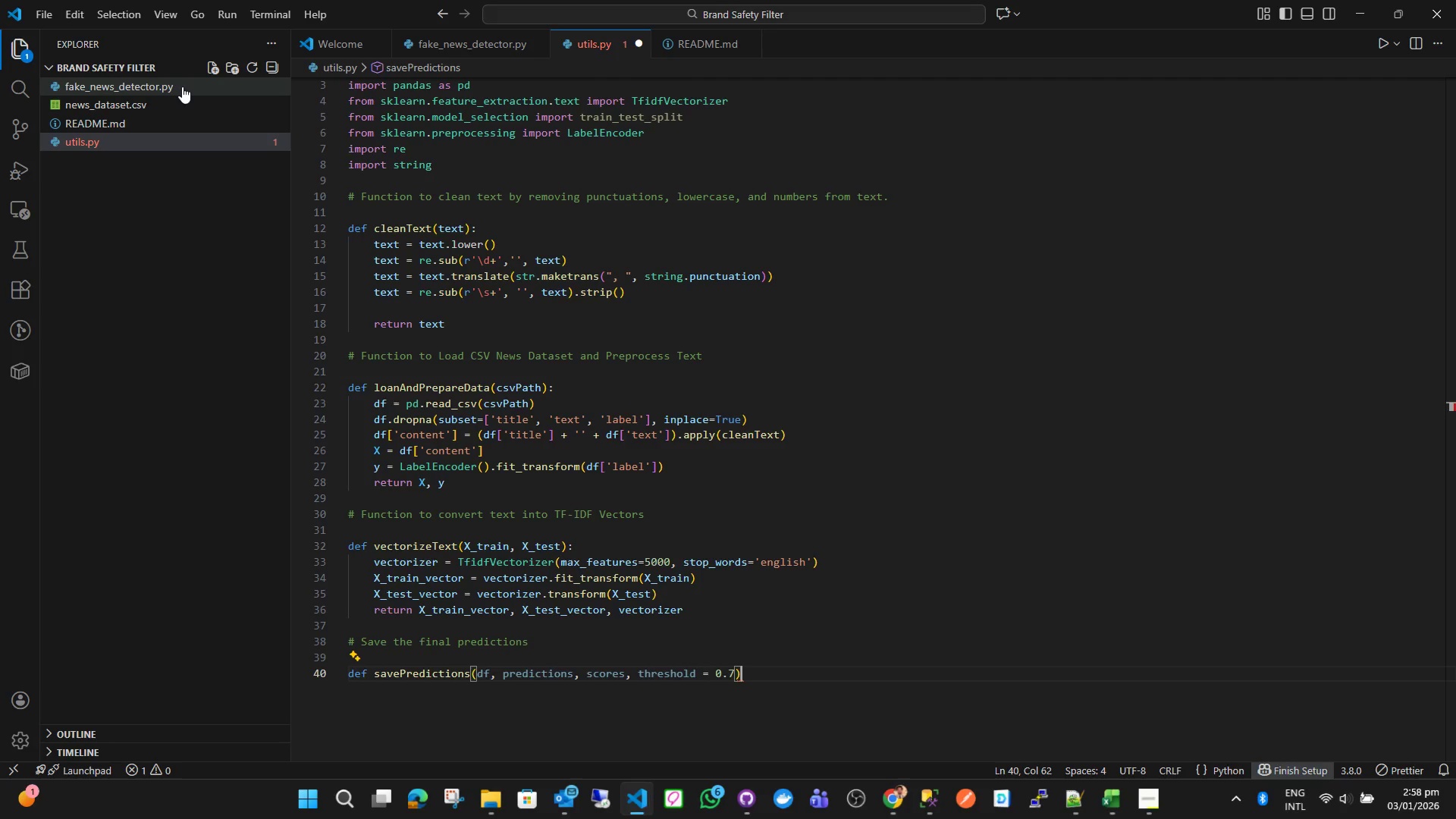 
key(Shift+Semicolon)
 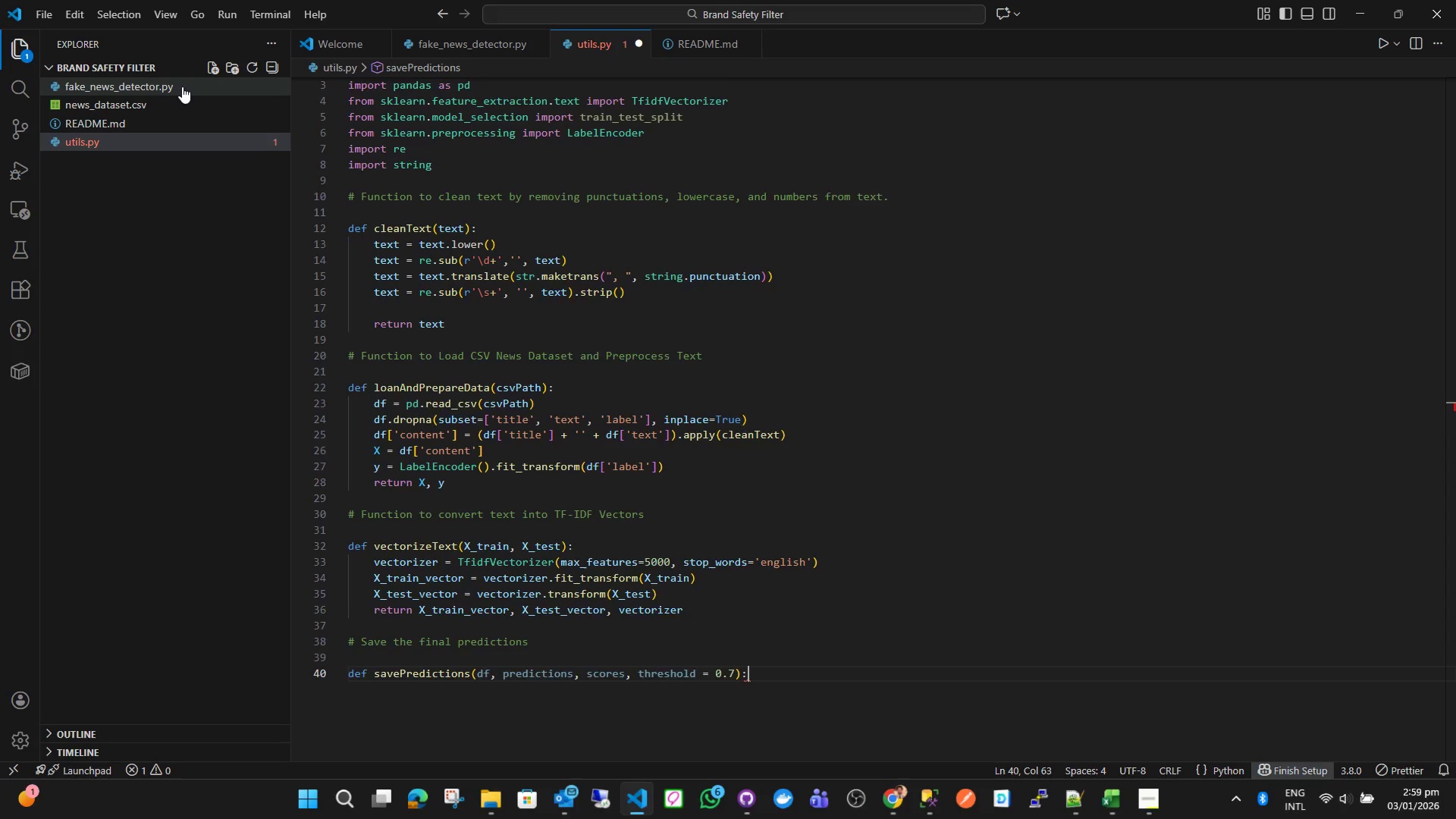 
key(Enter)
 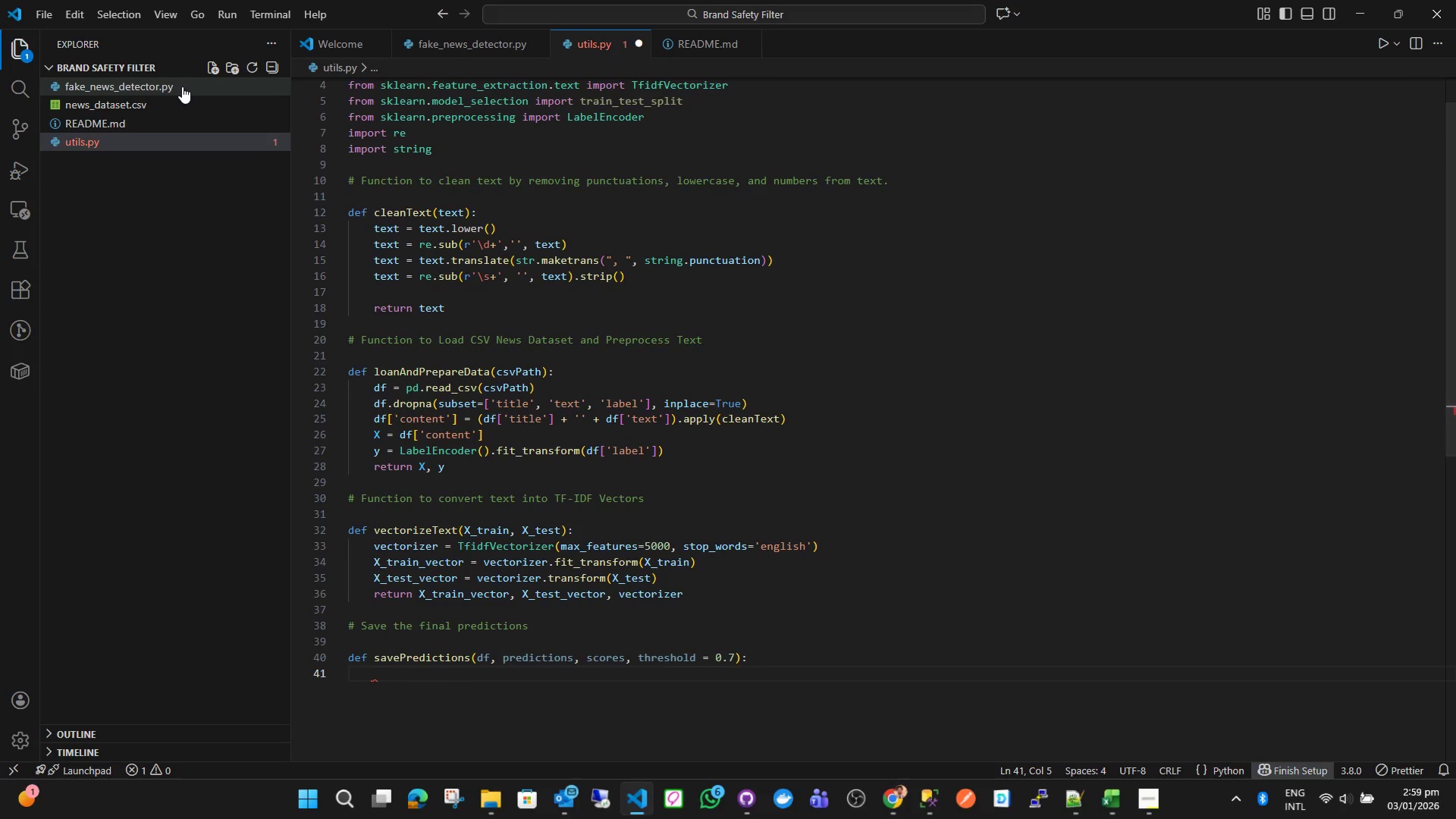 
type(df['')
 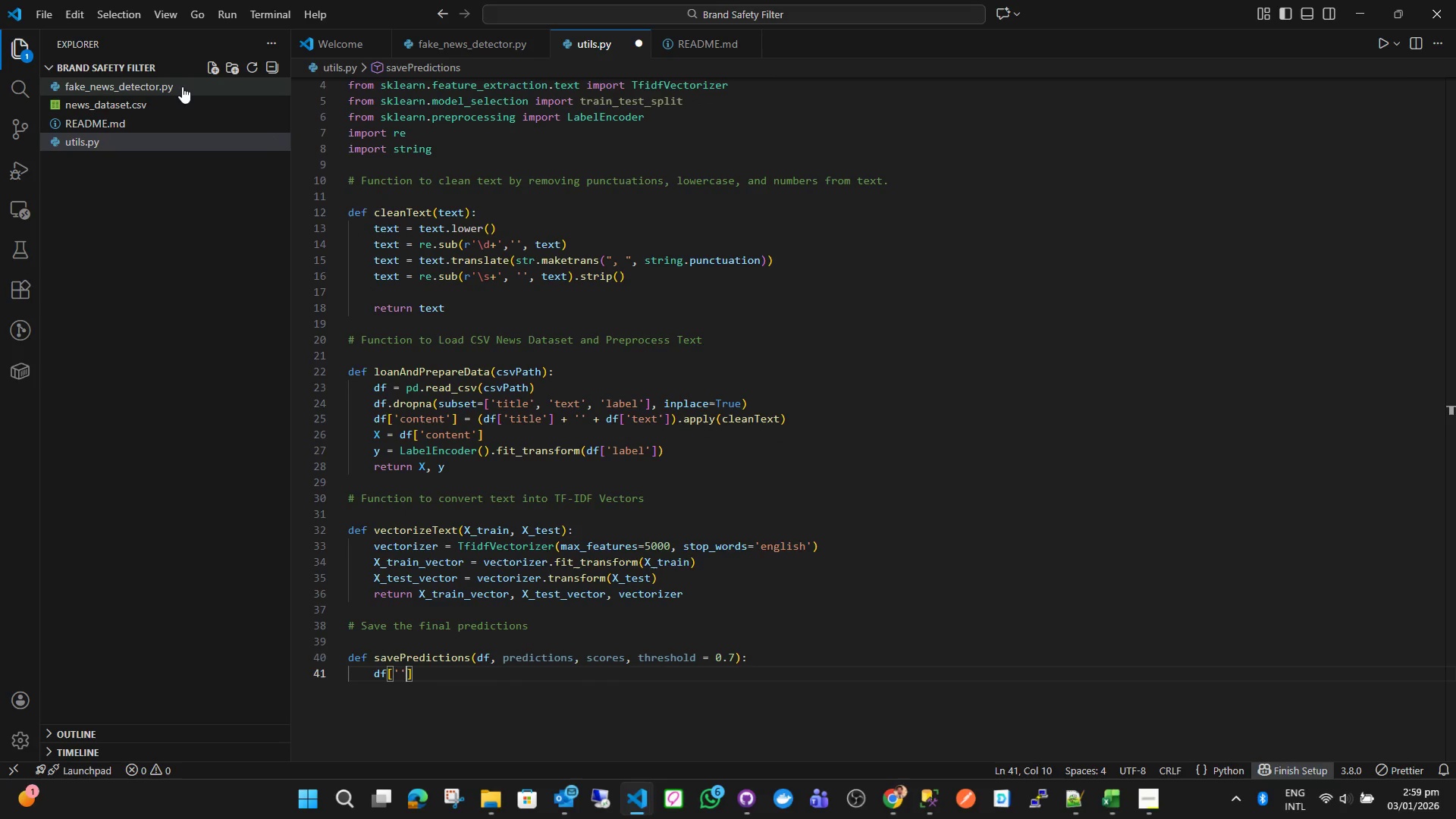 
key(ArrowLeft)
 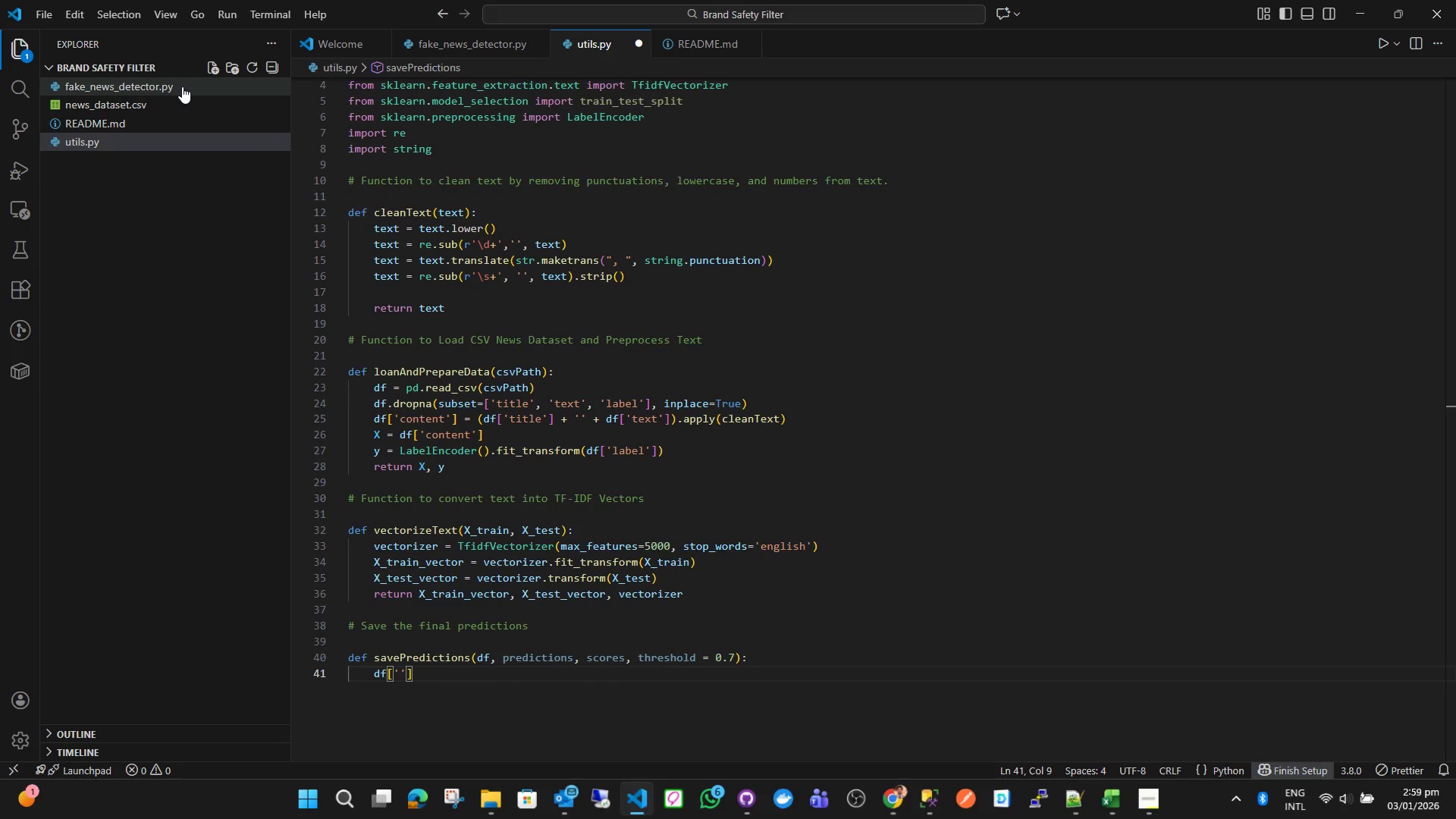 
type(prediction)
 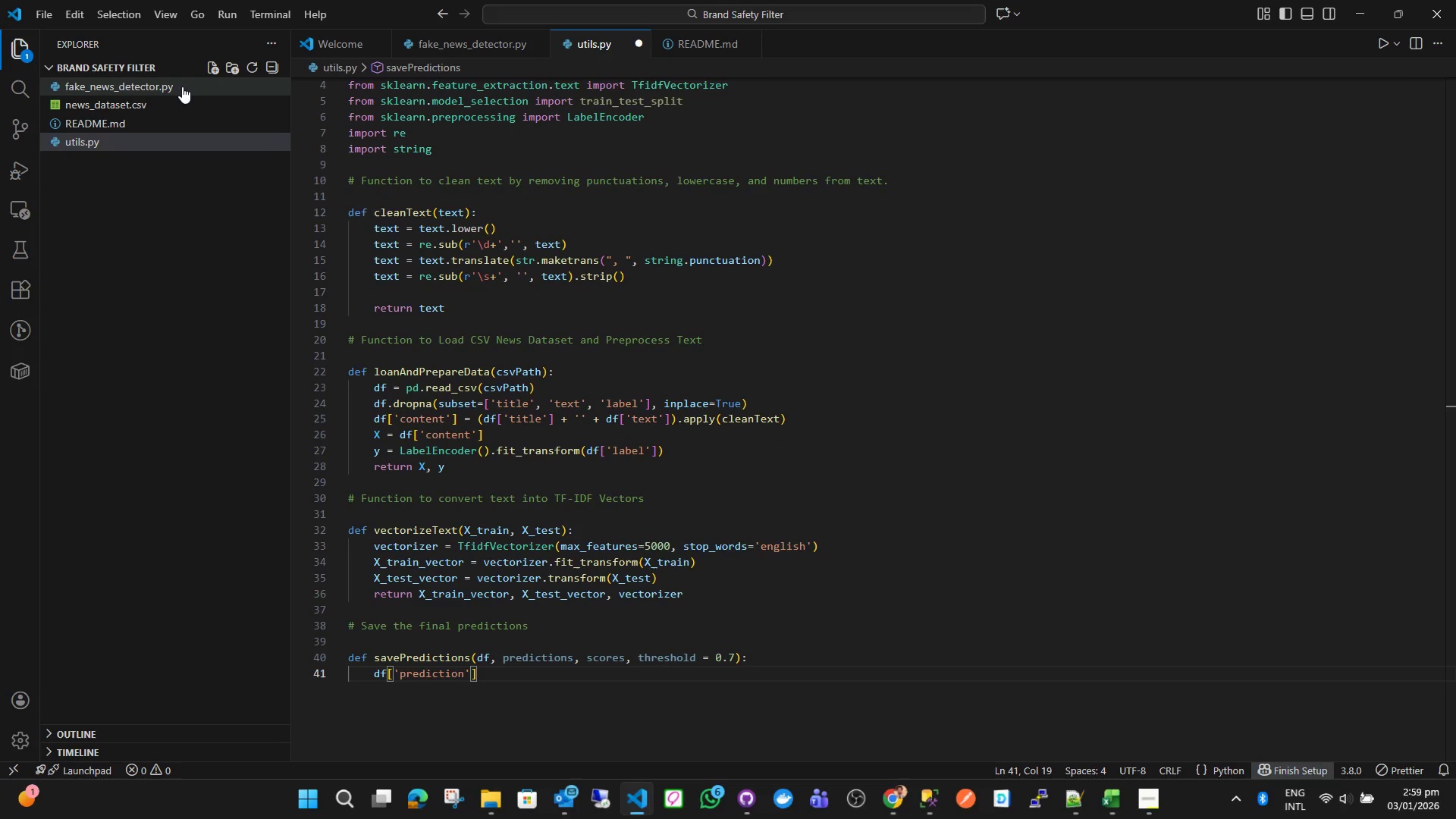 
key(ArrowRight)
 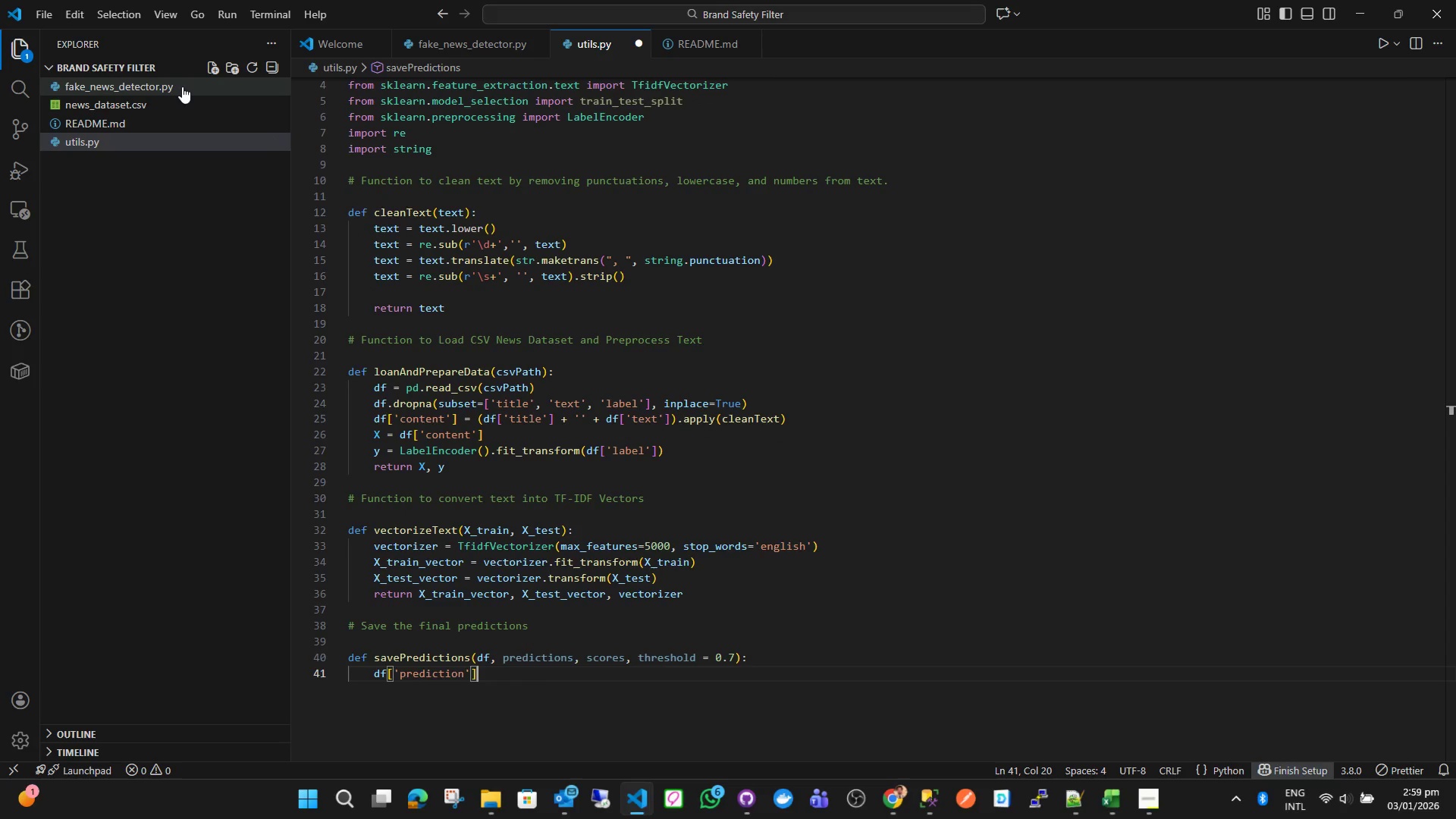 
key(ArrowRight)
 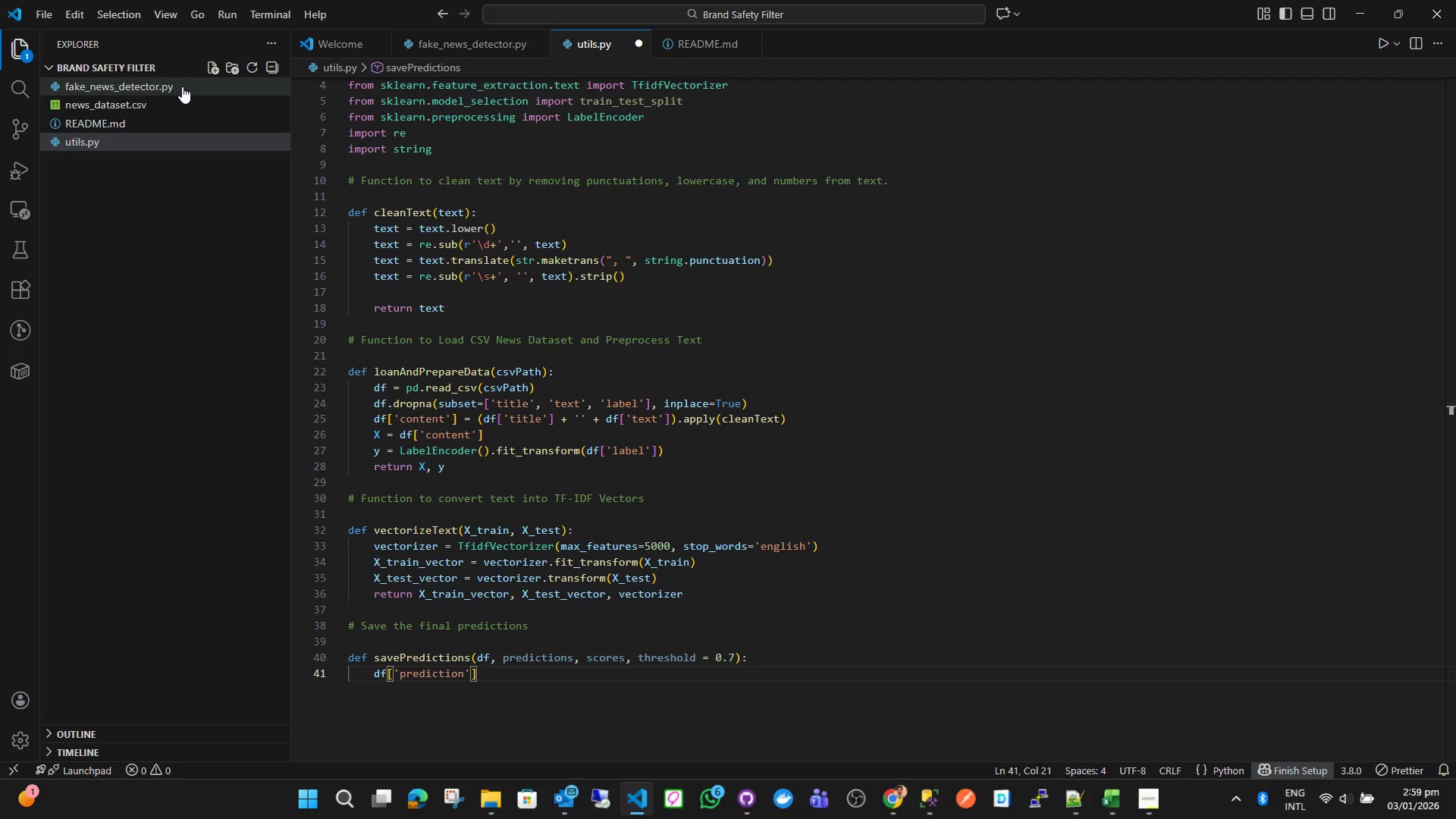 
type( = predi)
 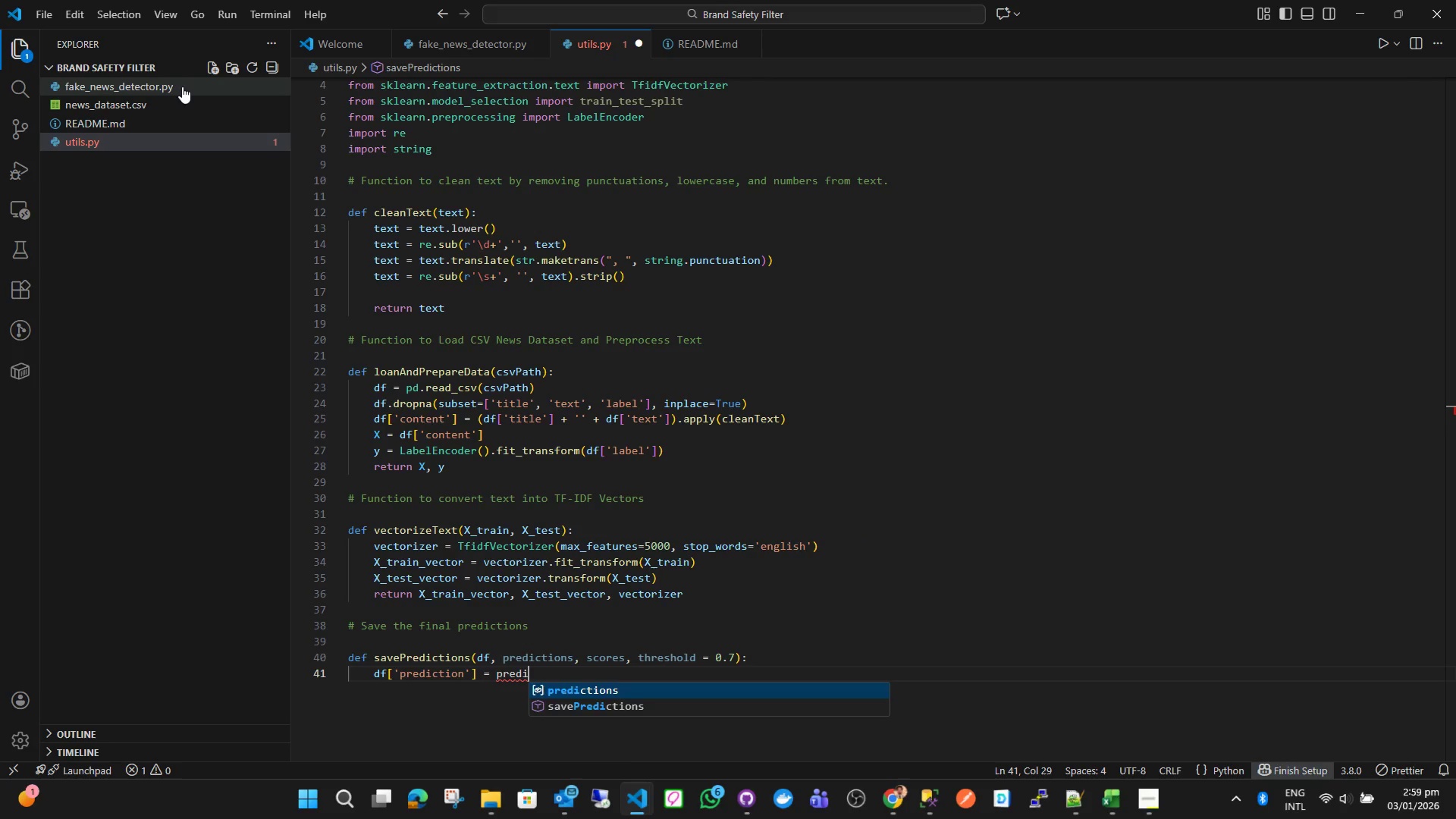 
key(Enter)
 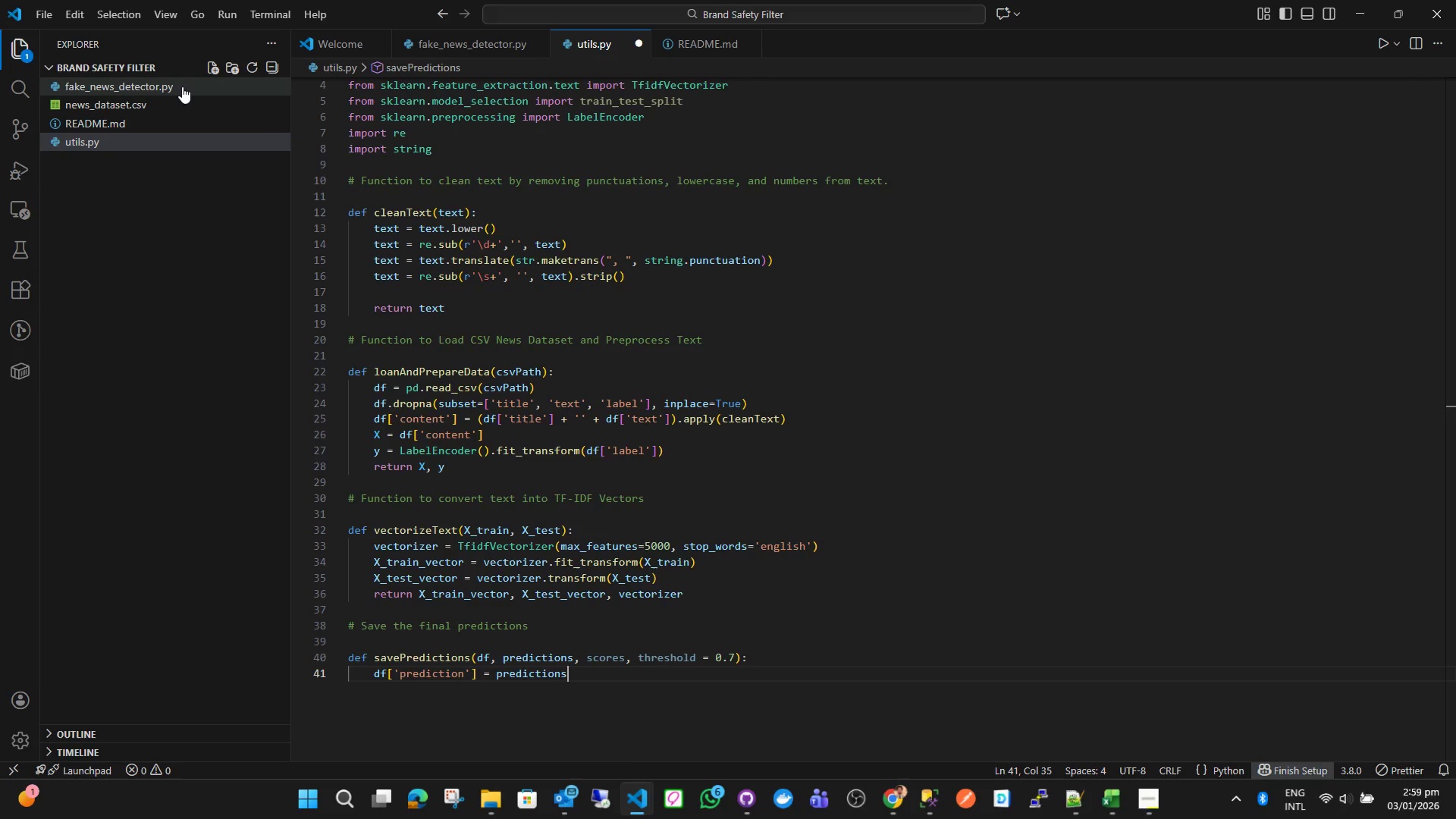 
key(Enter)
 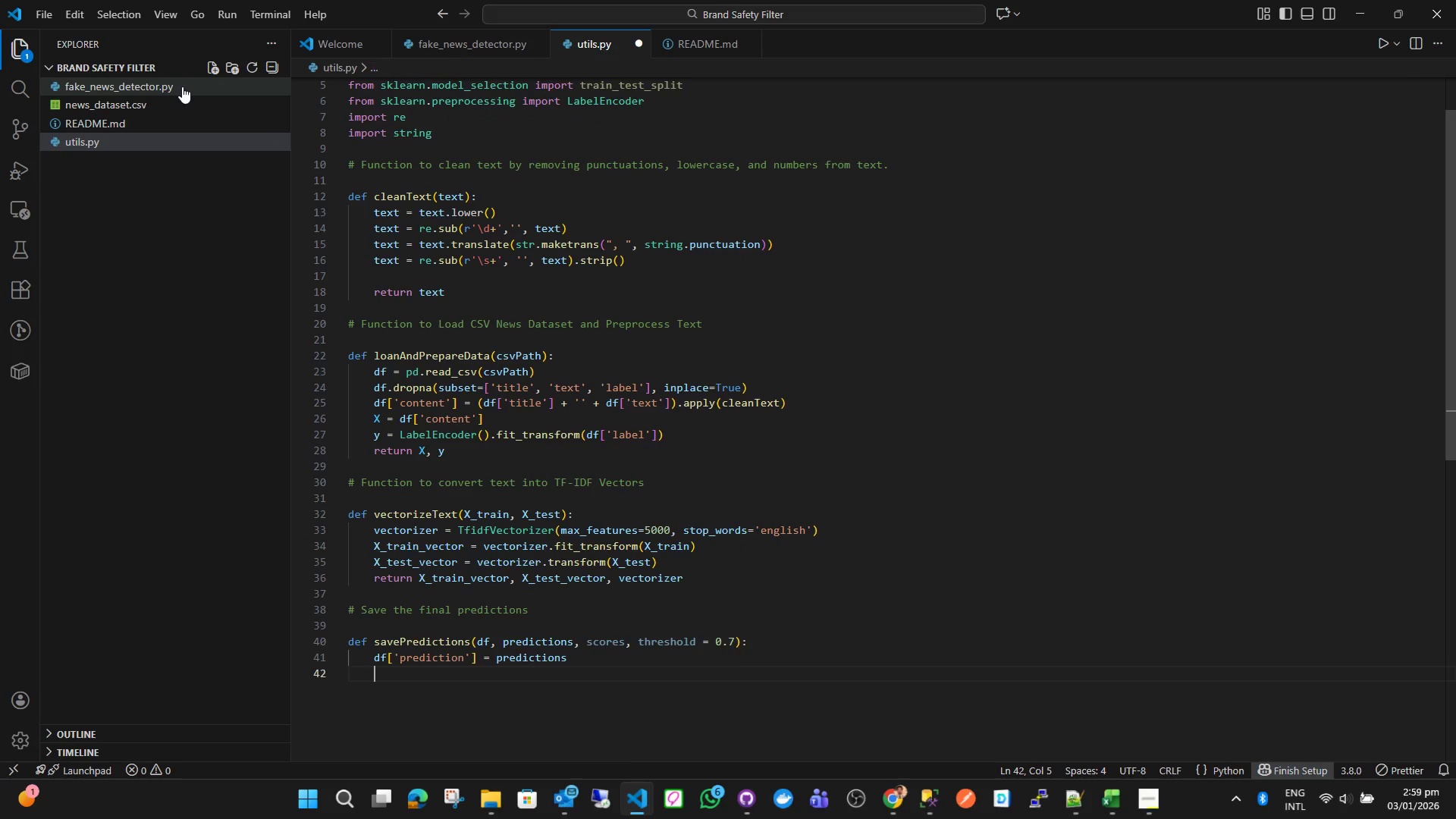 
type(df['')
 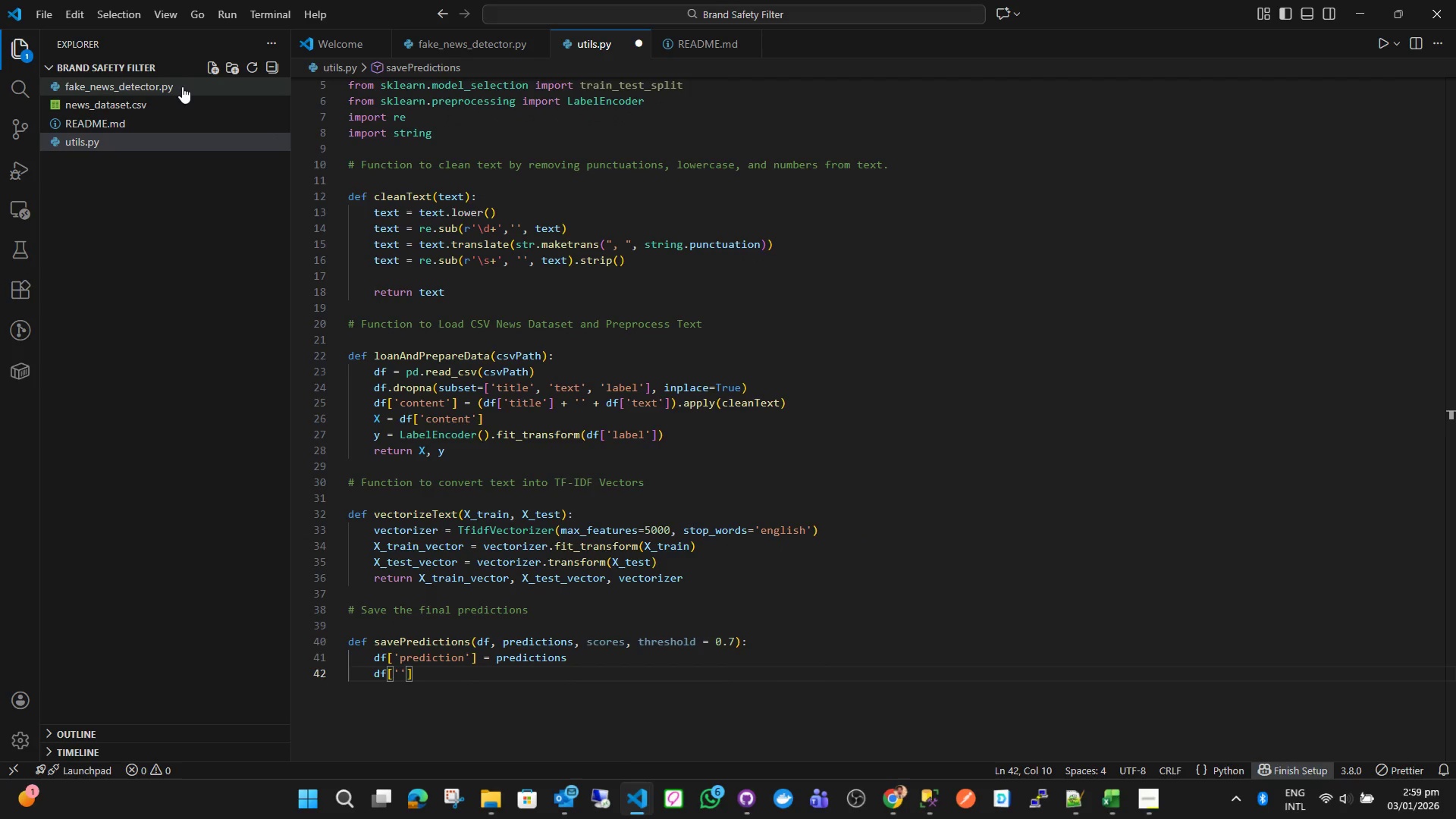 
key(ArrowLeft)
 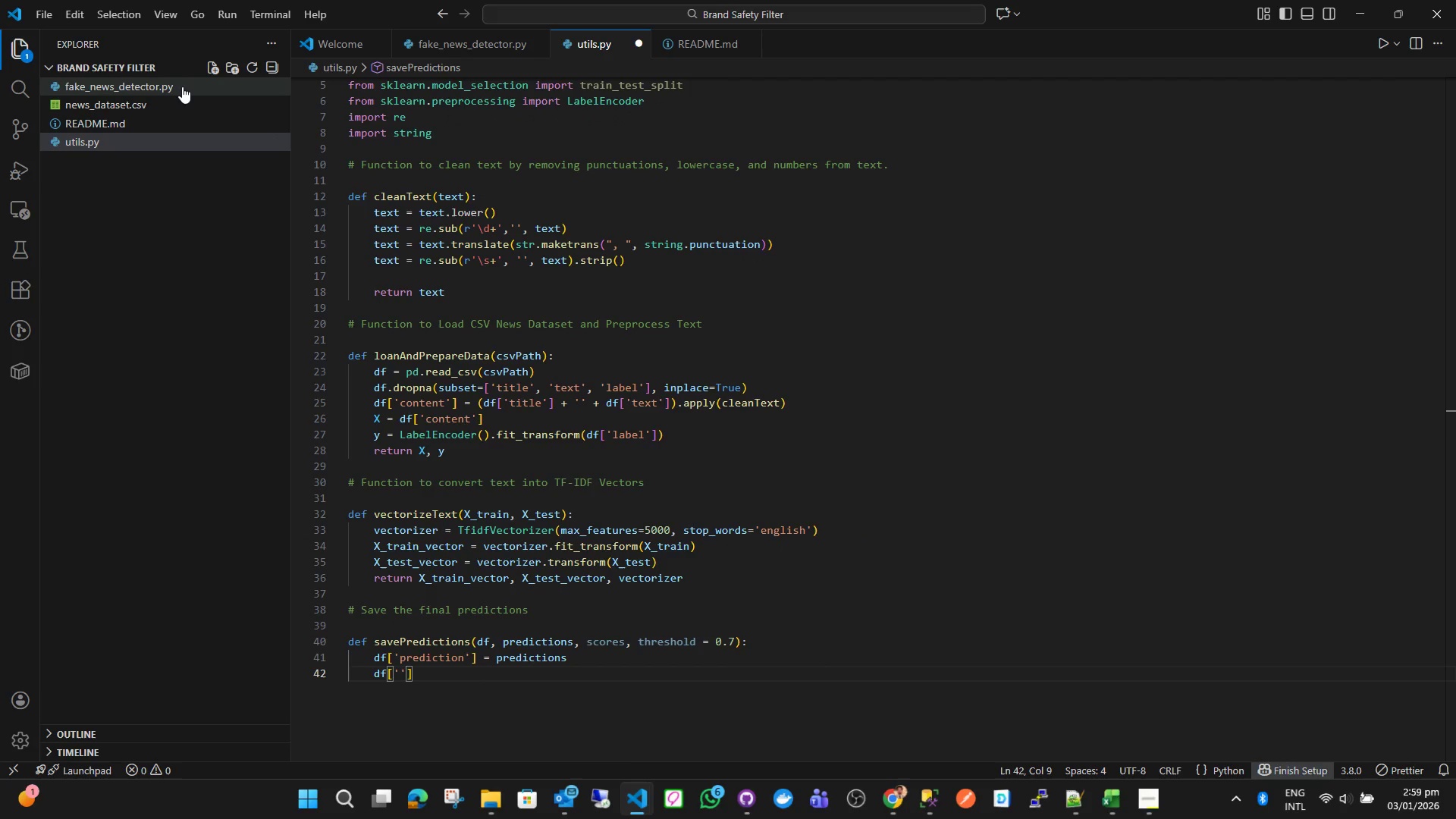 
type(probability)
 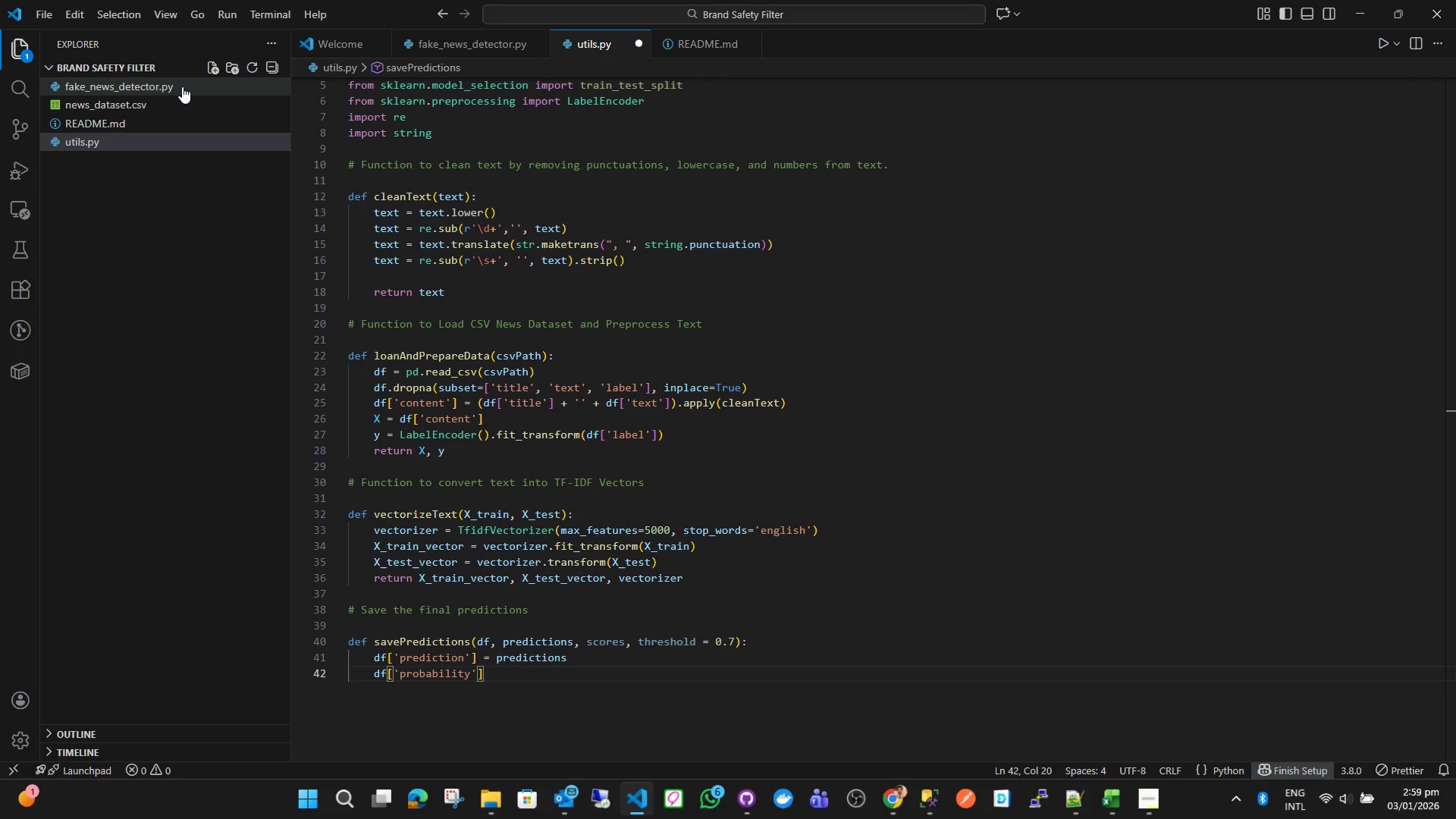 
key(ArrowRight)
 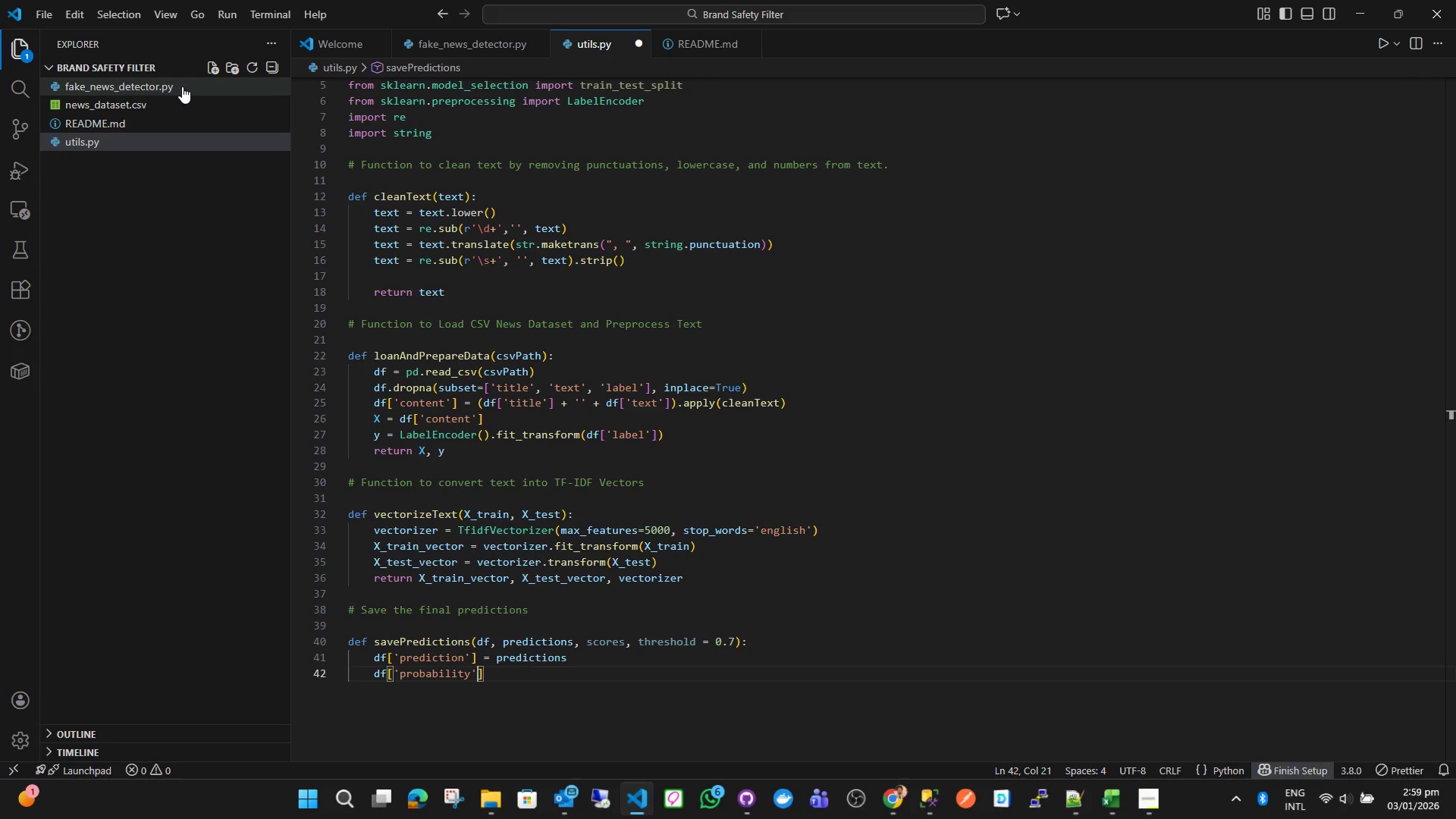 
key(ArrowRight)
 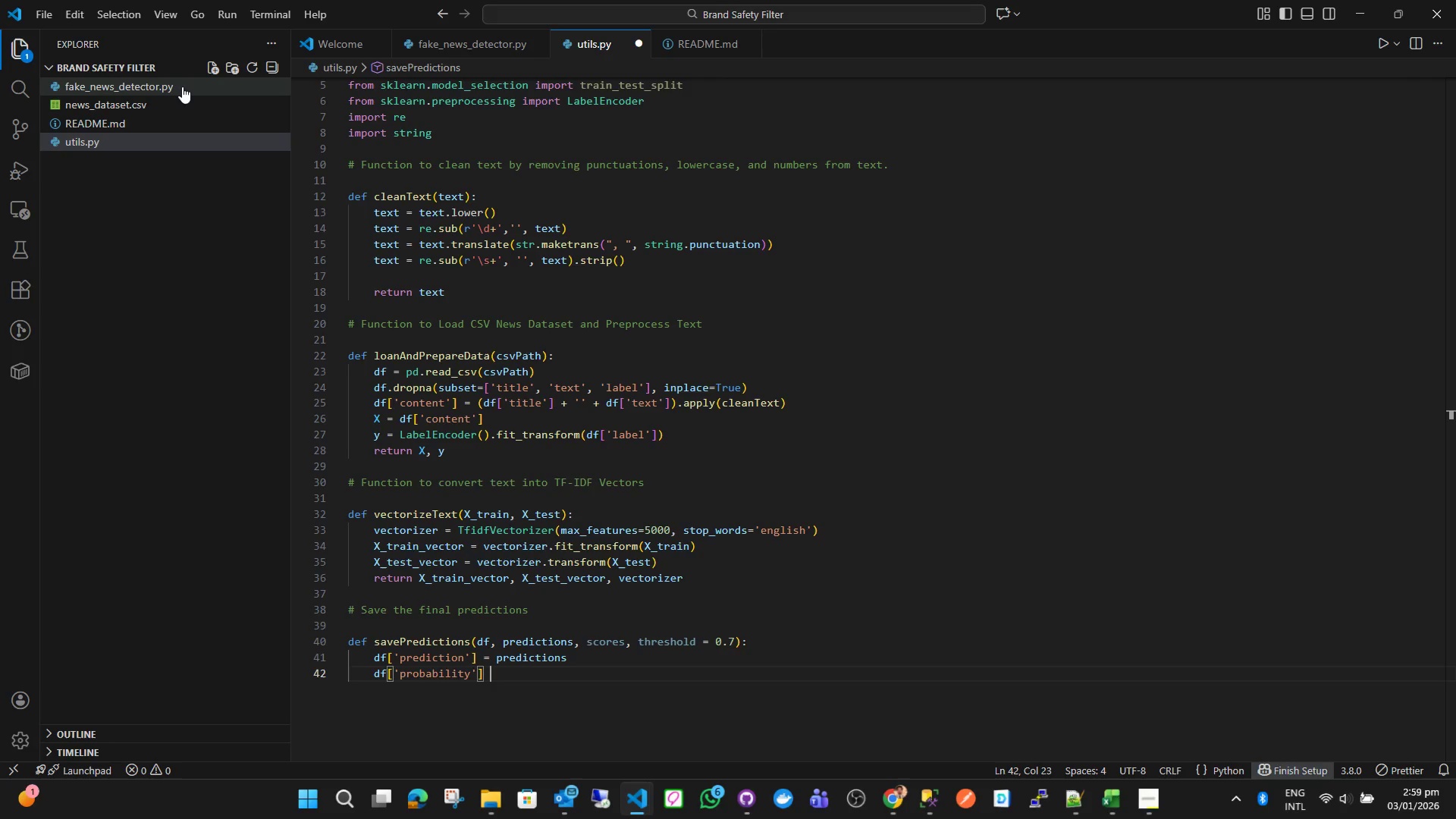 
type( = scores)
 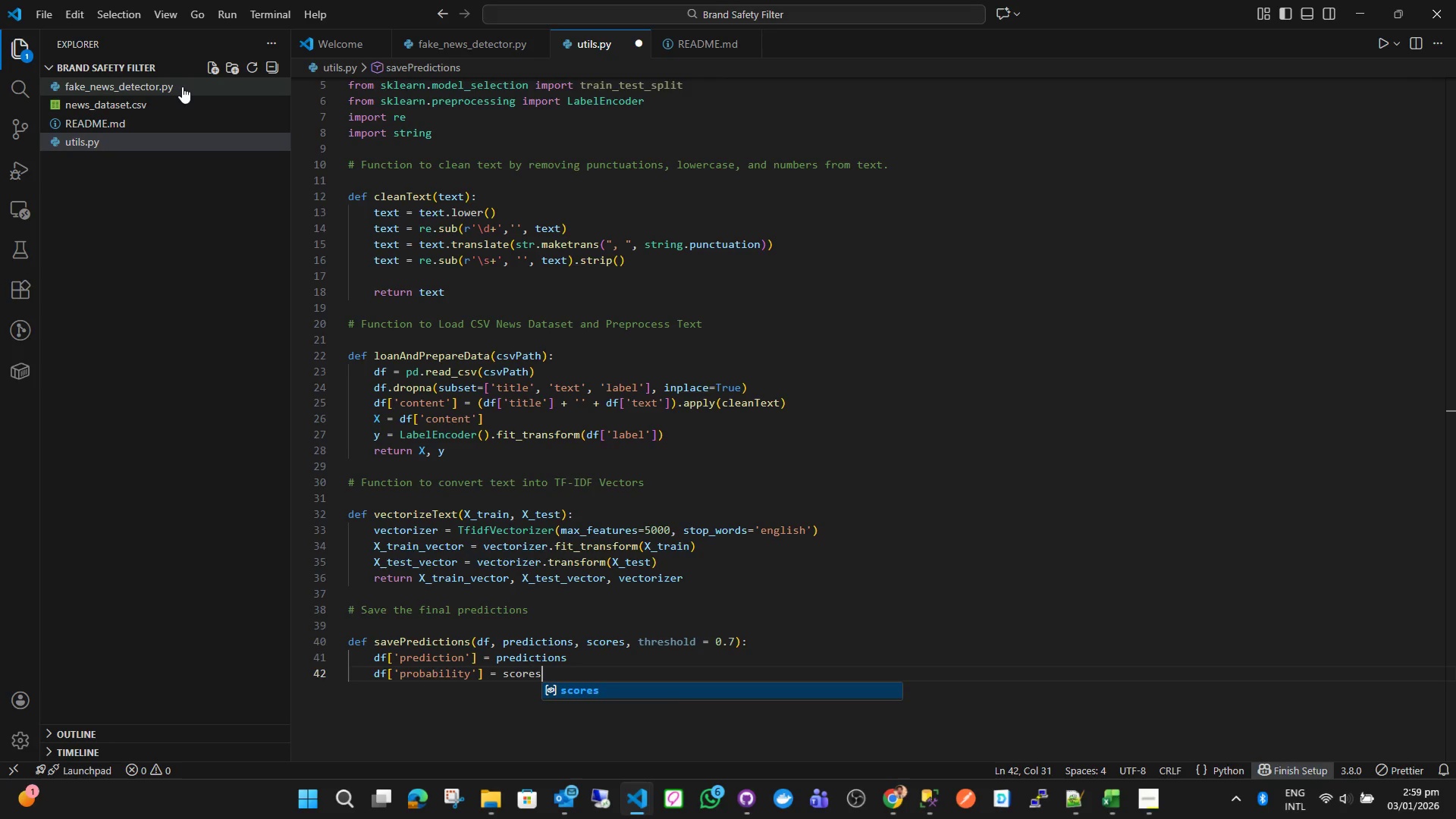 
key(Enter)
 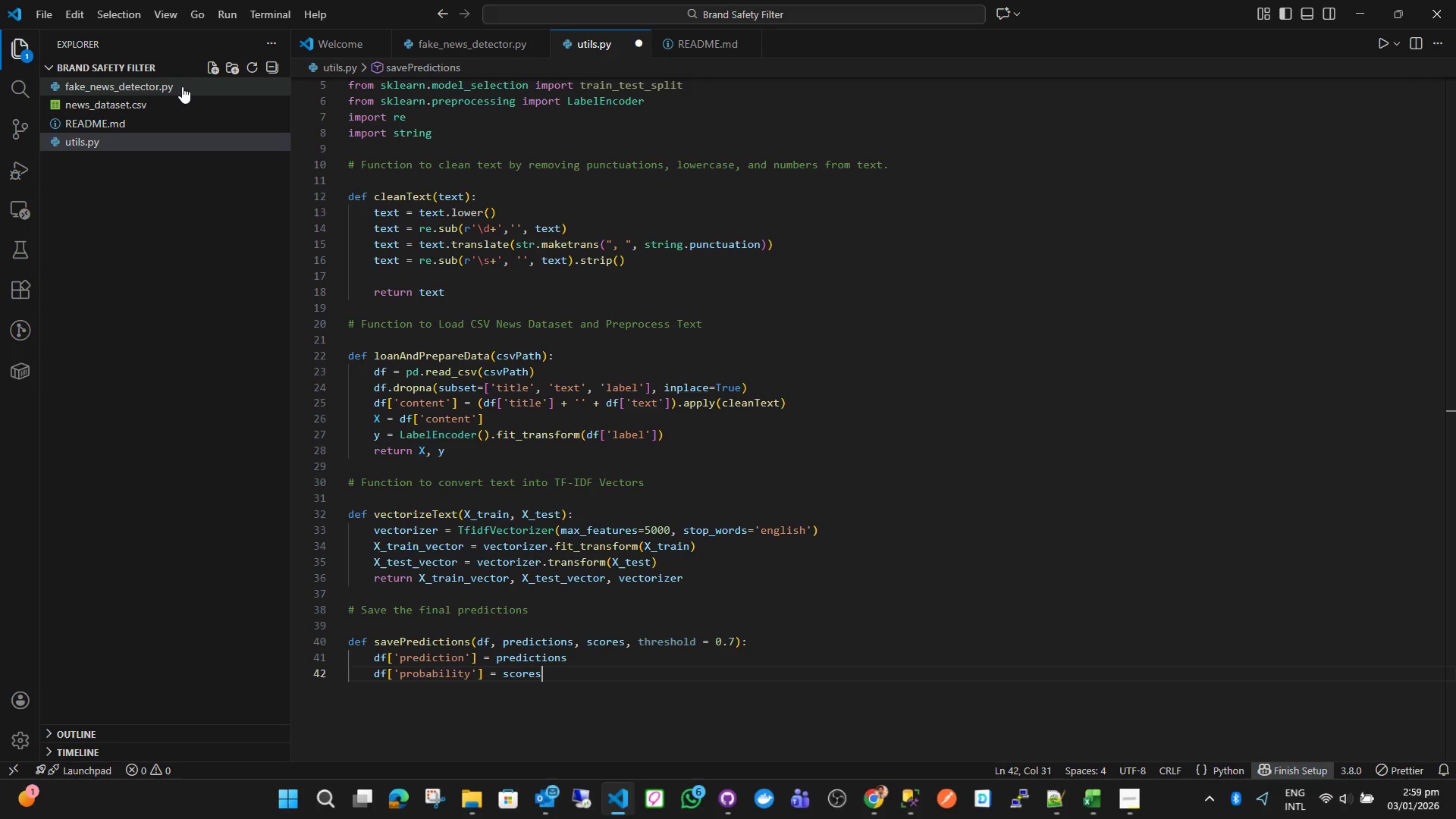 
wait(29.64)
 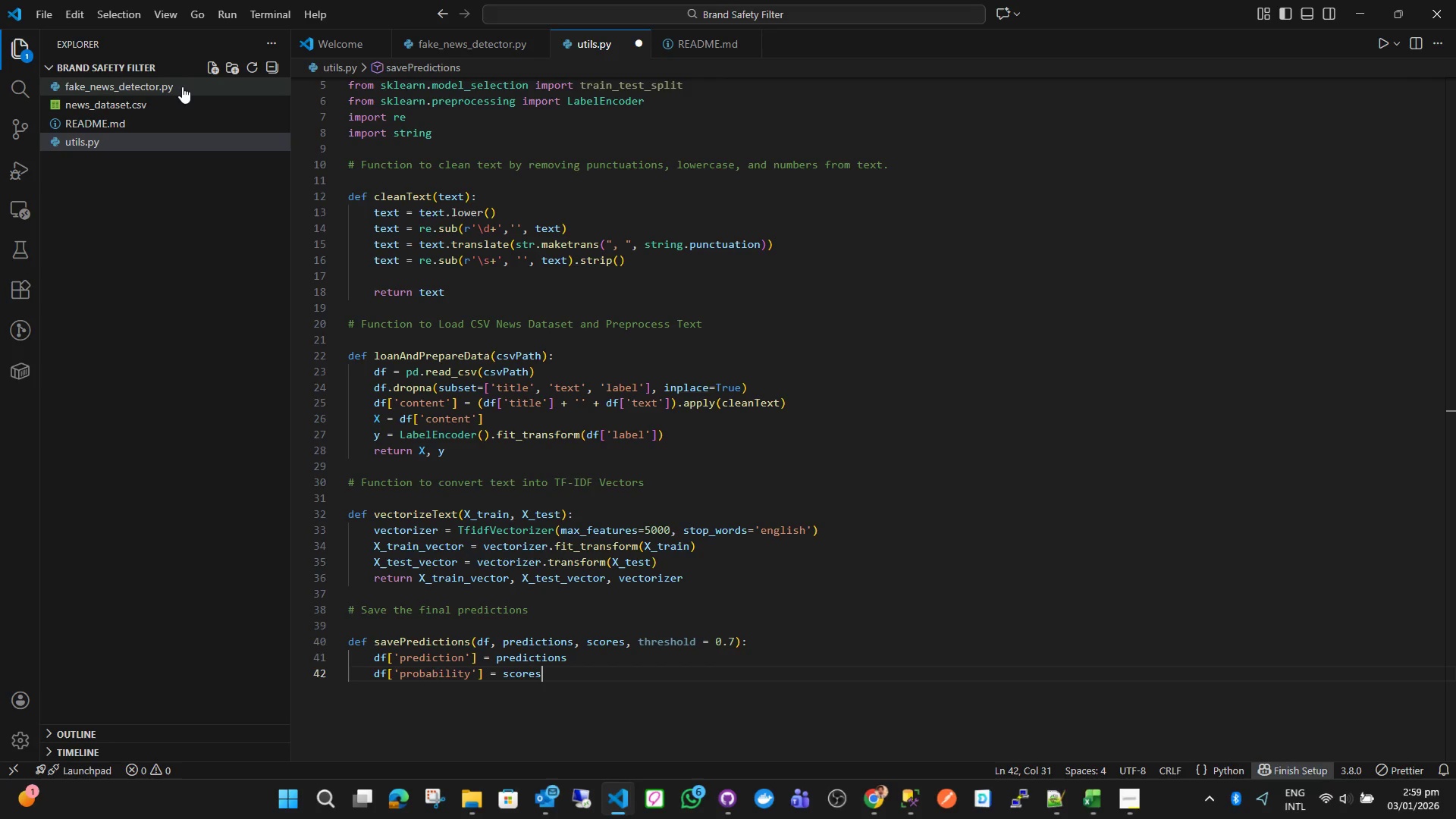 
key(Enter)
 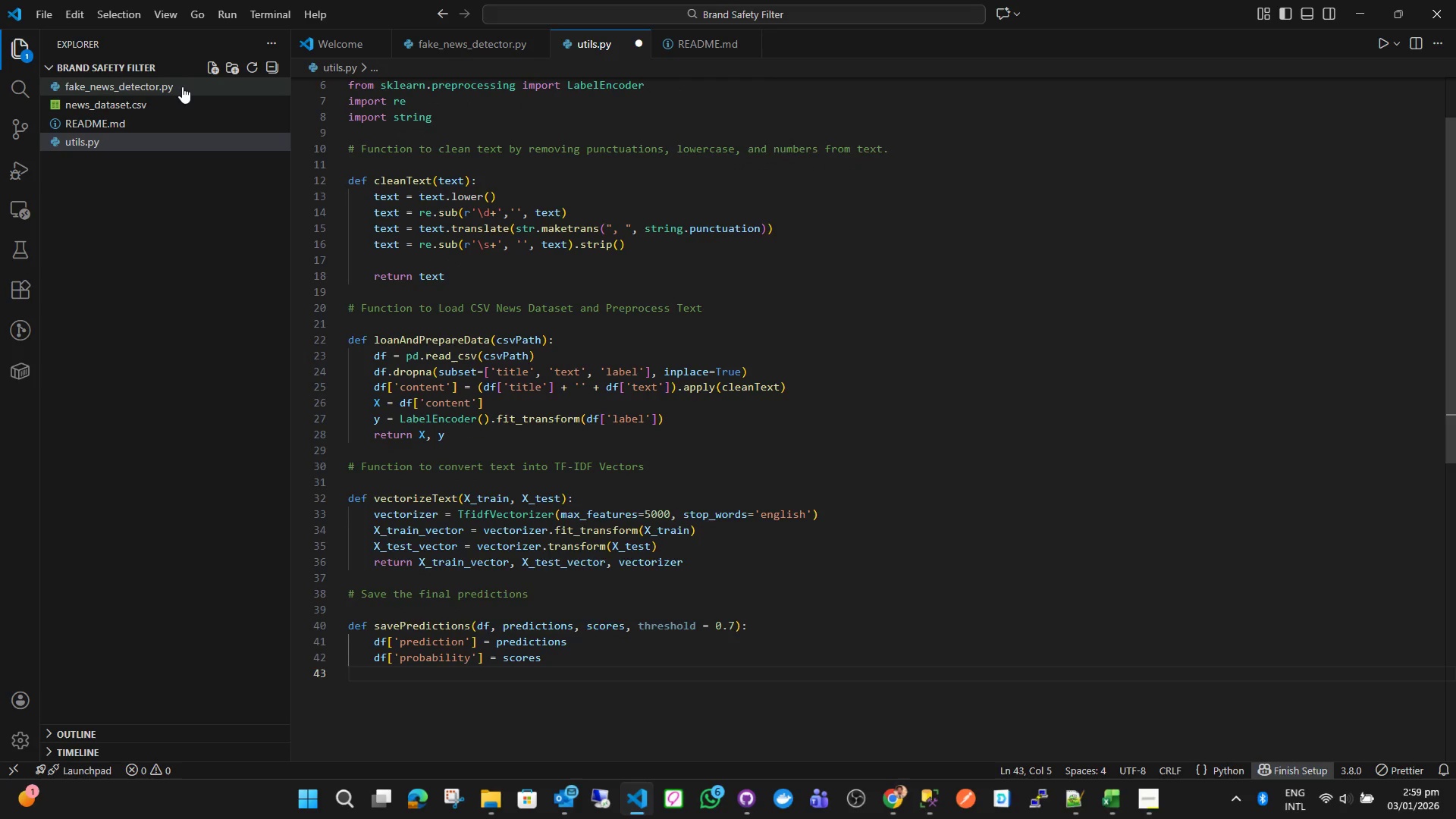 
type(df.to_csv)
key(Backspace)
key(Backspace)
key(Backspace)
key(Backspace)
key(Backspace)
key(Backspace)
key(Backspace)
type(/)
key(Backspace)
type(.t)
 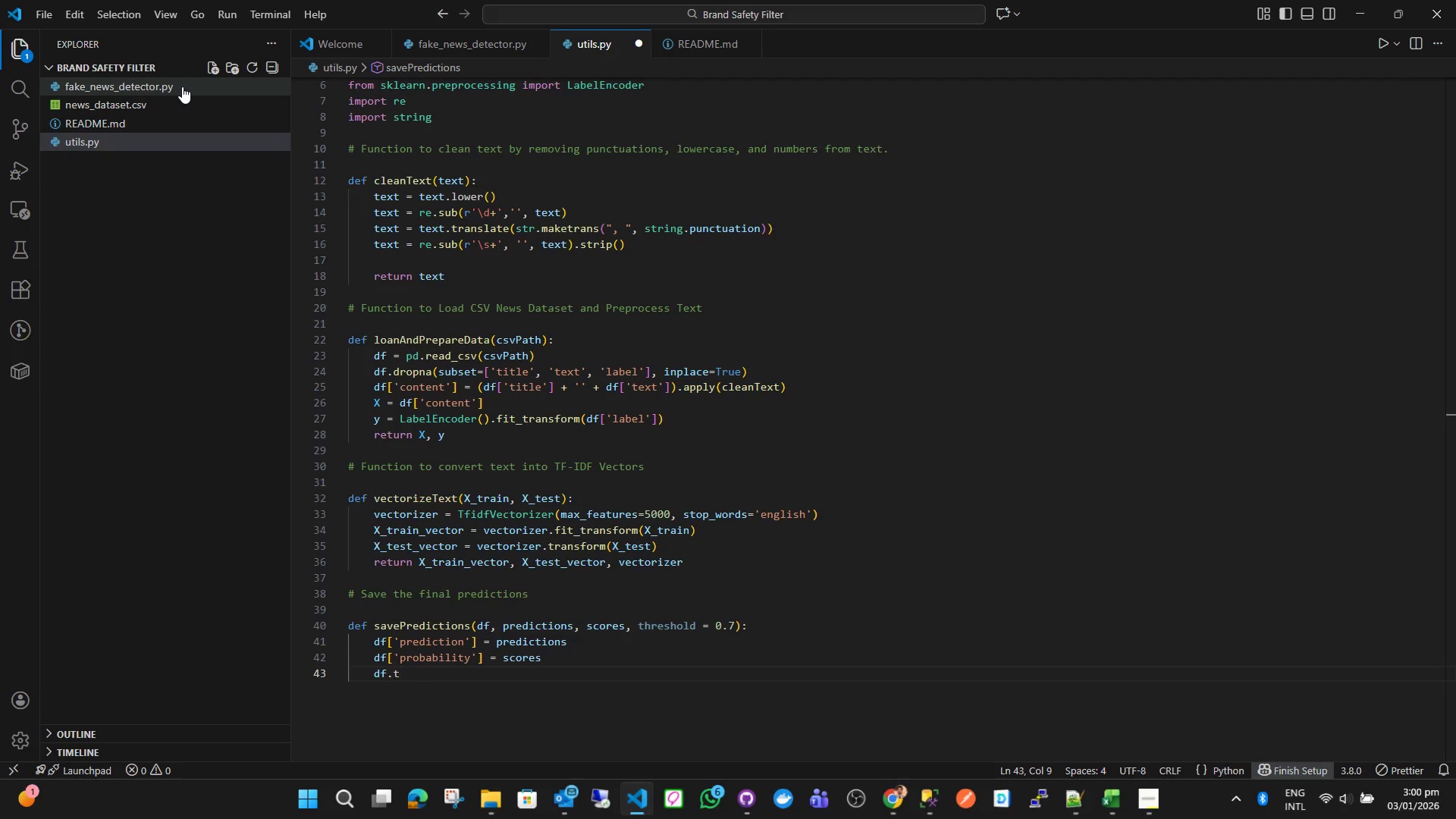 
type(o_csv )
key(Backspace)
type(['')
 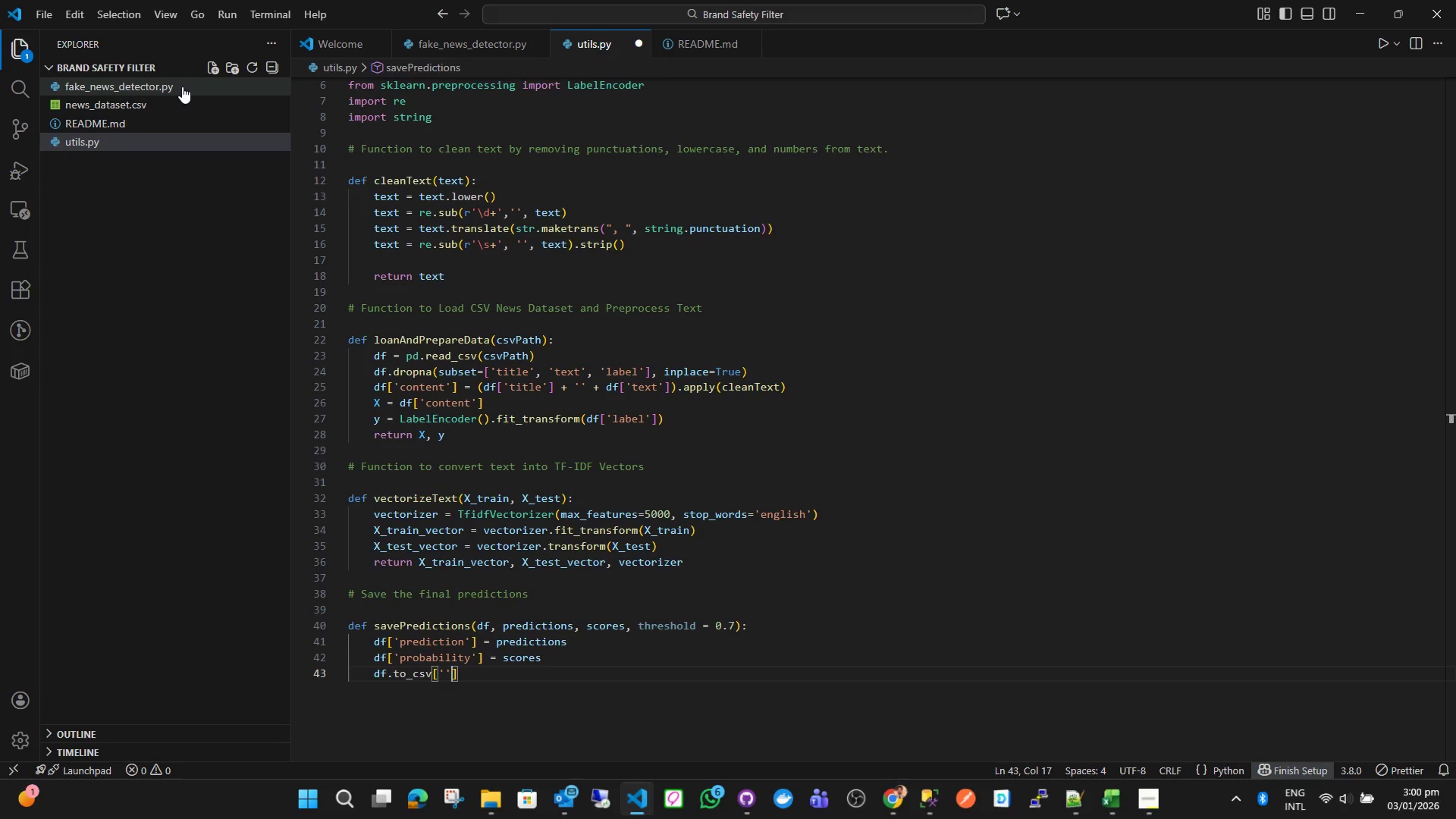 
key(ArrowLeft)
 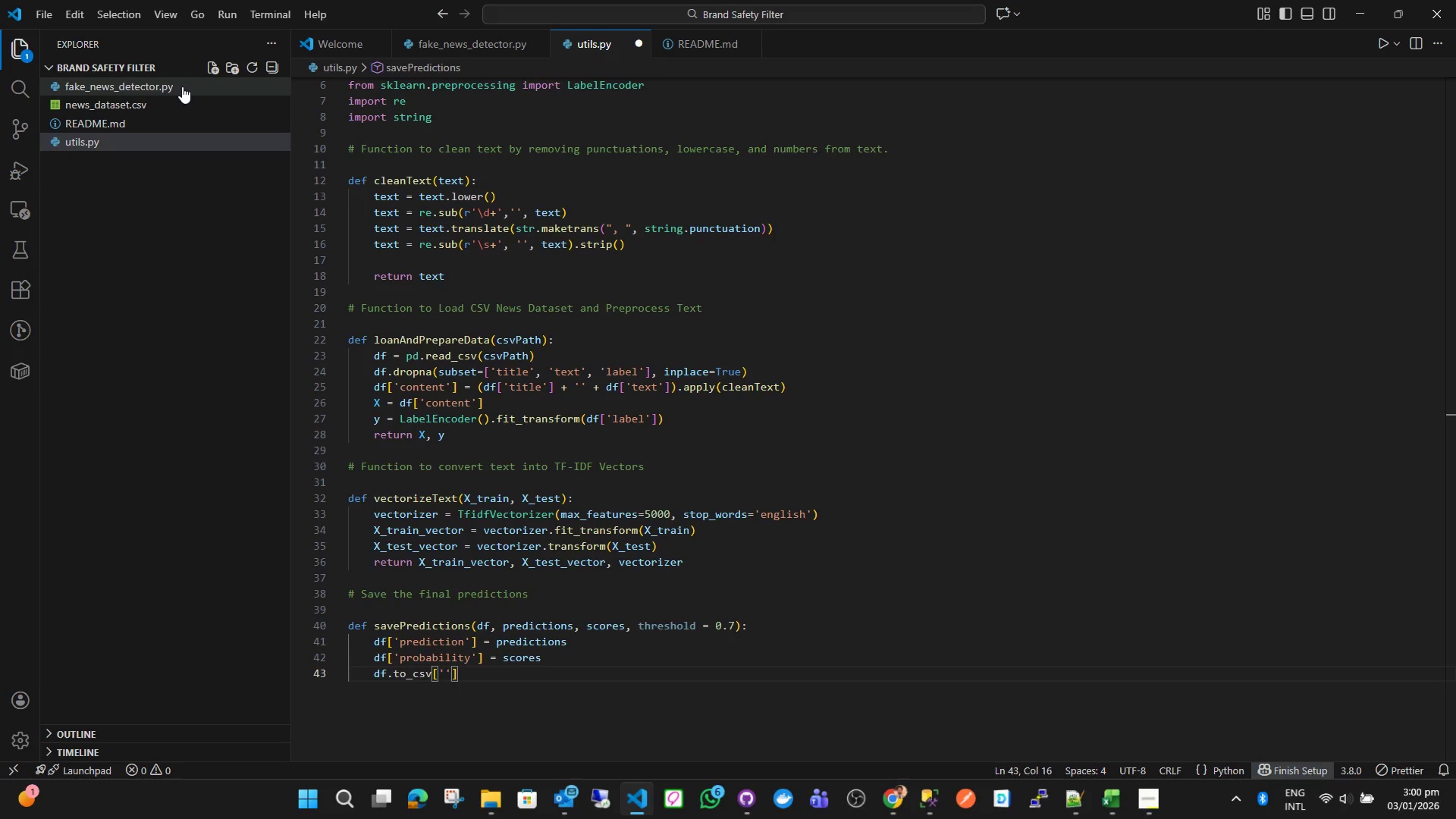 
type(pre)
key(Backspace)
 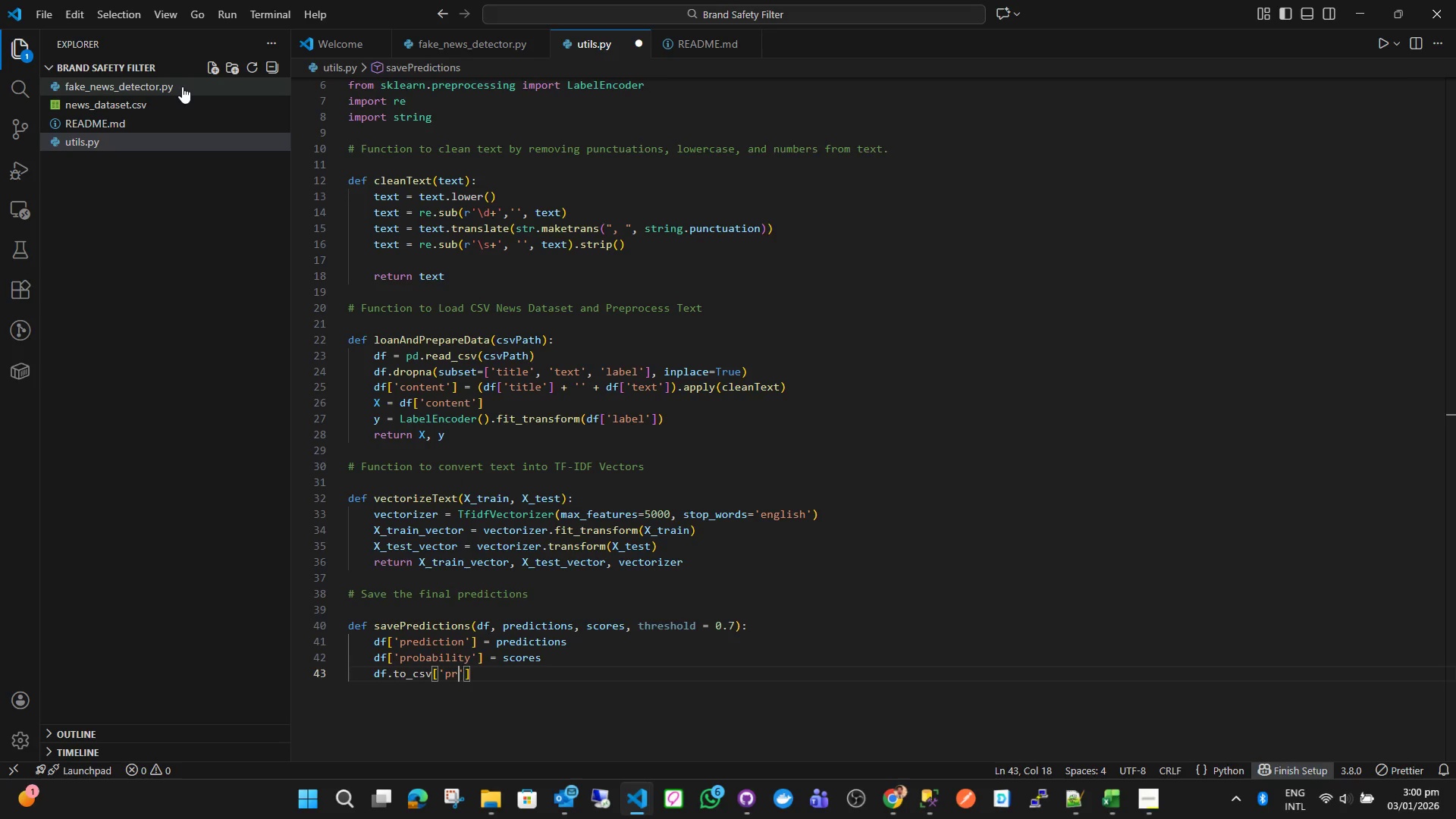 
key(ArrowRight)
 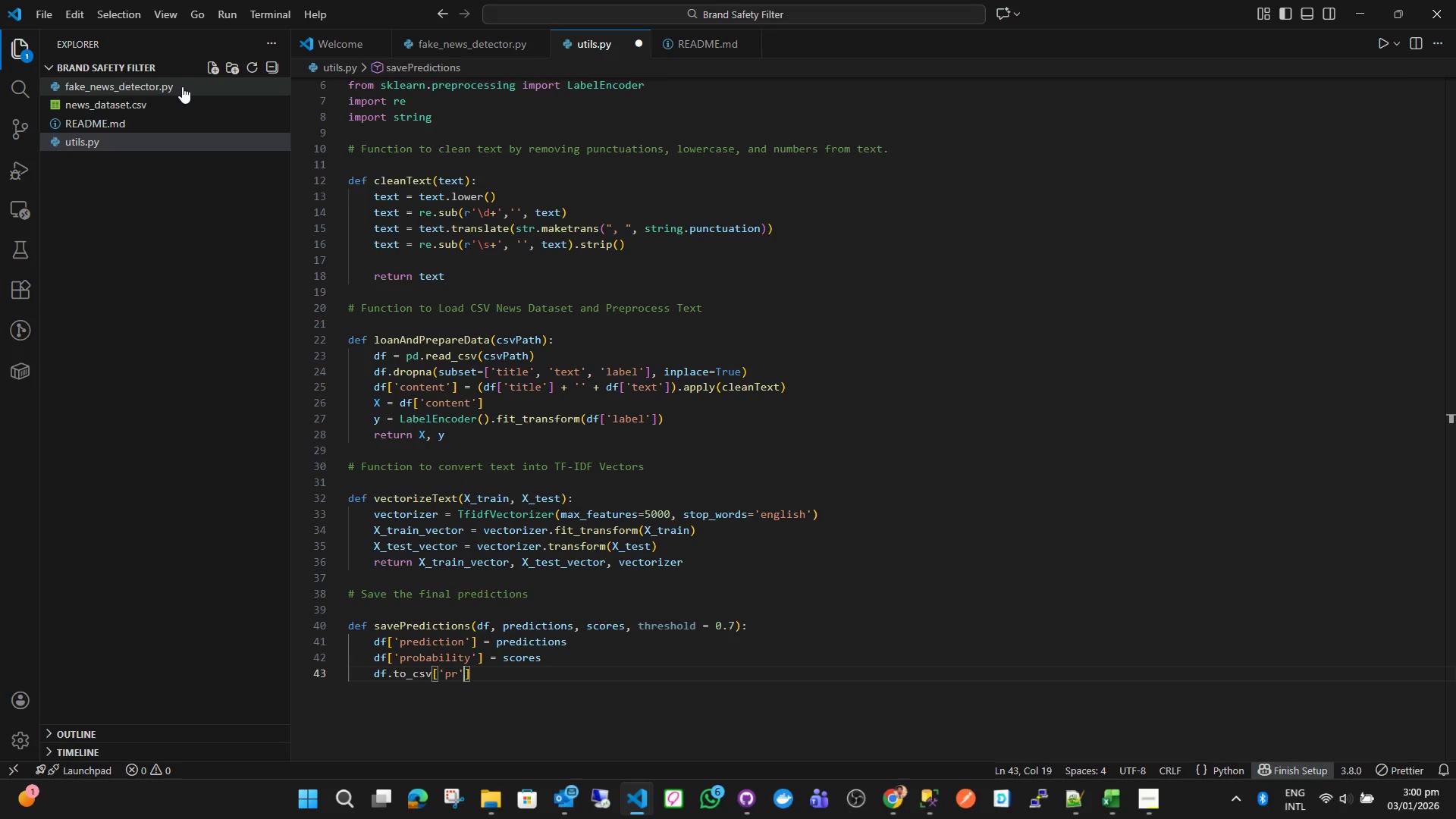 
key(ArrowRight)
 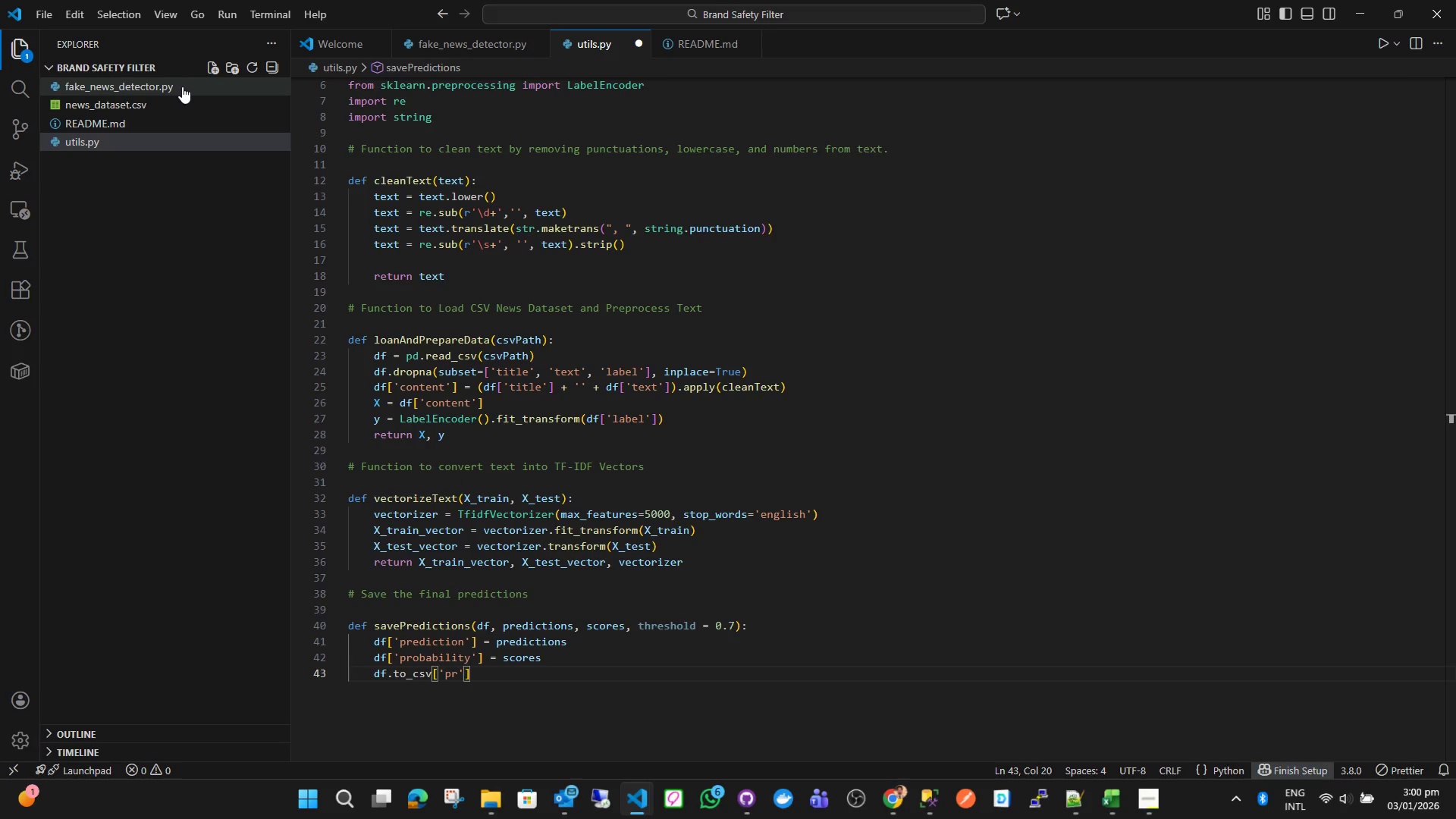 
key(Backspace)
 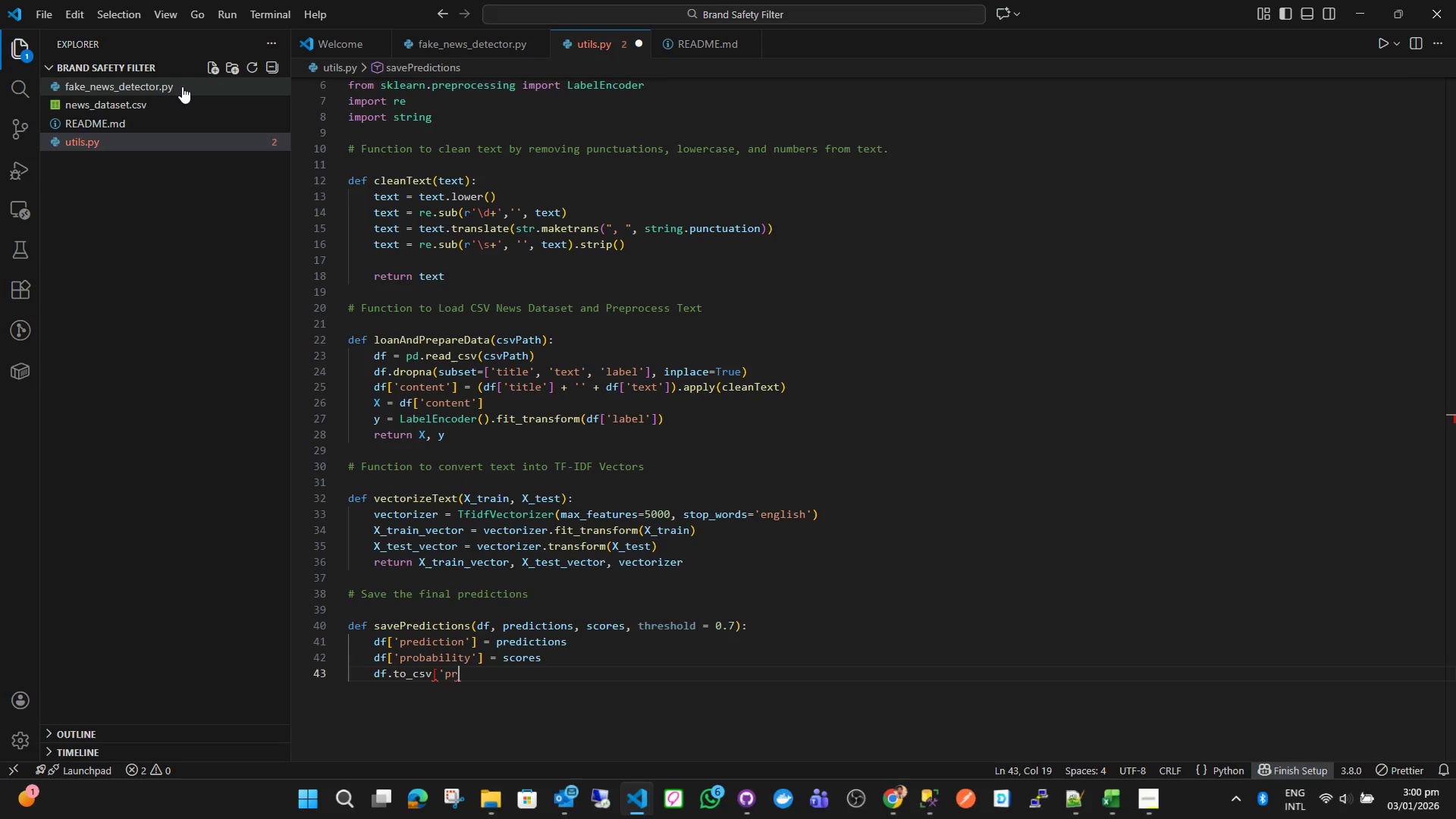 
key(Backspace)
 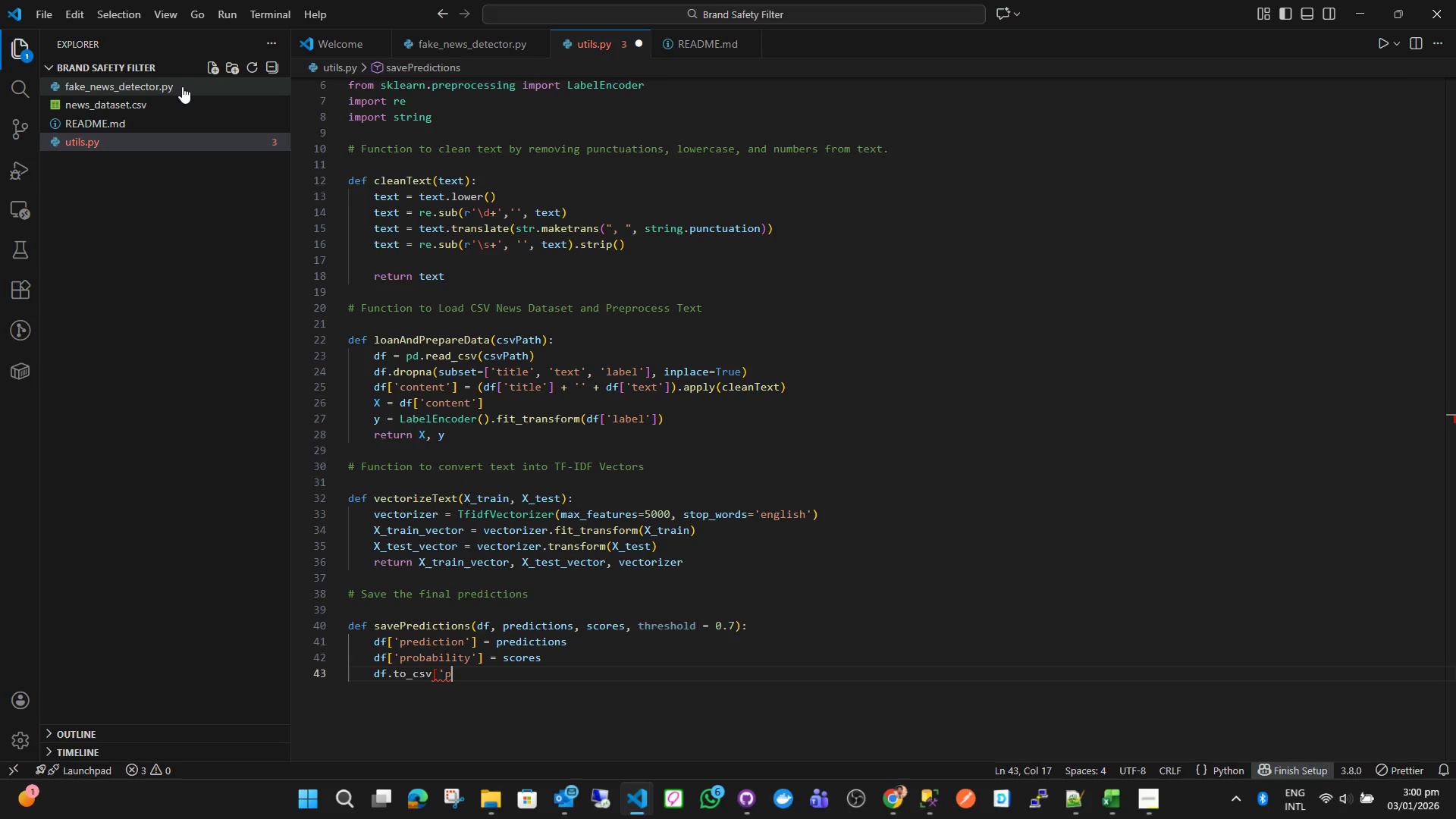 
key(Backspace)
 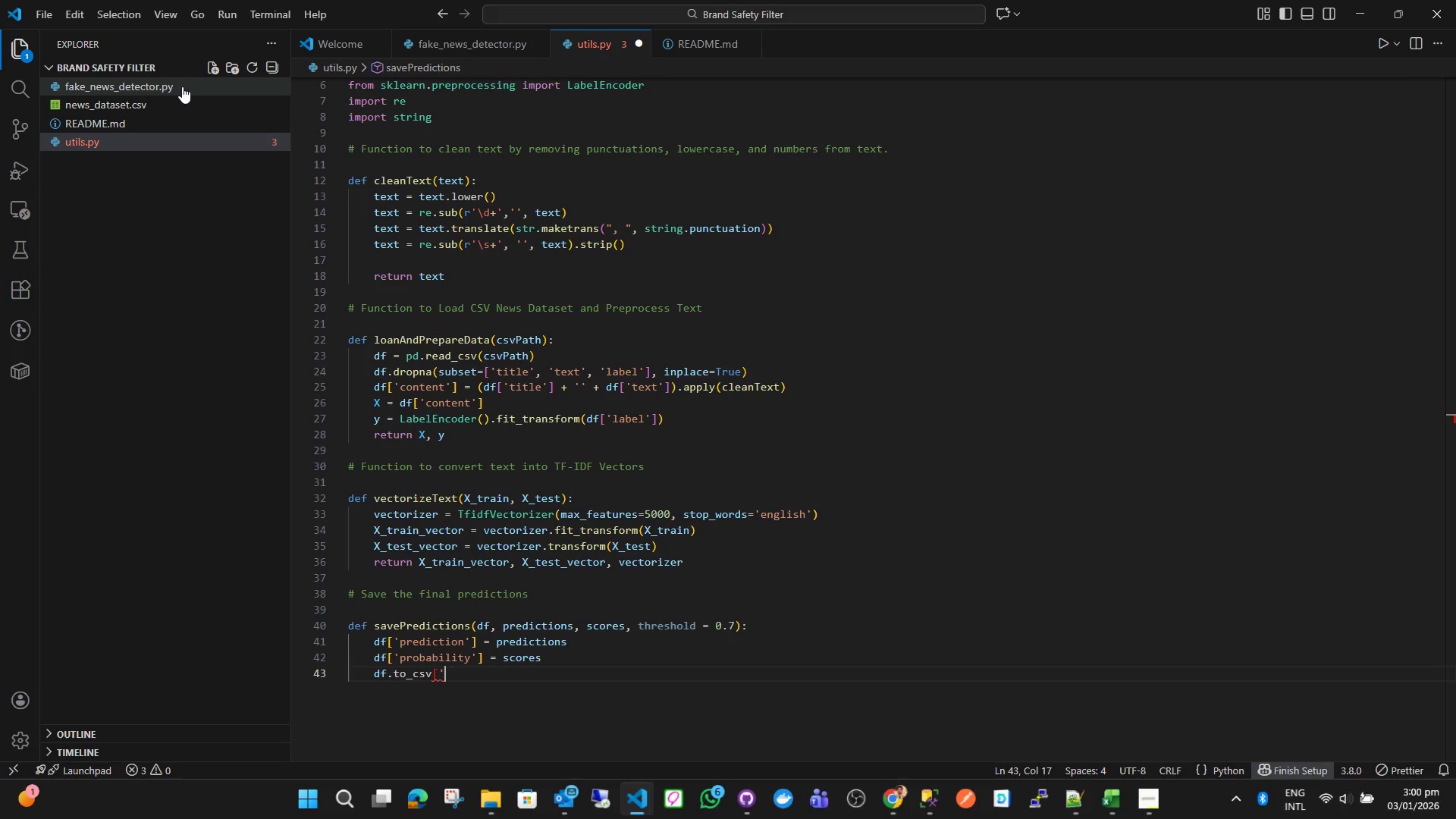 
key(Backspace)
 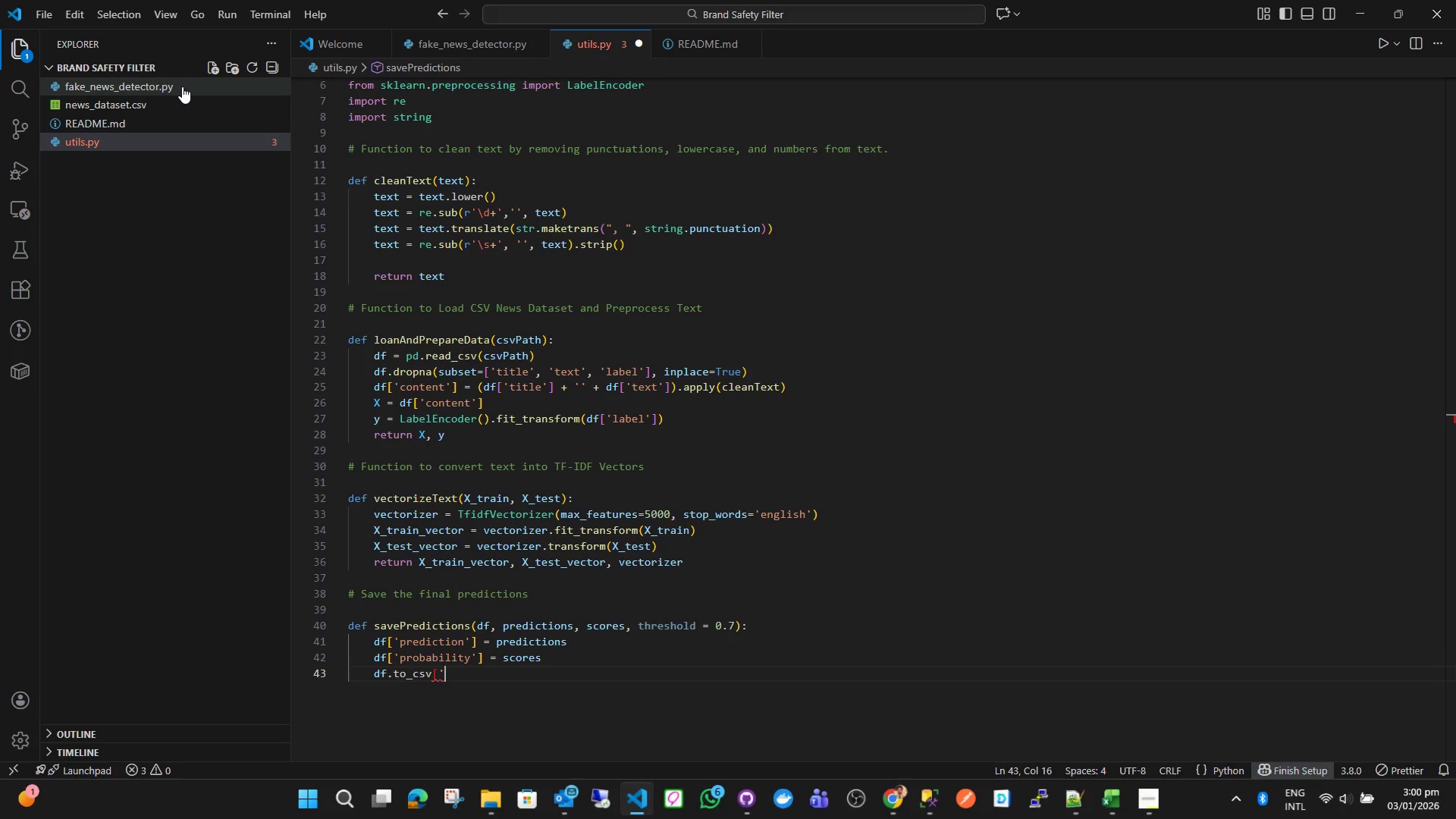 
key(Backspace)
 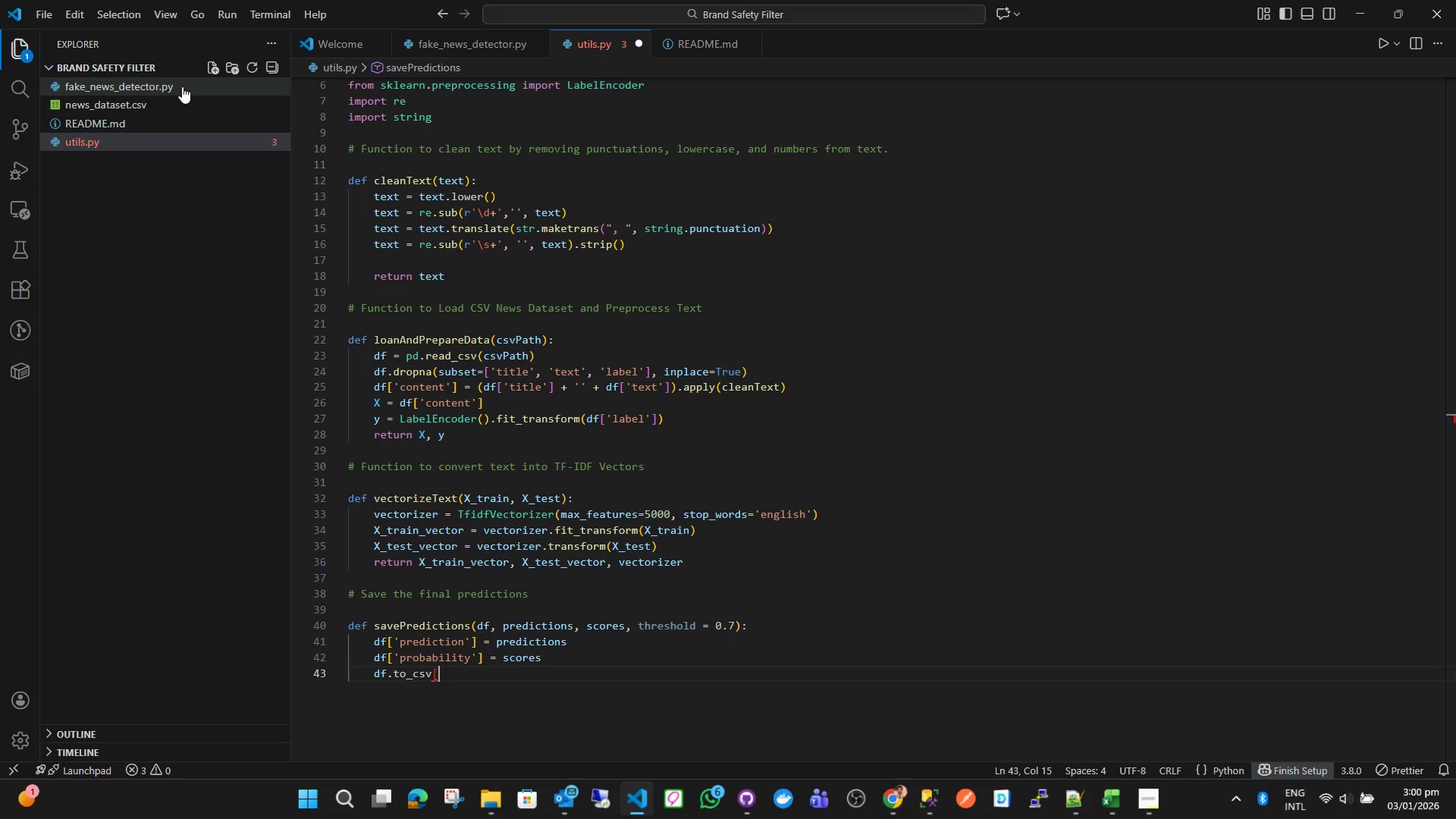 
key(Backspace)
 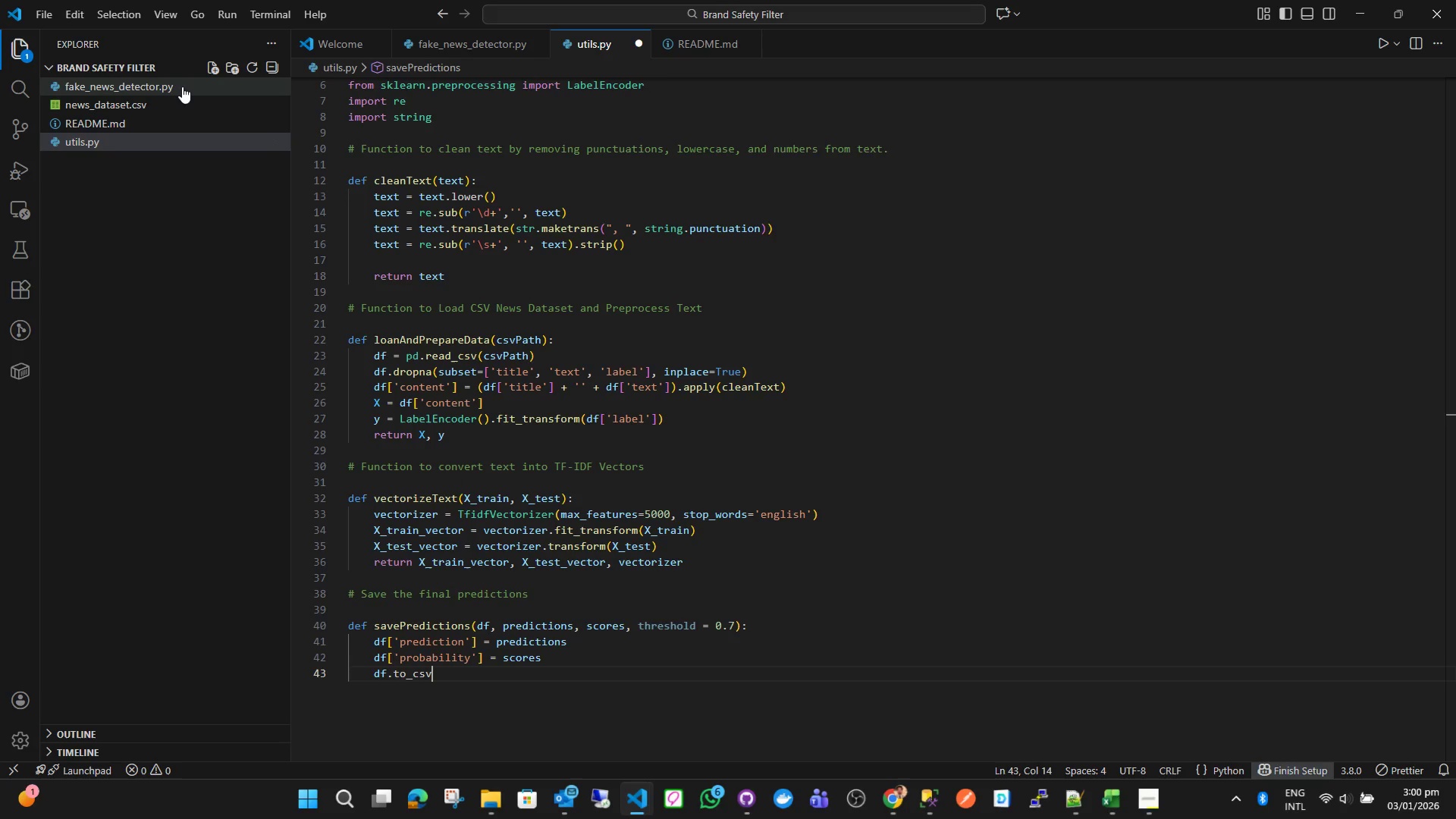 
key(Shift+9)
 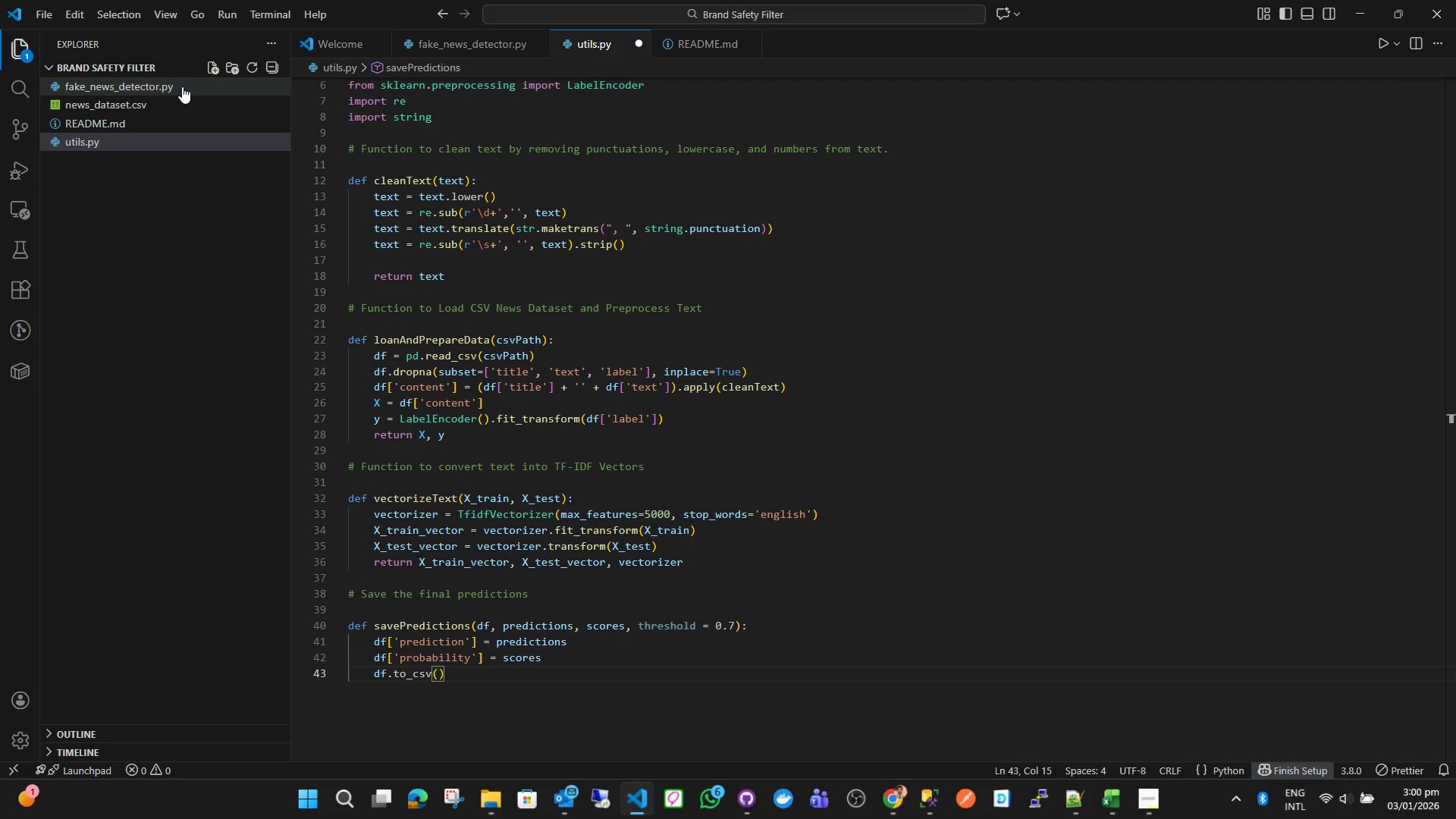 
key(Quote)
 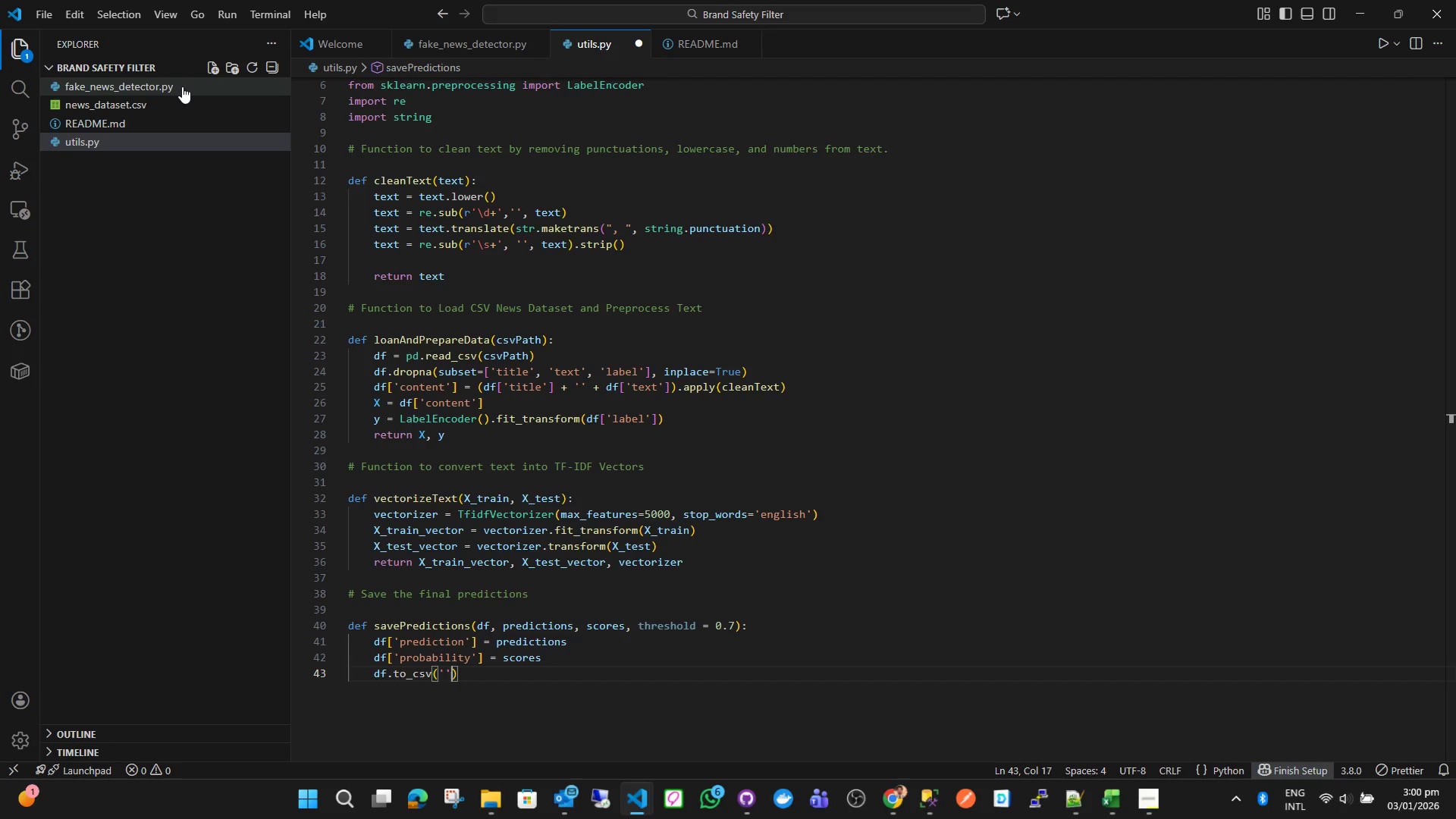 
key(Quote)
 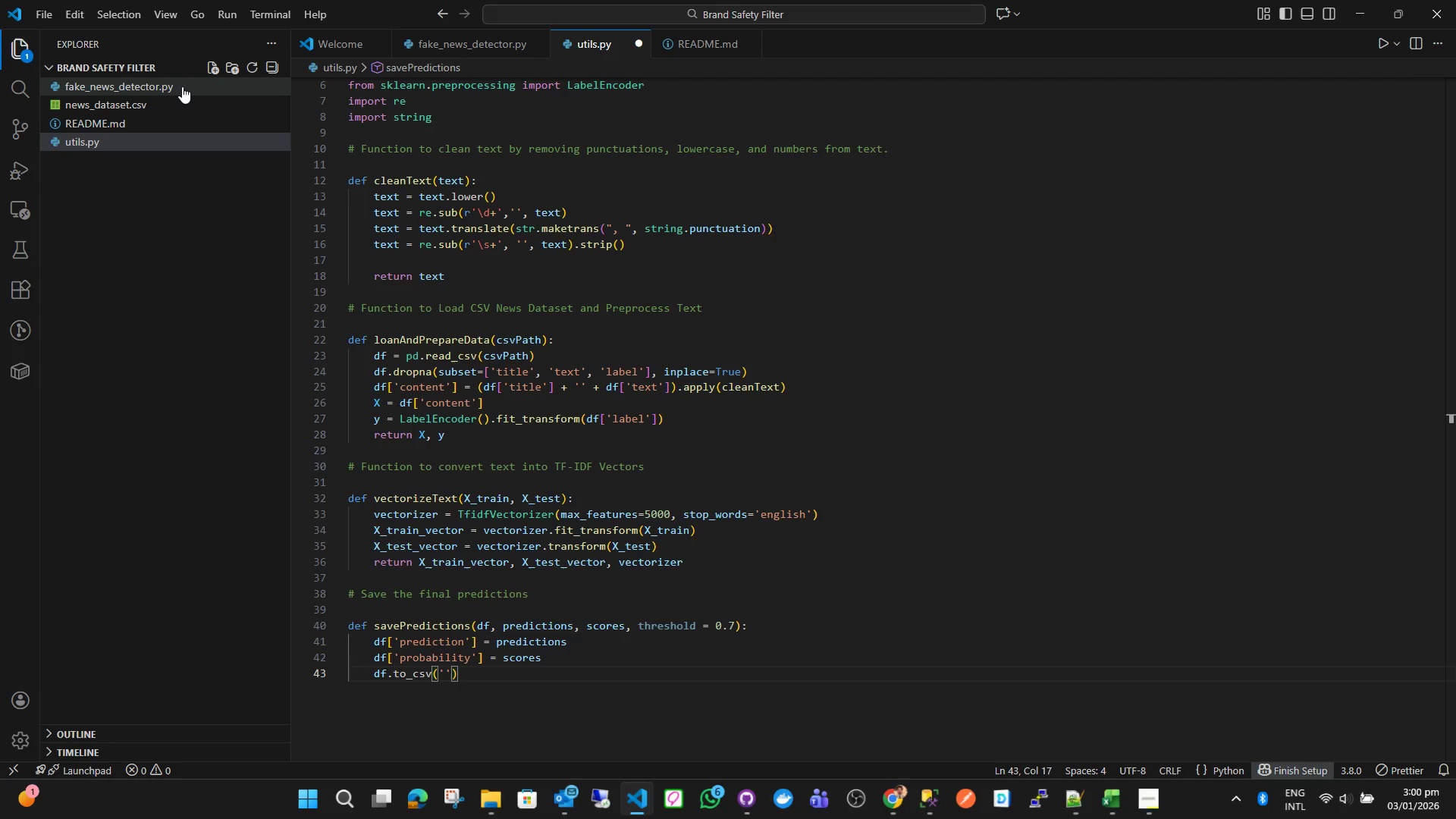 
key(ArrowLeft)
 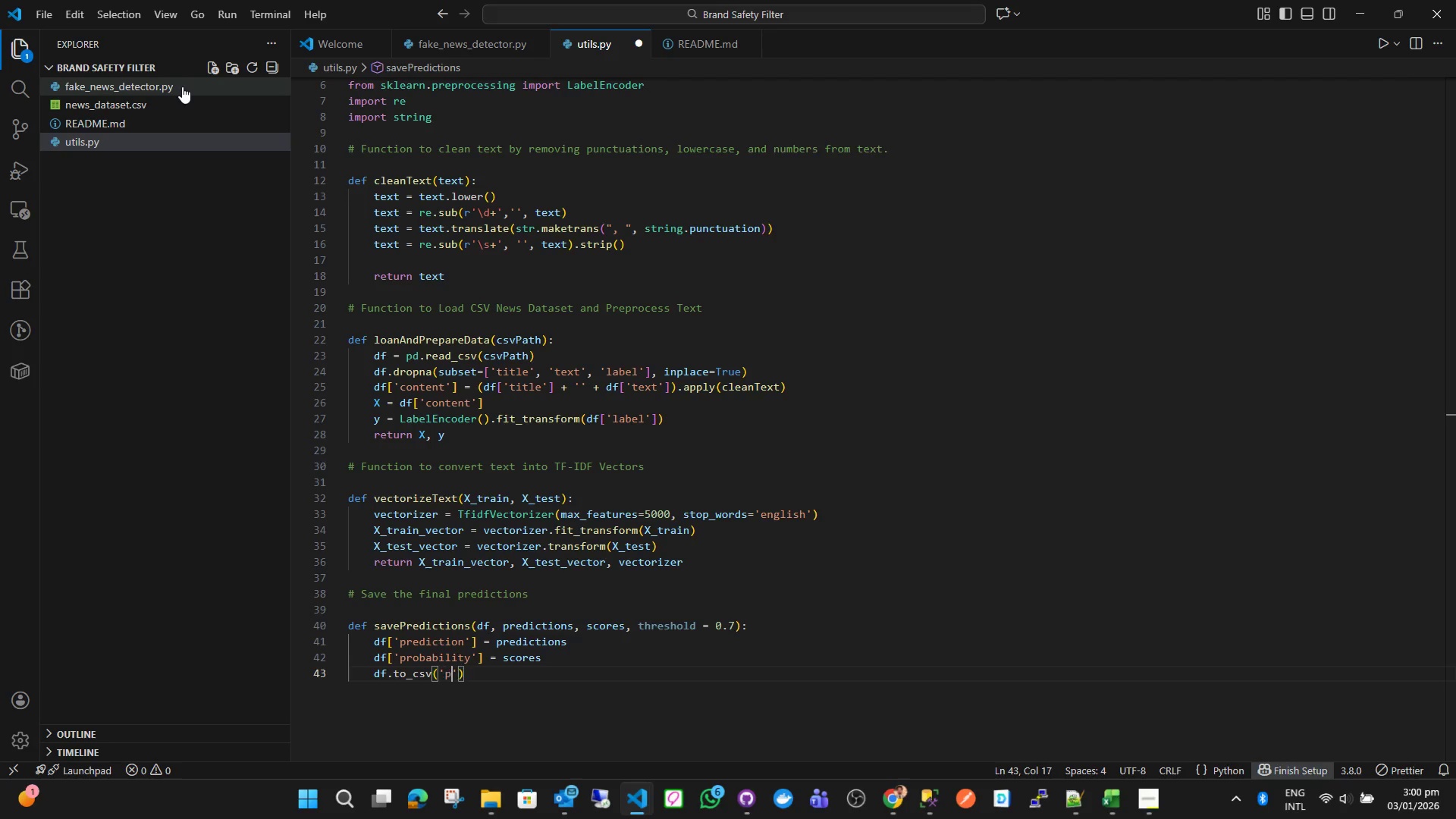 
type(predictions.csv)
 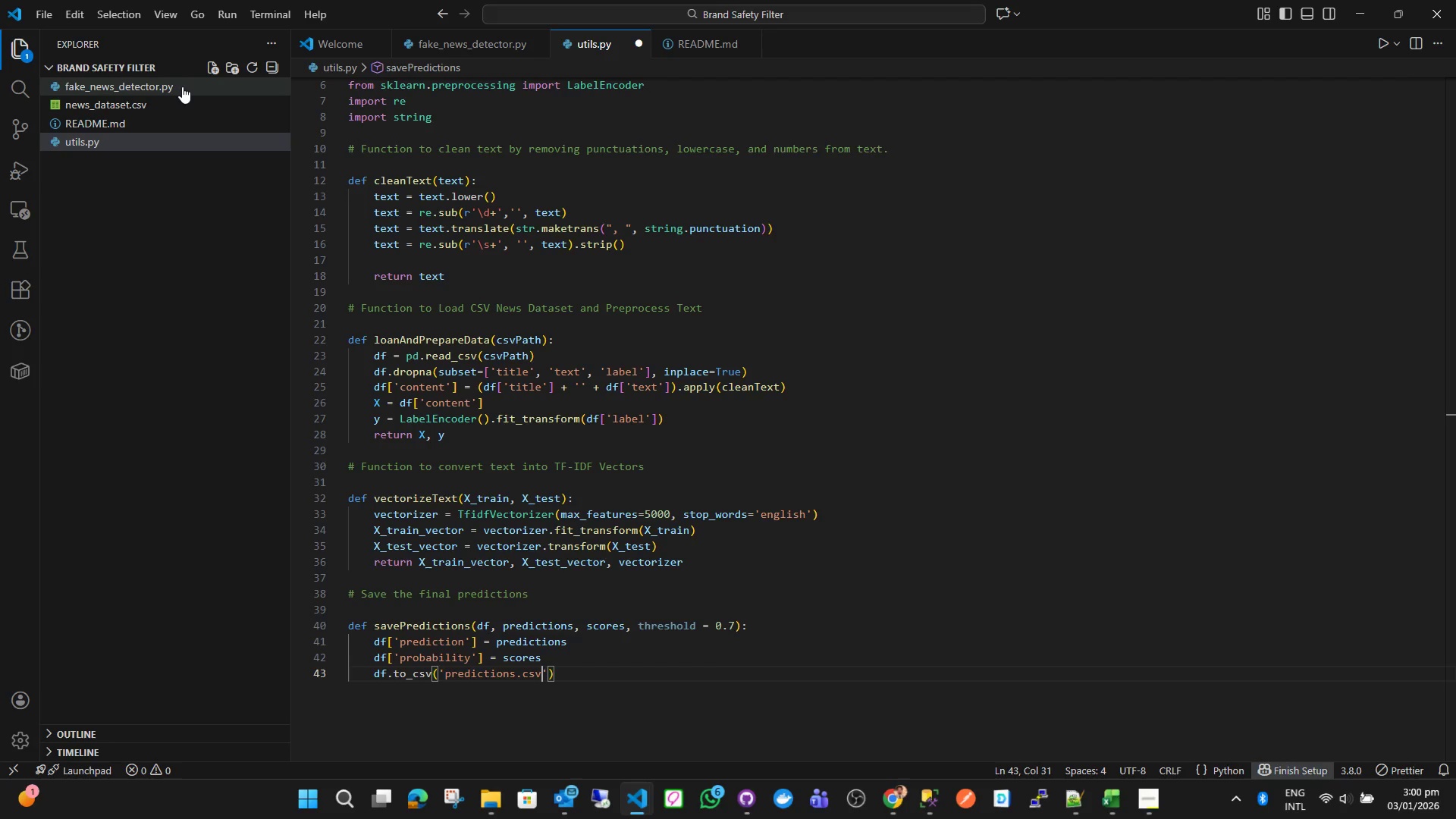 
key(ArrowRight)
 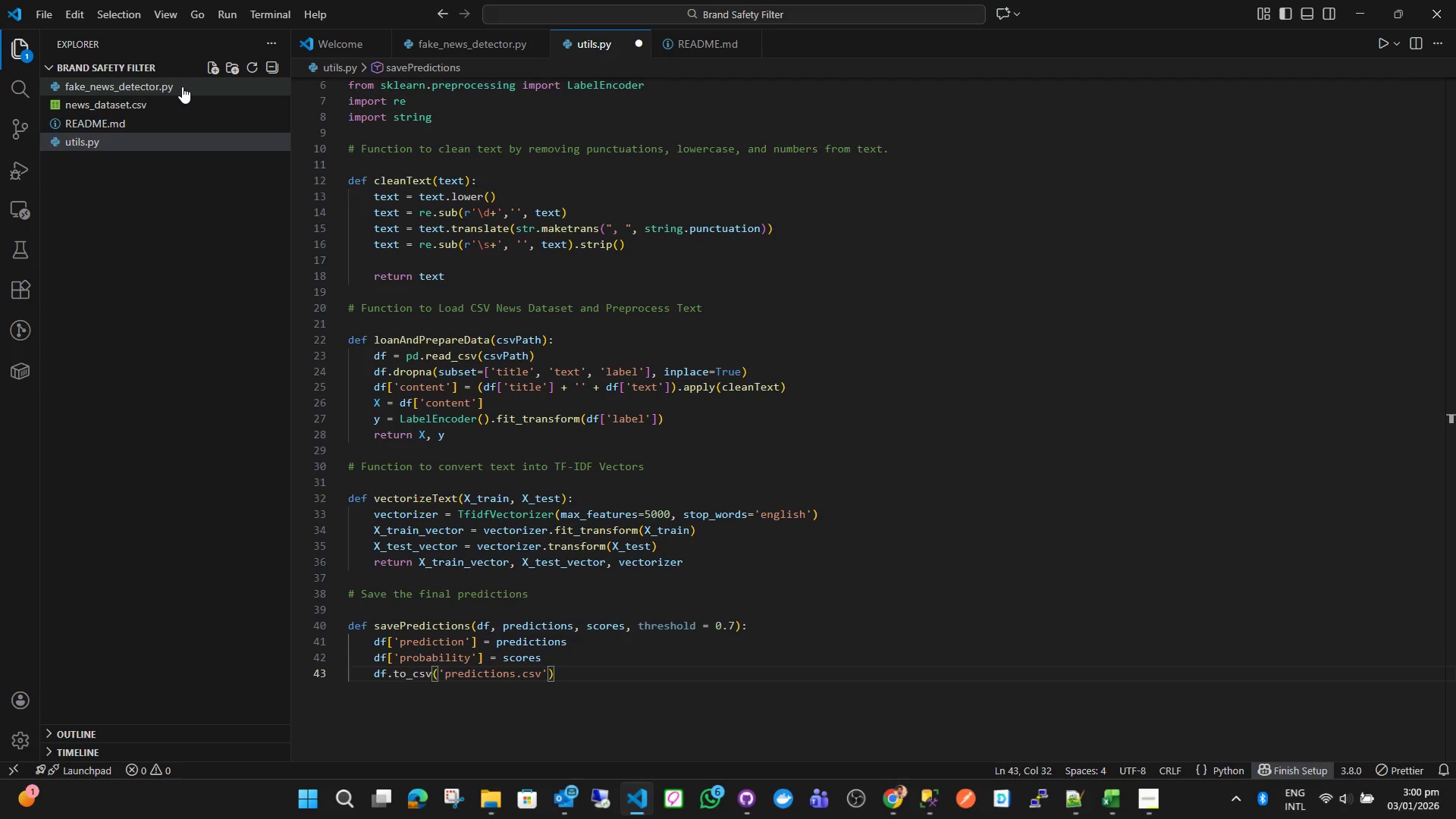 
type(, indec)
key(Backspace)
type(x = Fales)
 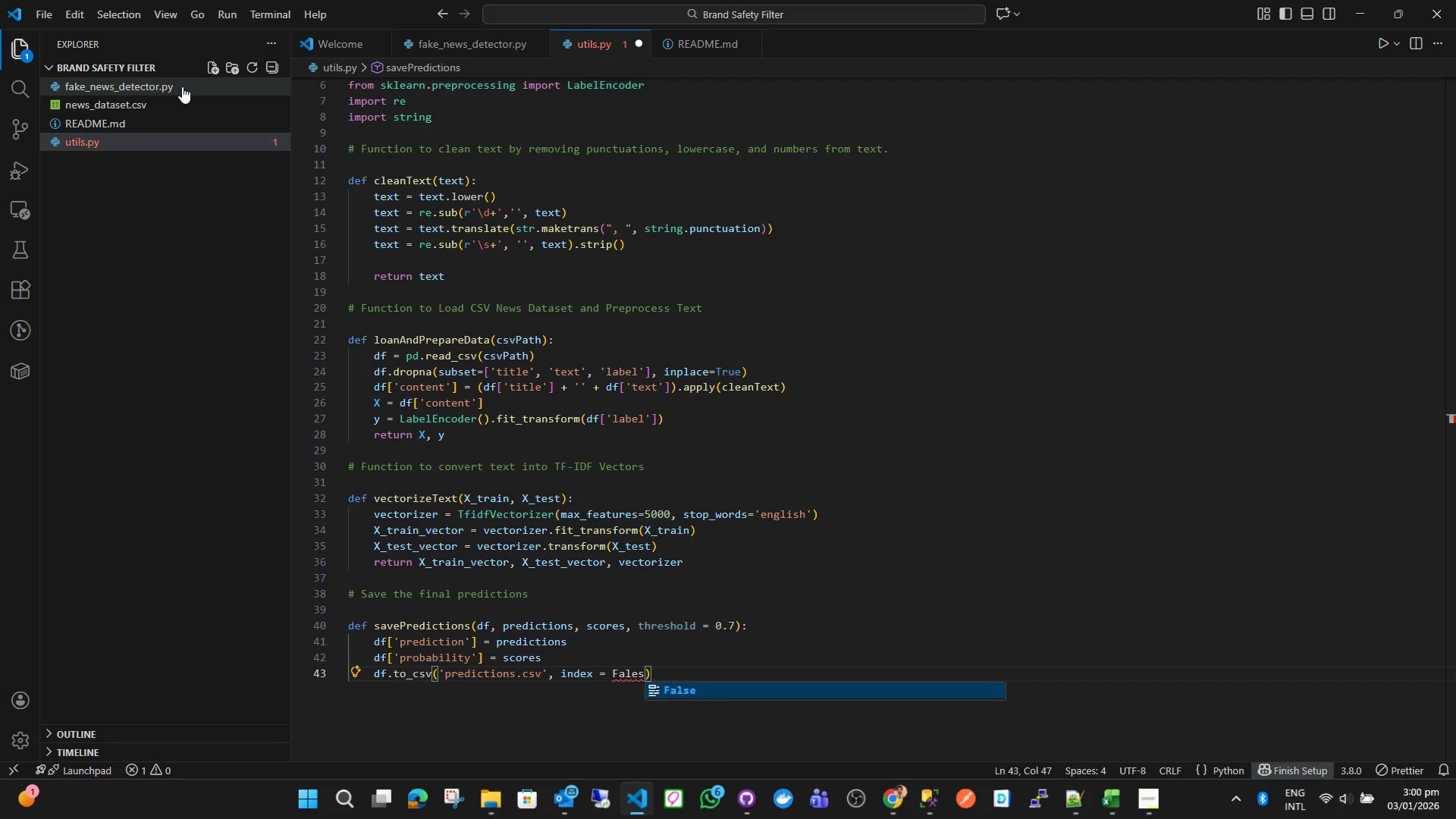 
key(ArrowRight)
 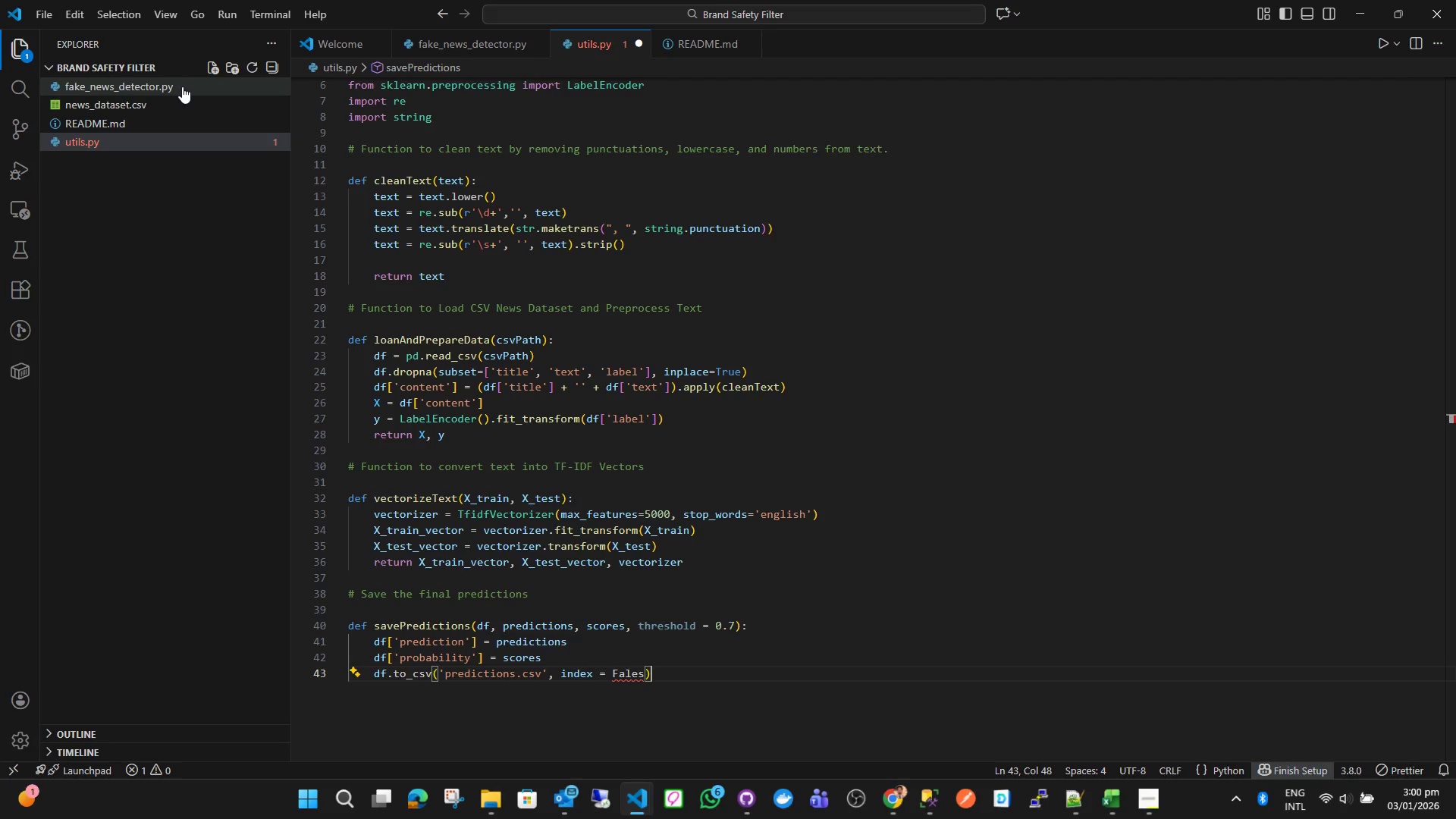 
key(ArrowLeft)
 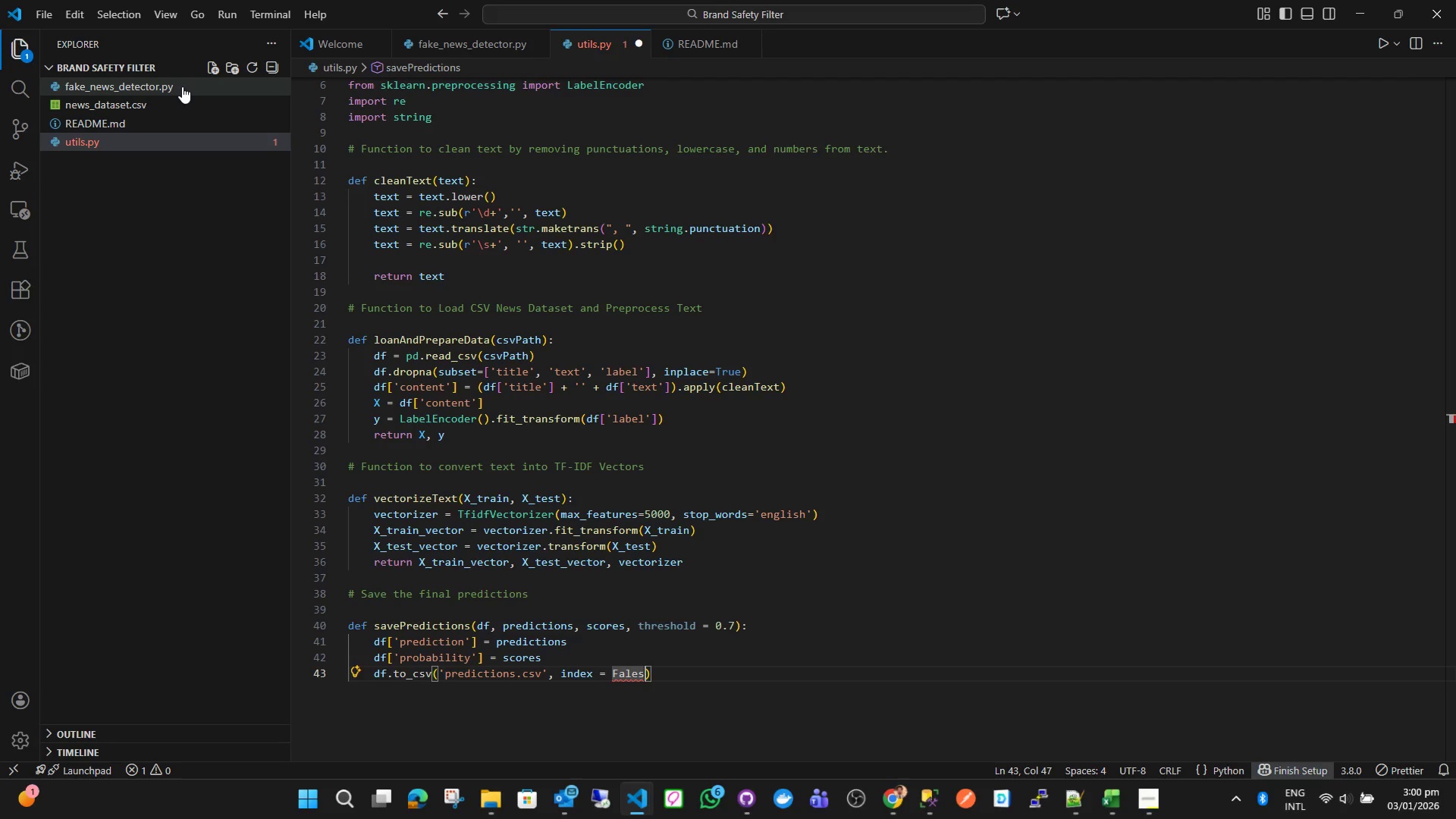 
key(Backspace)
key(Backspace)
type(se)
 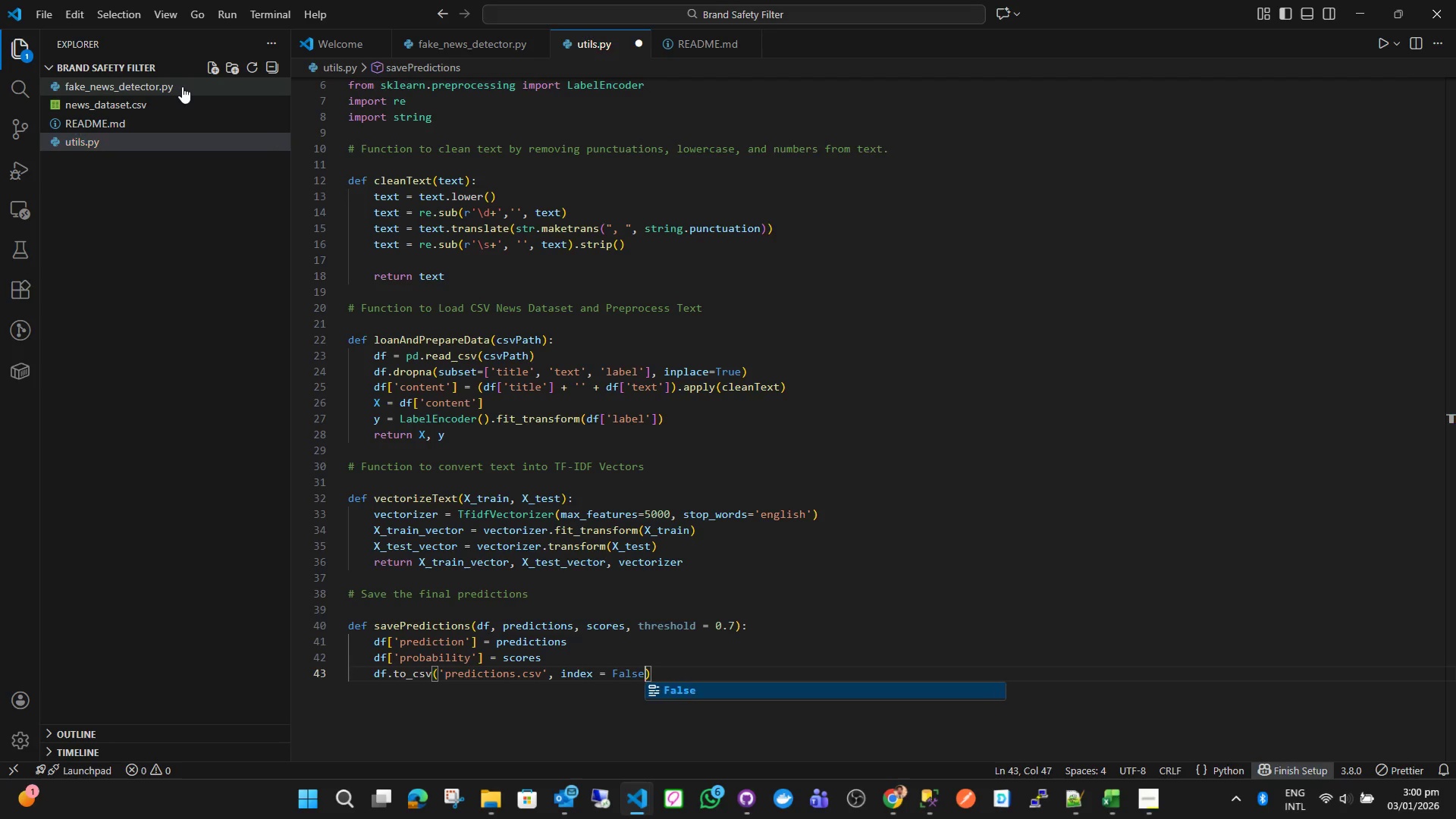 
key(ArrowRight)
 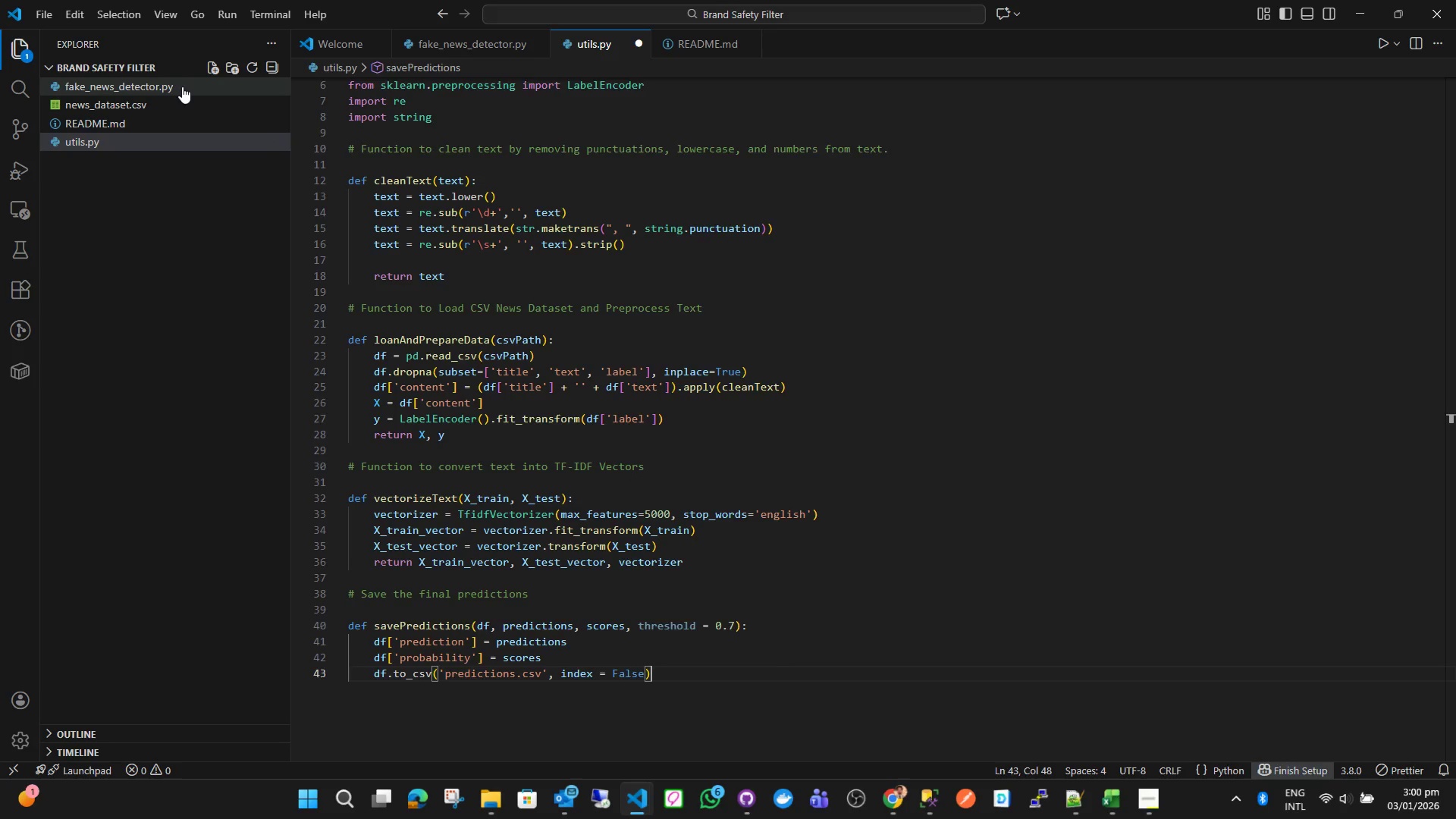 
key(Enter)
 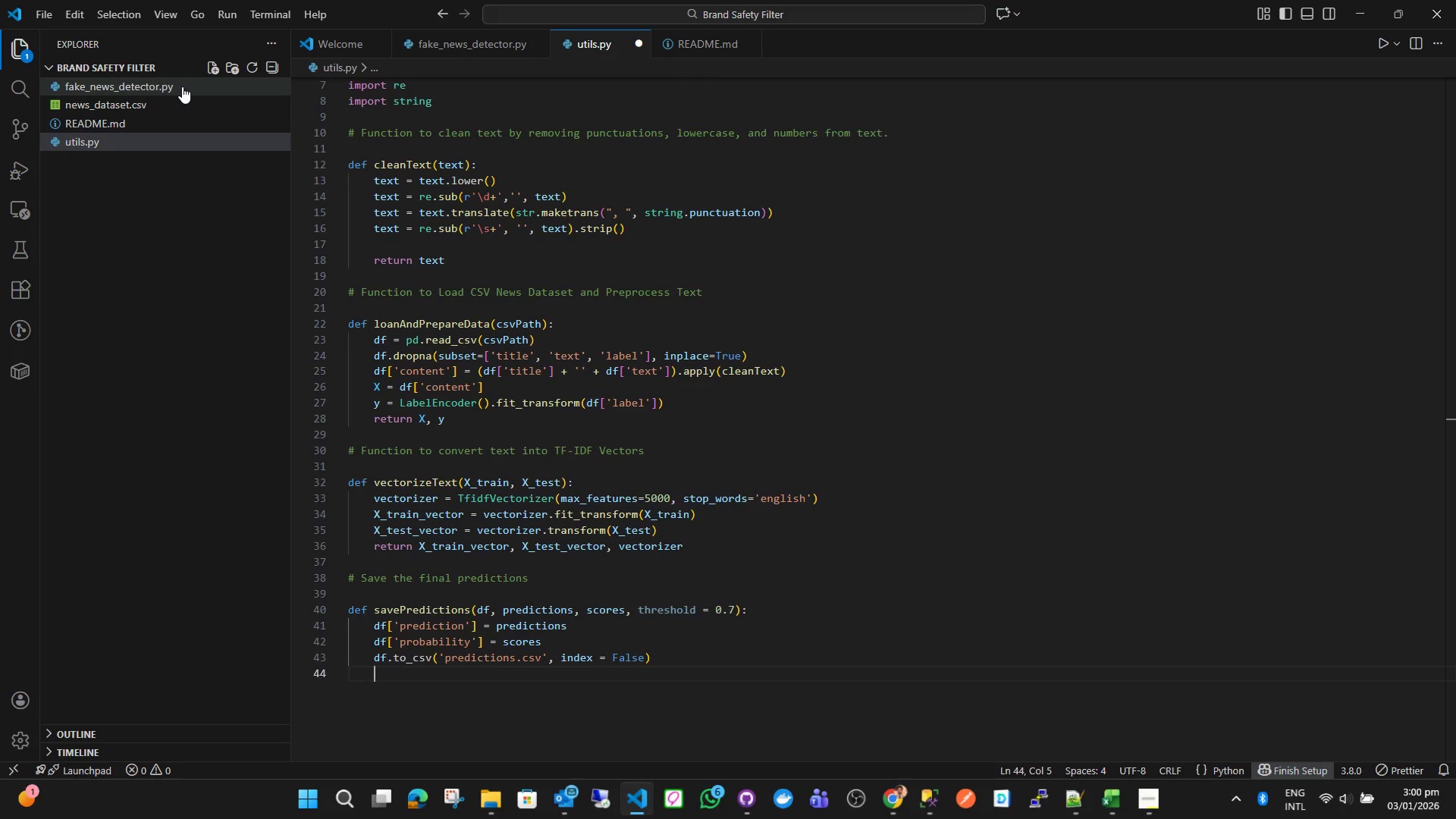 
type(high_risk = df[df['')
 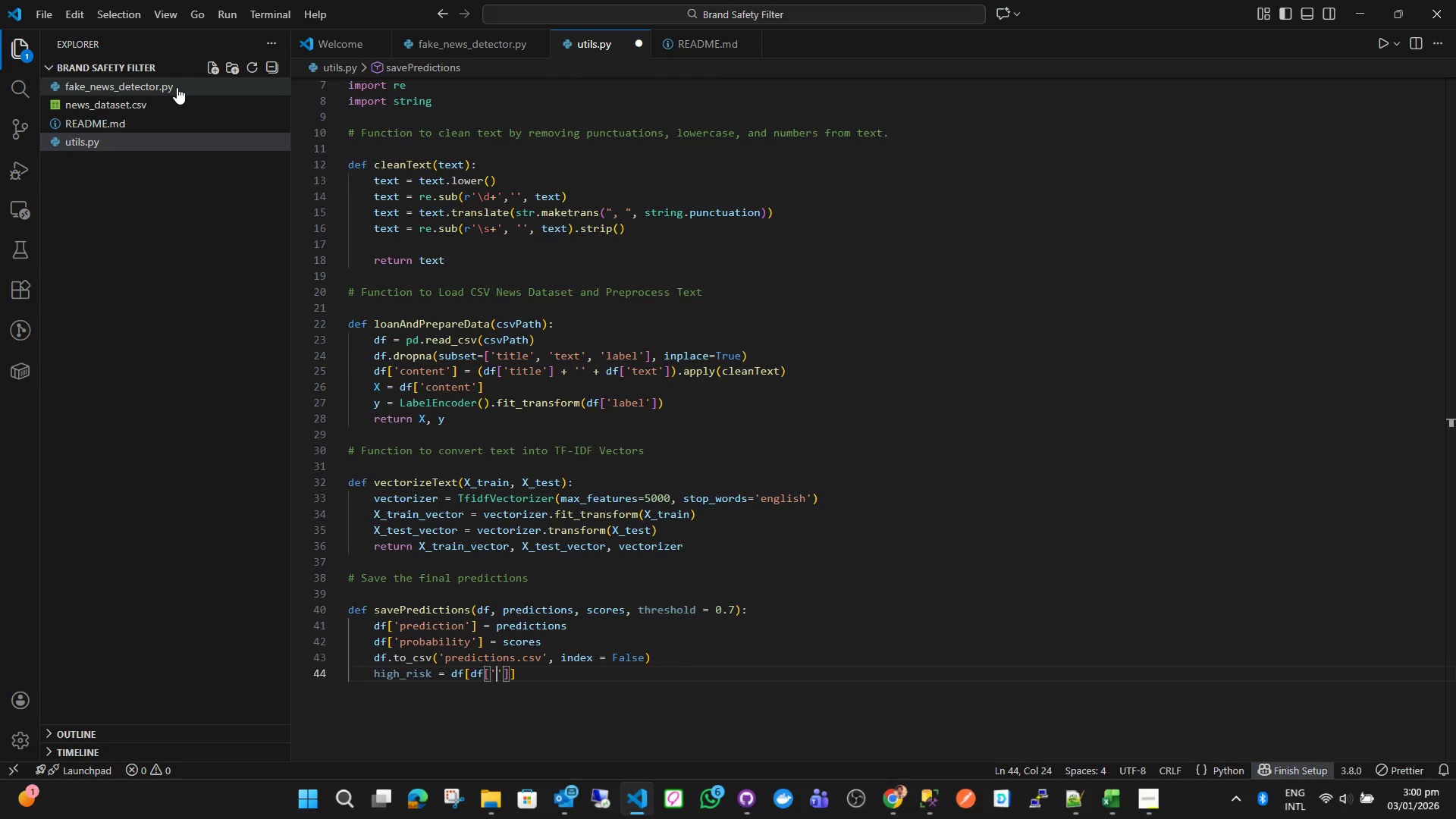 
 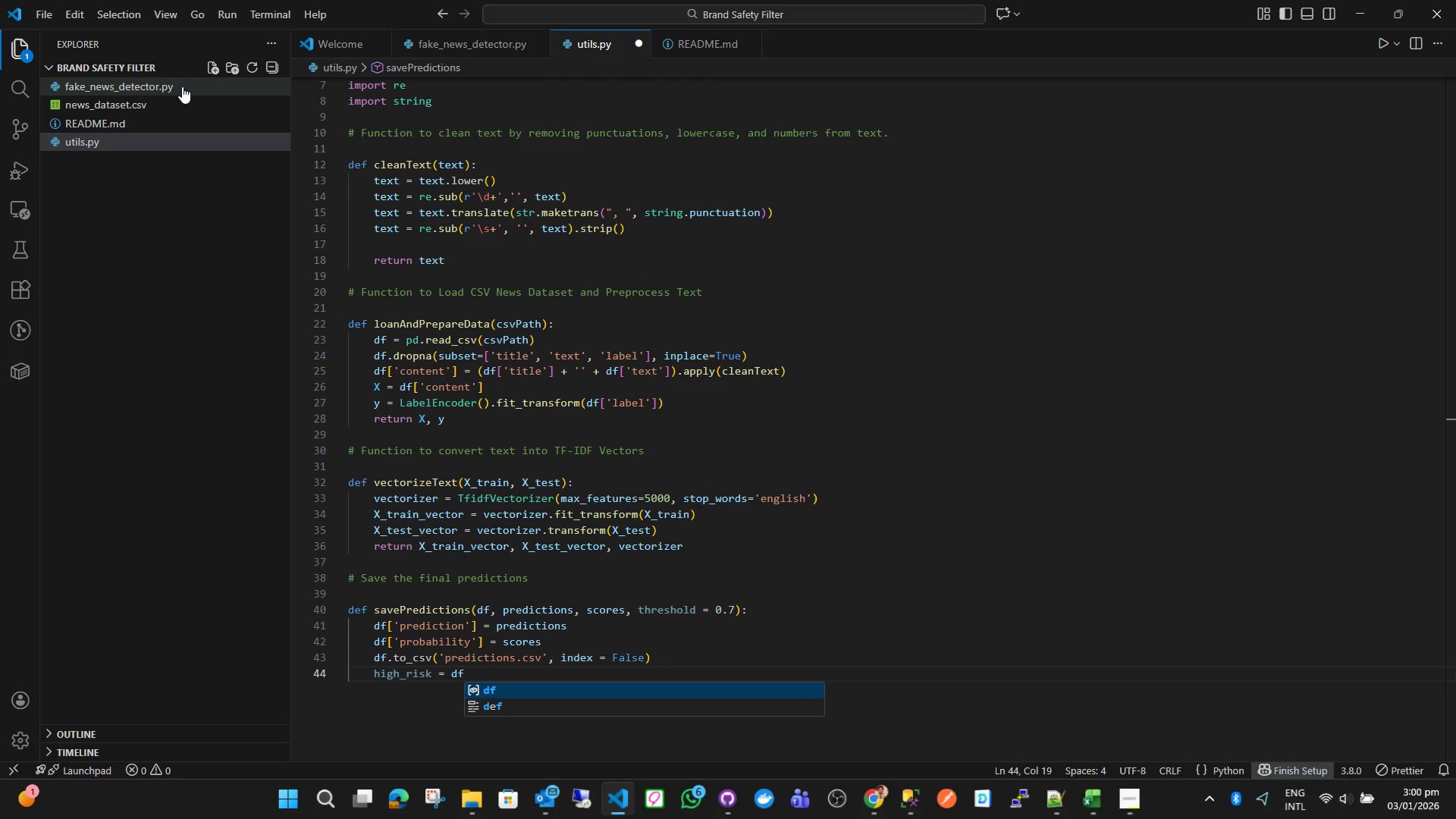 
key(ArrowLeft)
 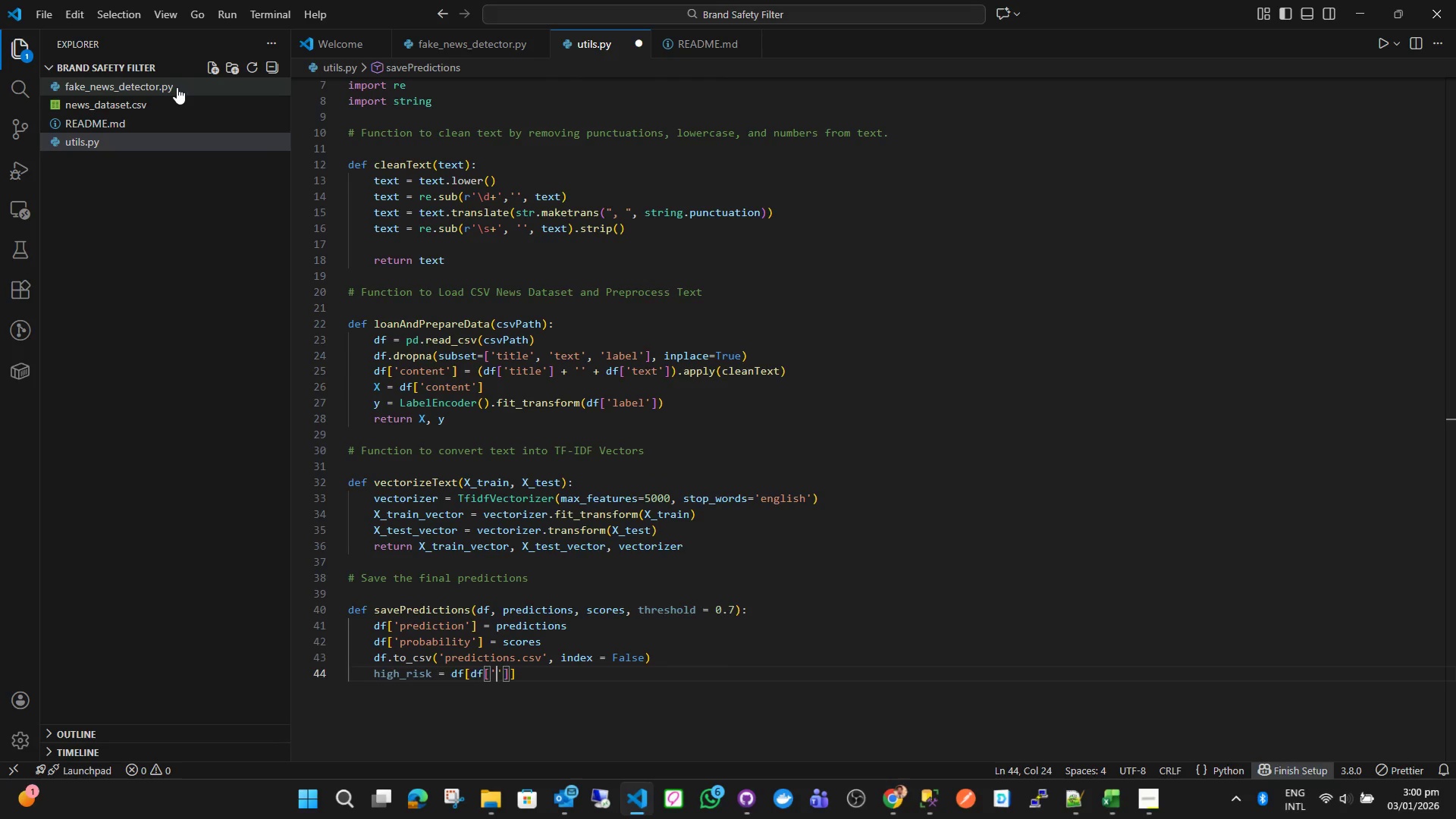 
type(pron)
key(Backspace)
type(bability)
 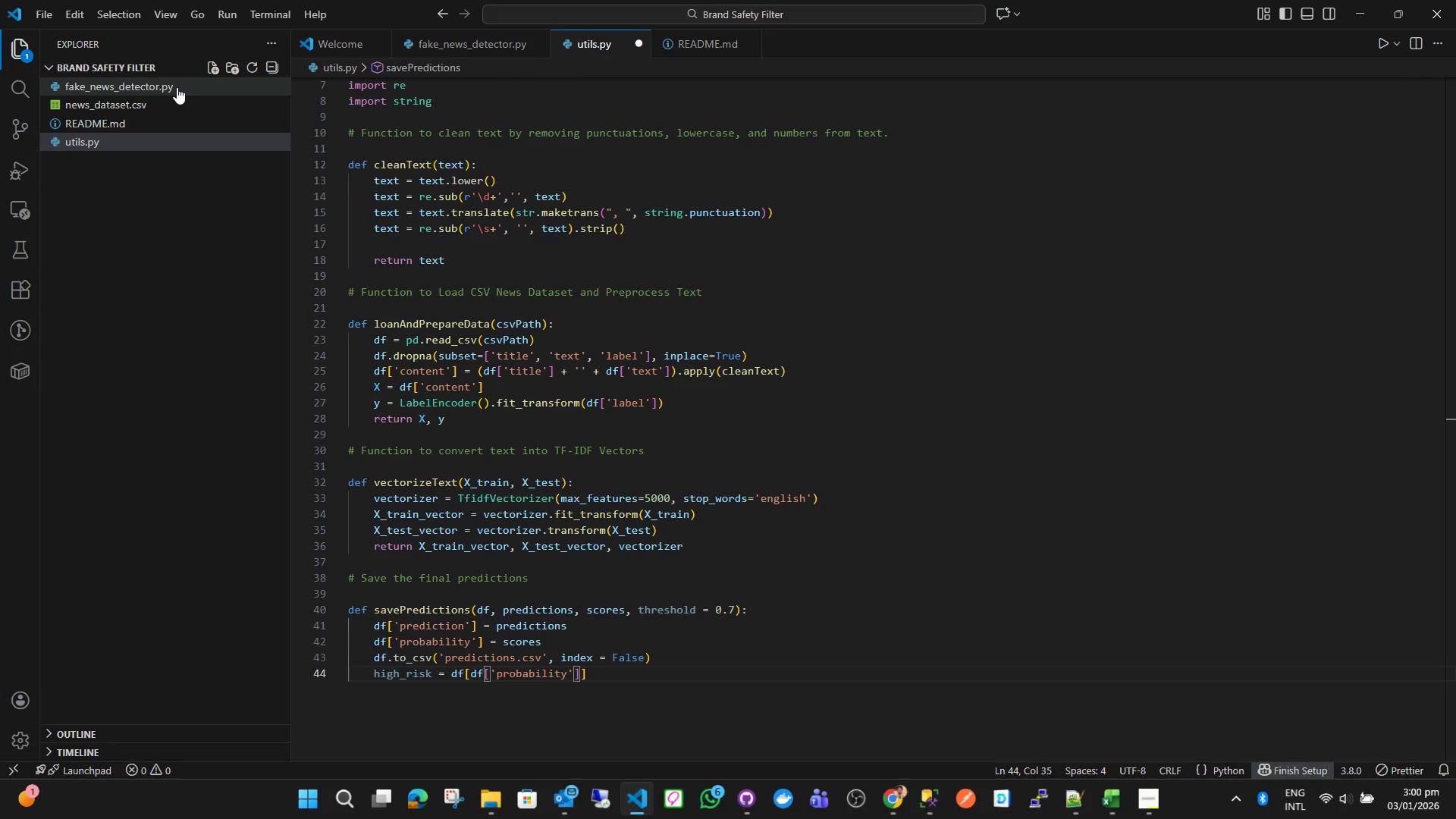 
key(ArrowRight)
 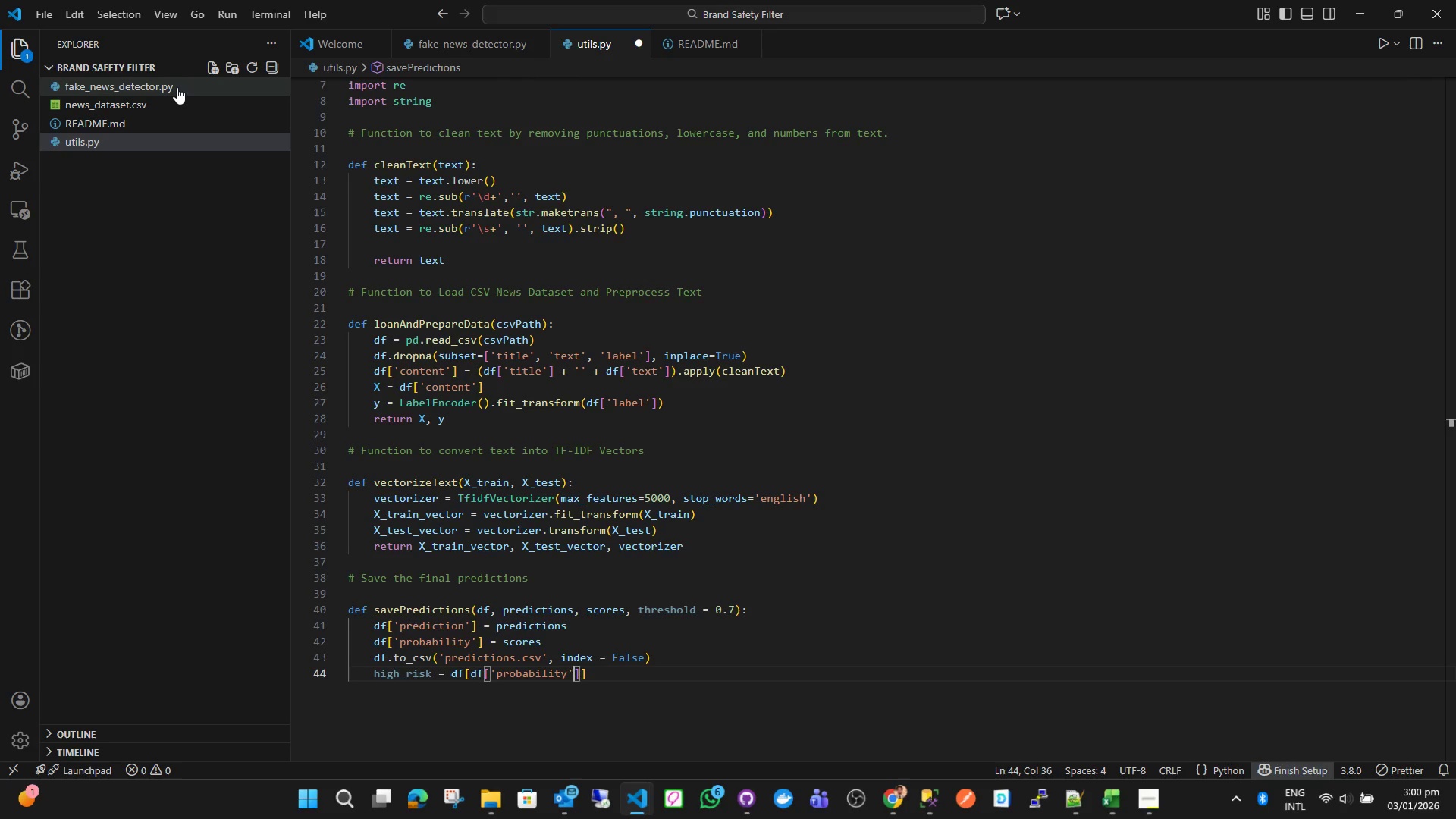 
key(ArrowRight)
 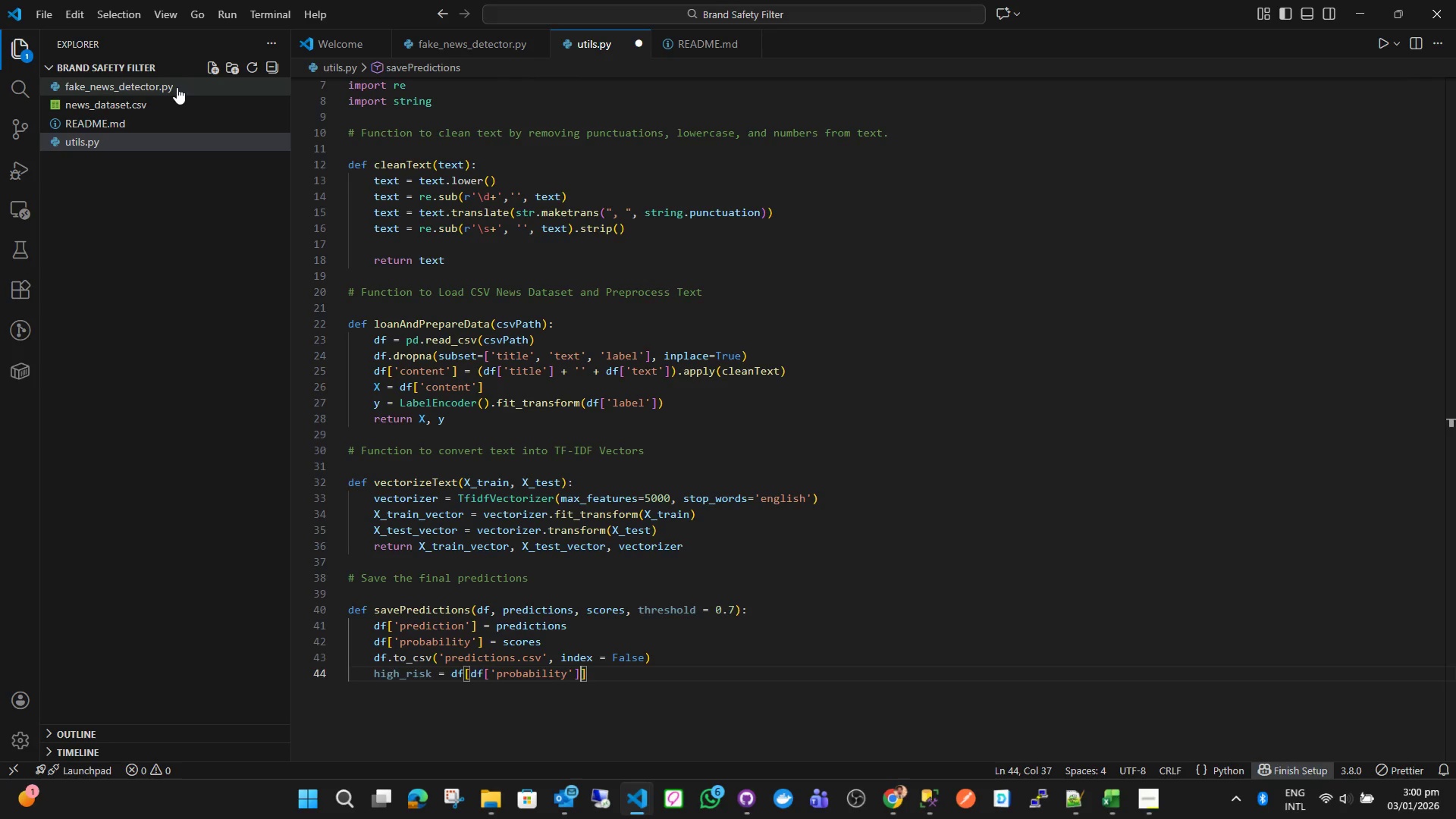 
key(ArrowRight)
 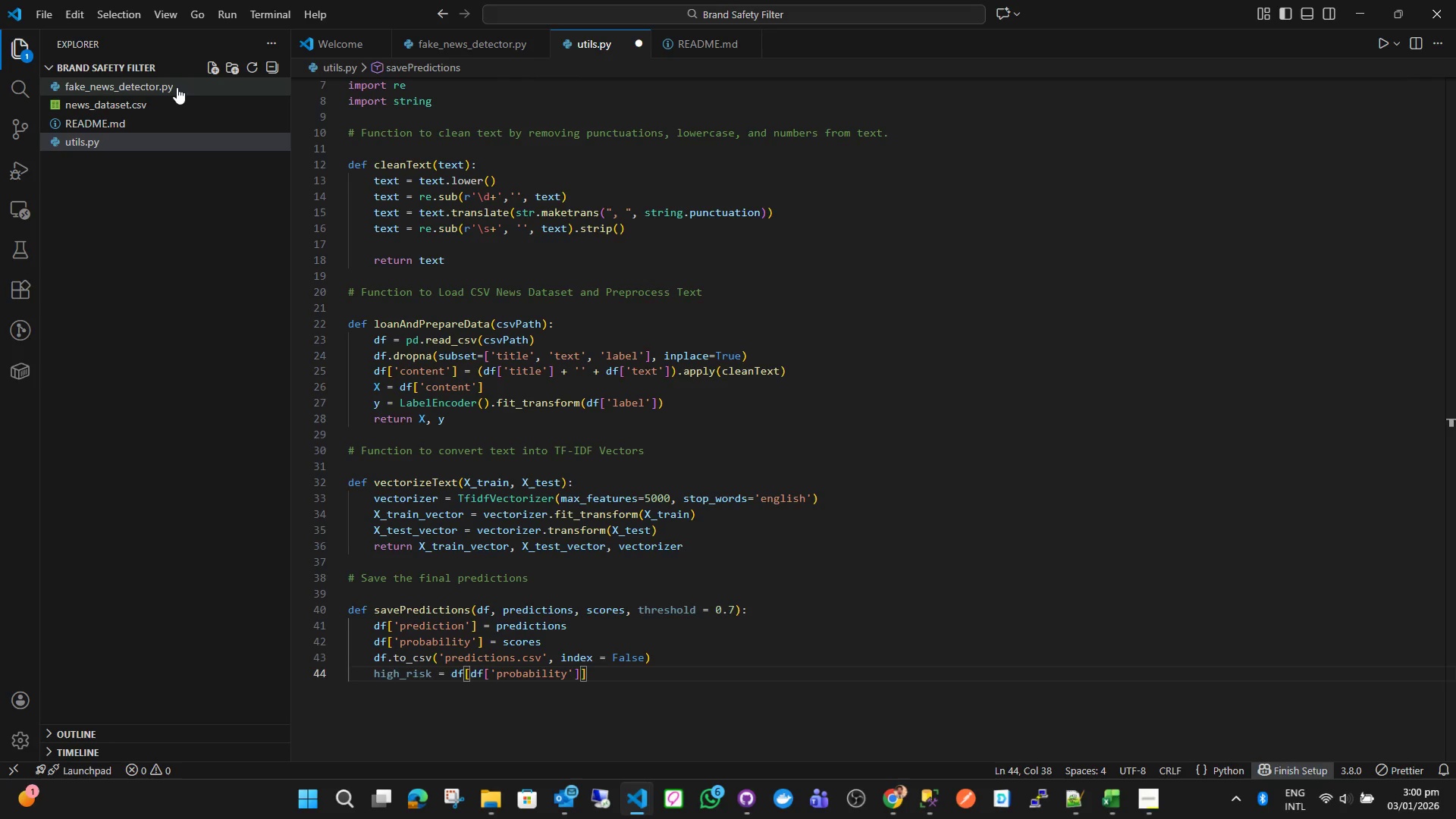 
key(ArrowLeft)
 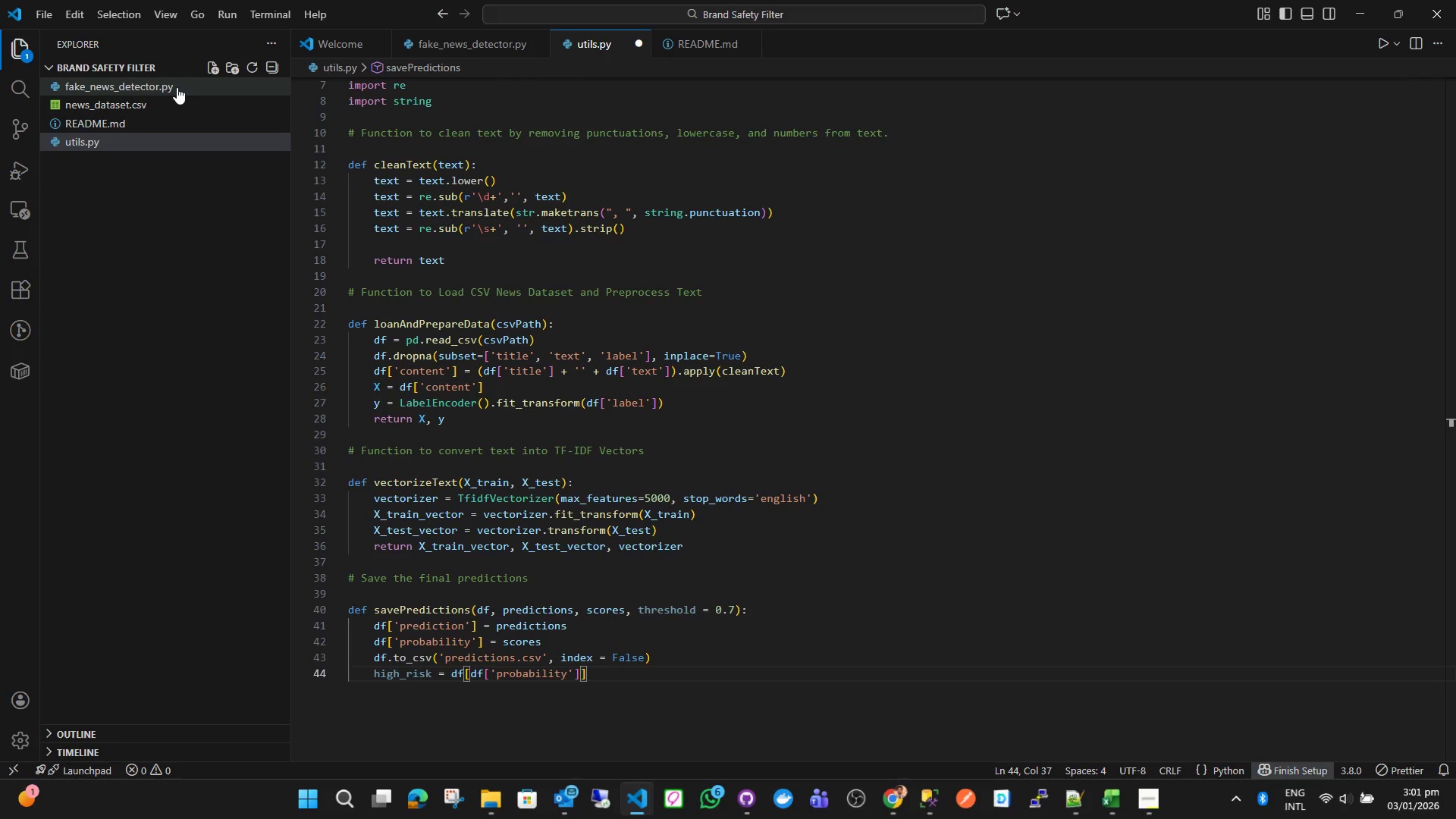 
type(>= th)
 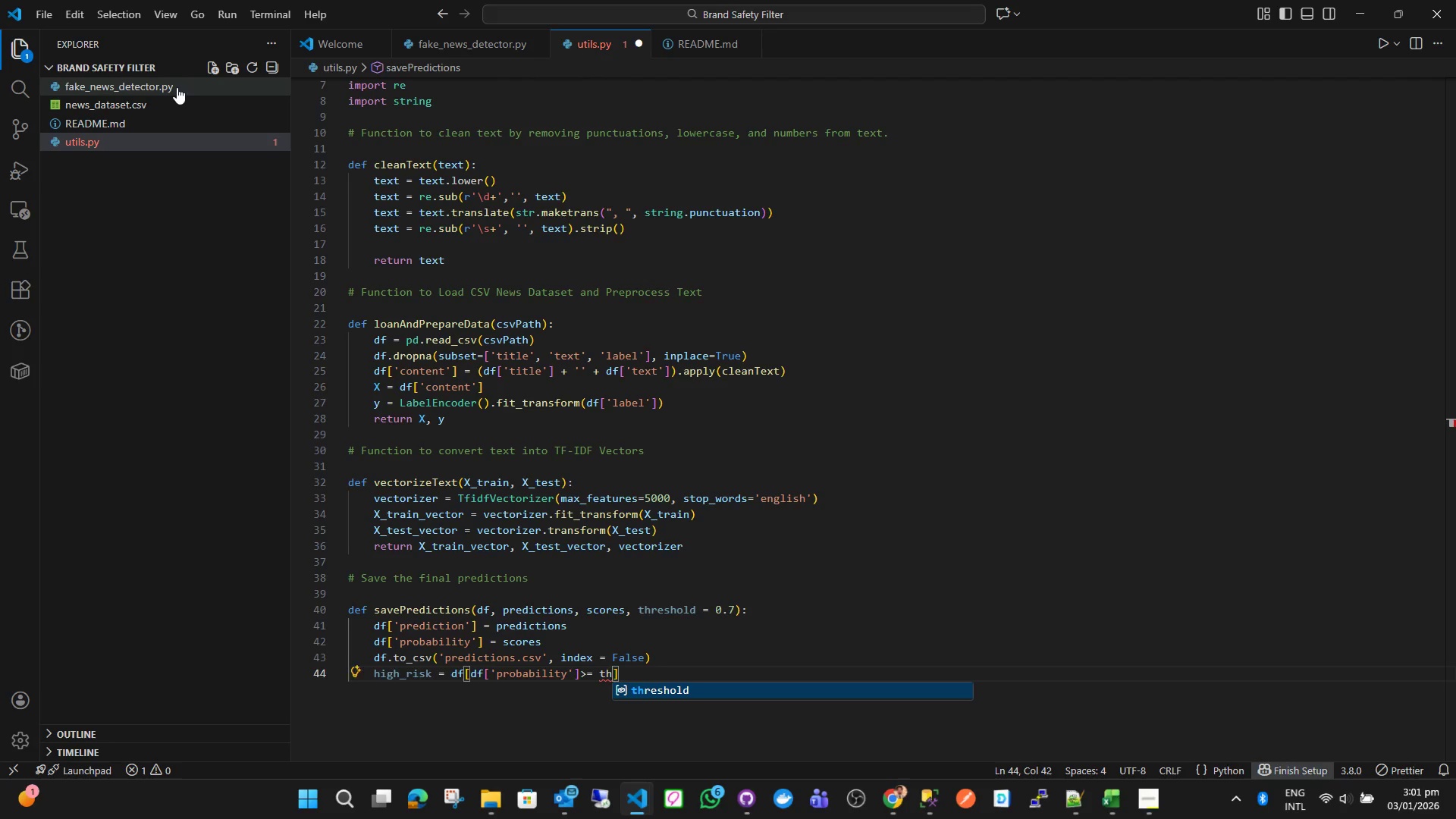 
key(Enter)
 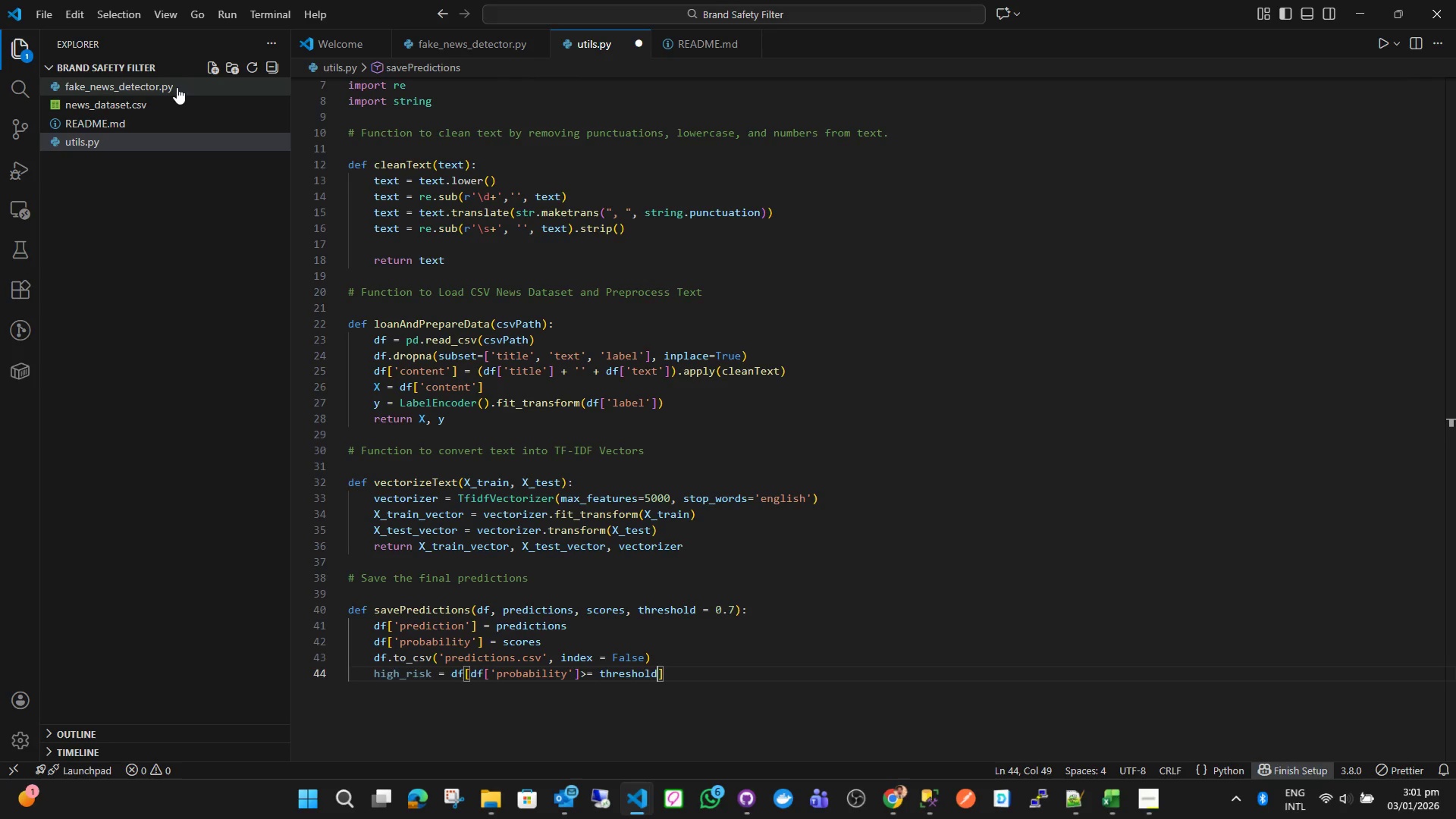 
wait(5.53)
 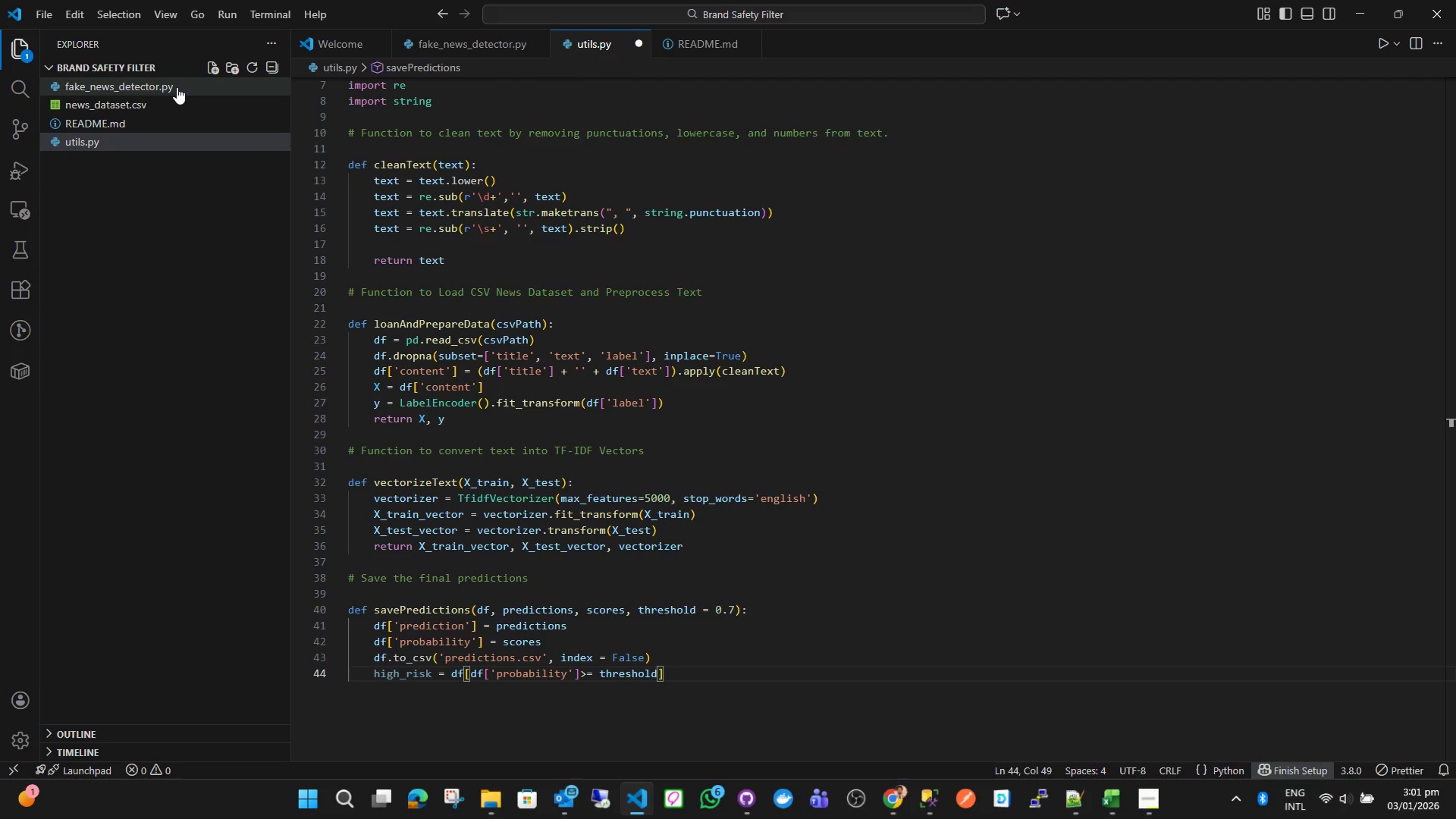 
key(ArrowRight)
 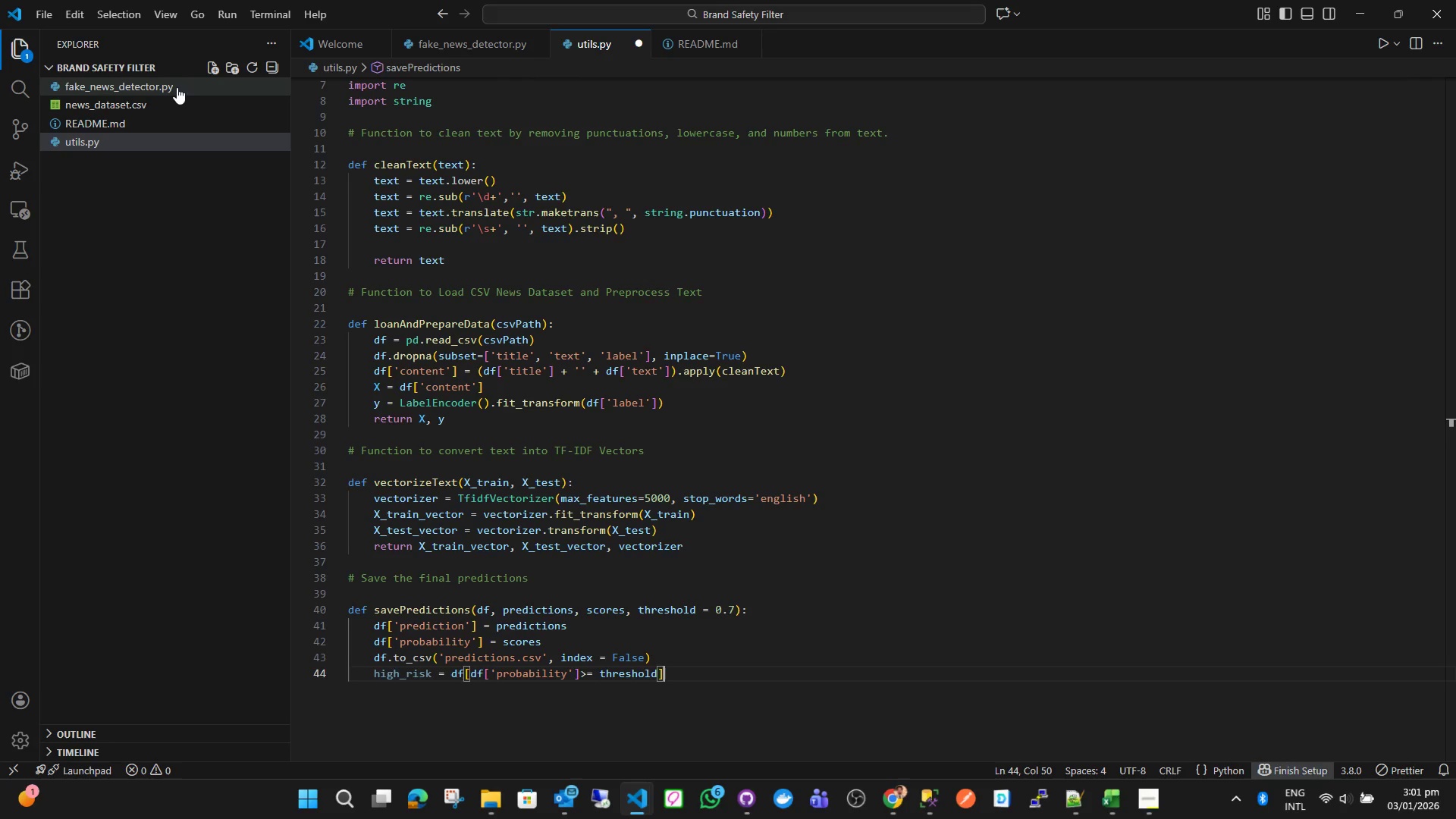 
key(ArrowRight)
 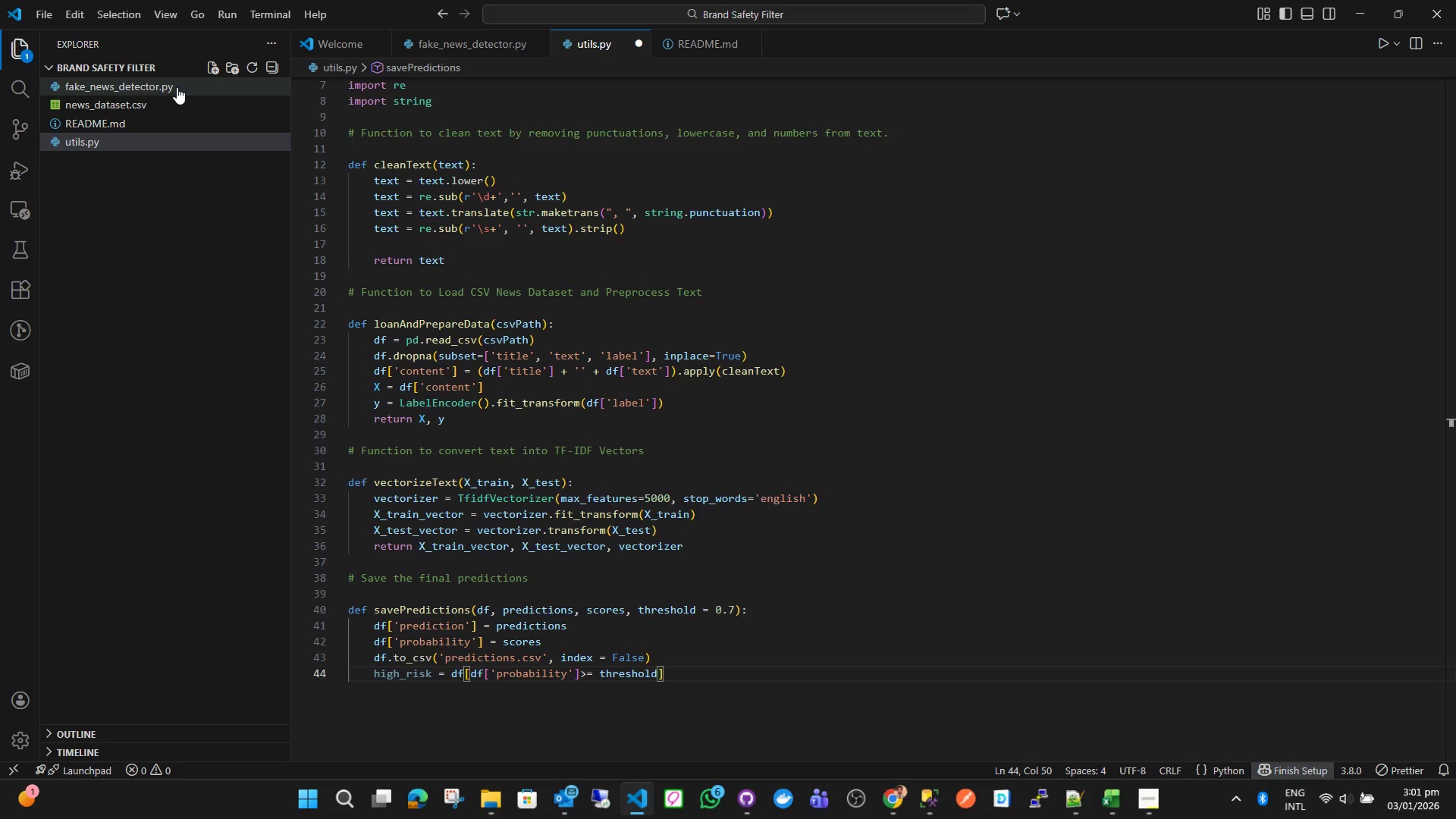 
key(Enter)
 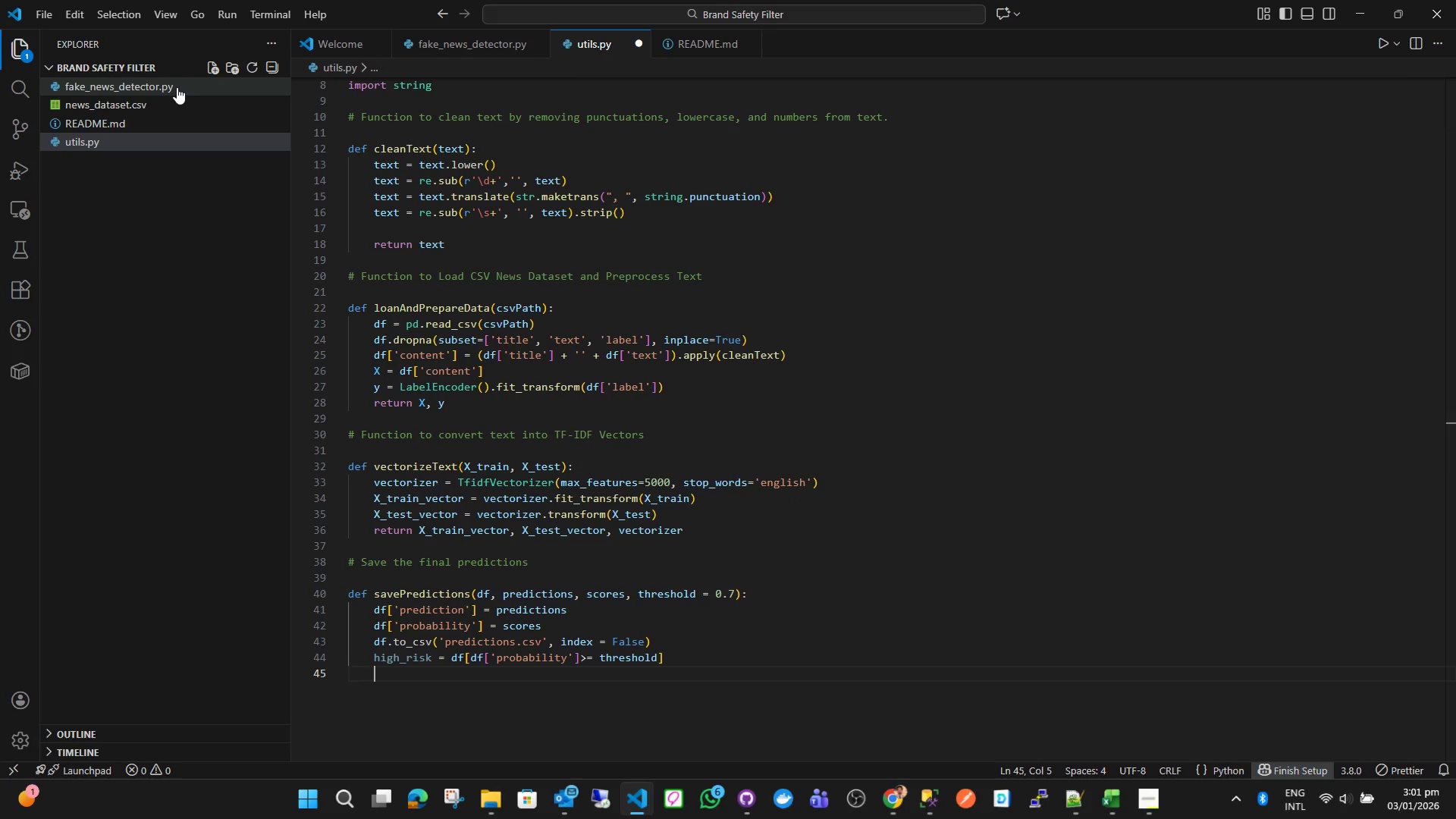 
type(high)
 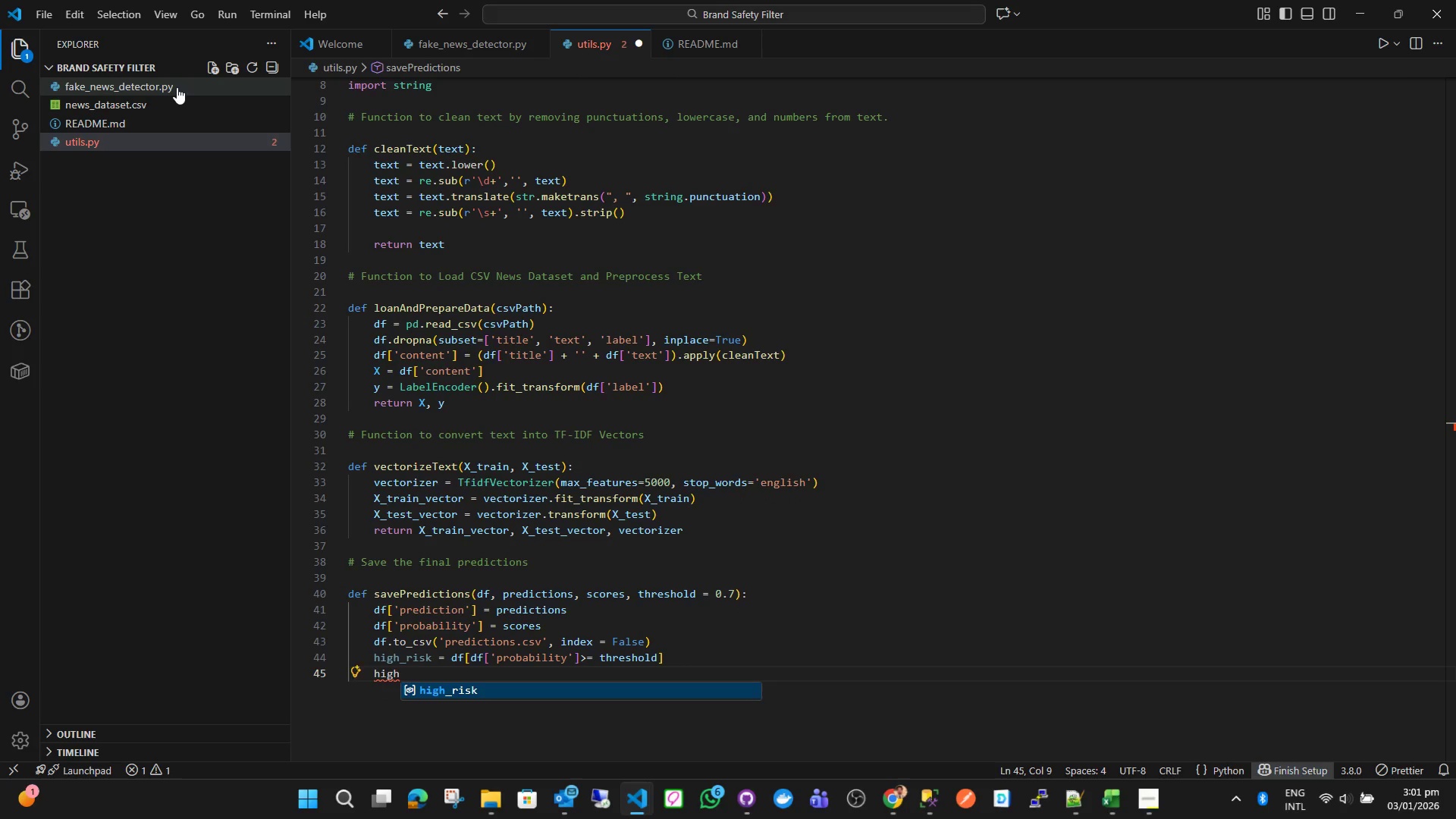 
key(Enter)
 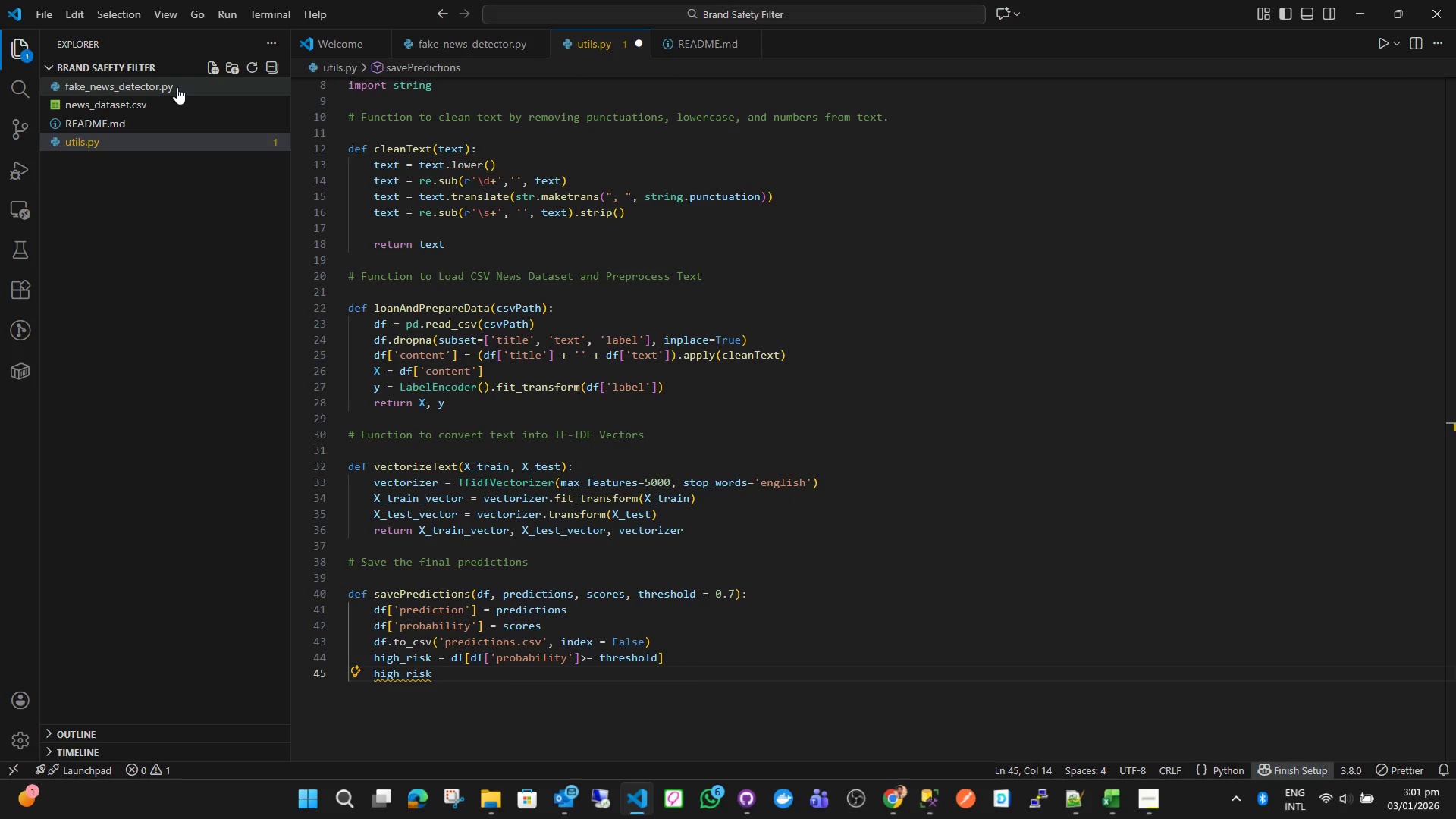 
key(BracketLeft)
 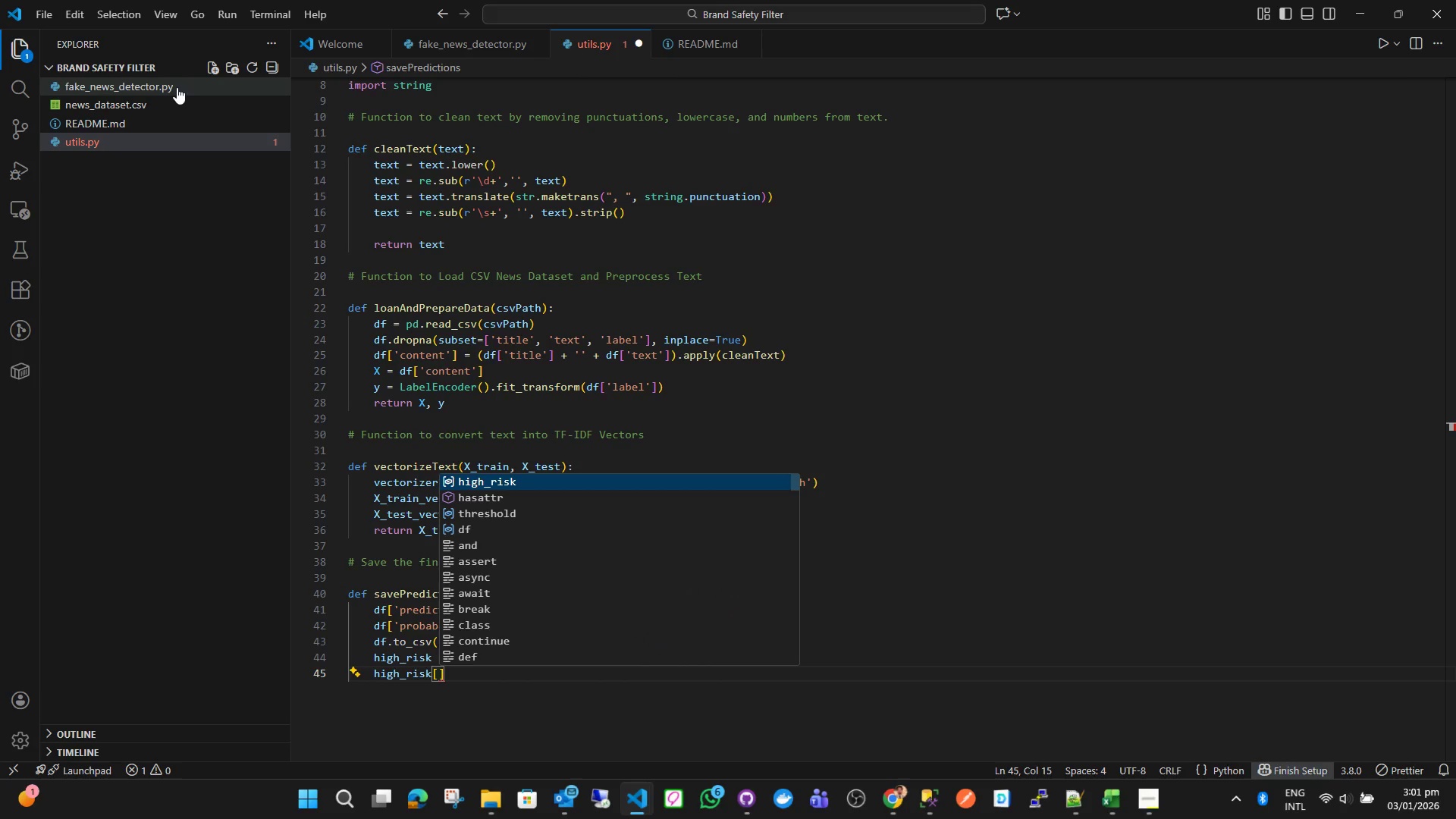 
key(BracketLeft)
 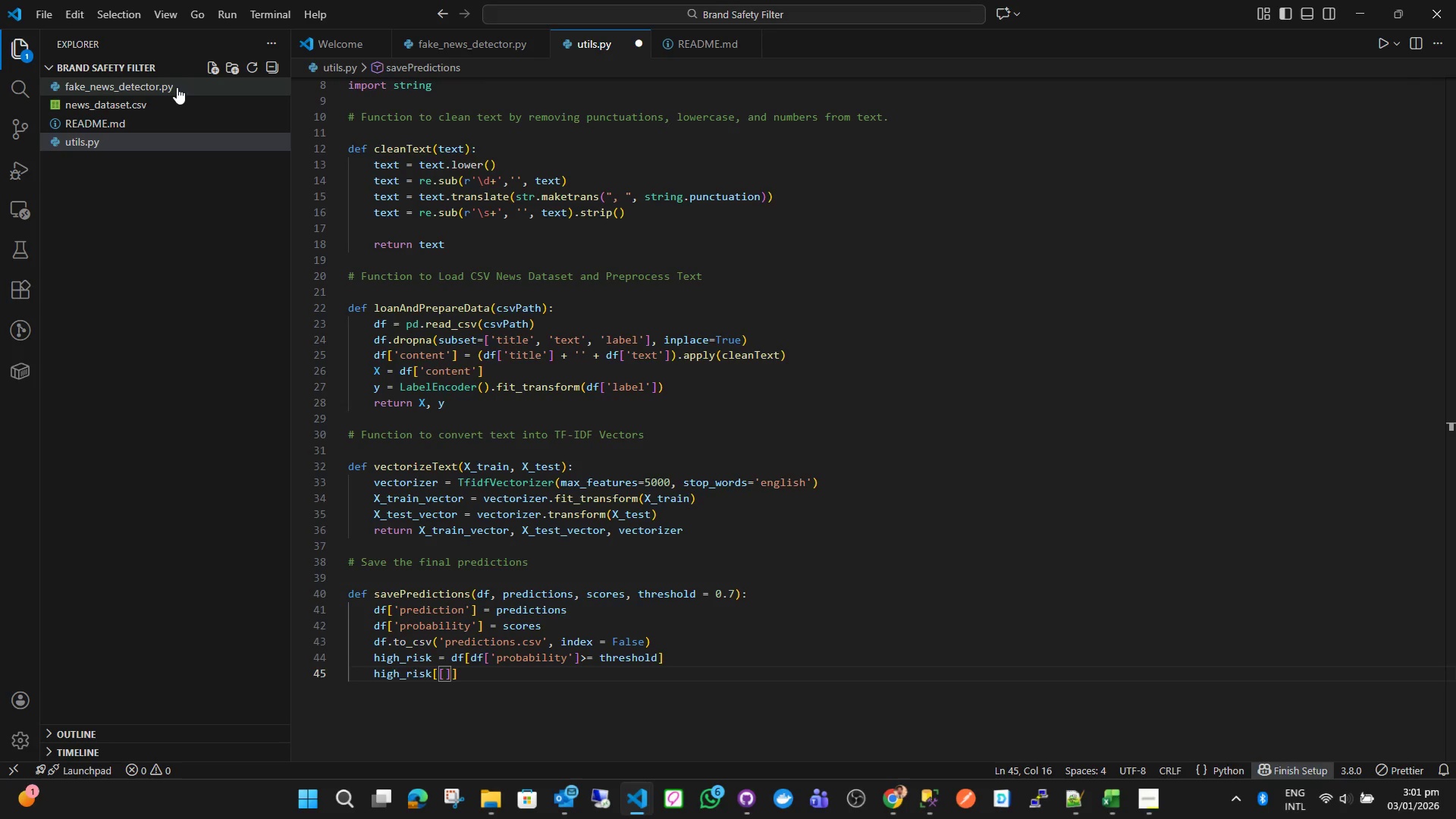 
key(Quote)
 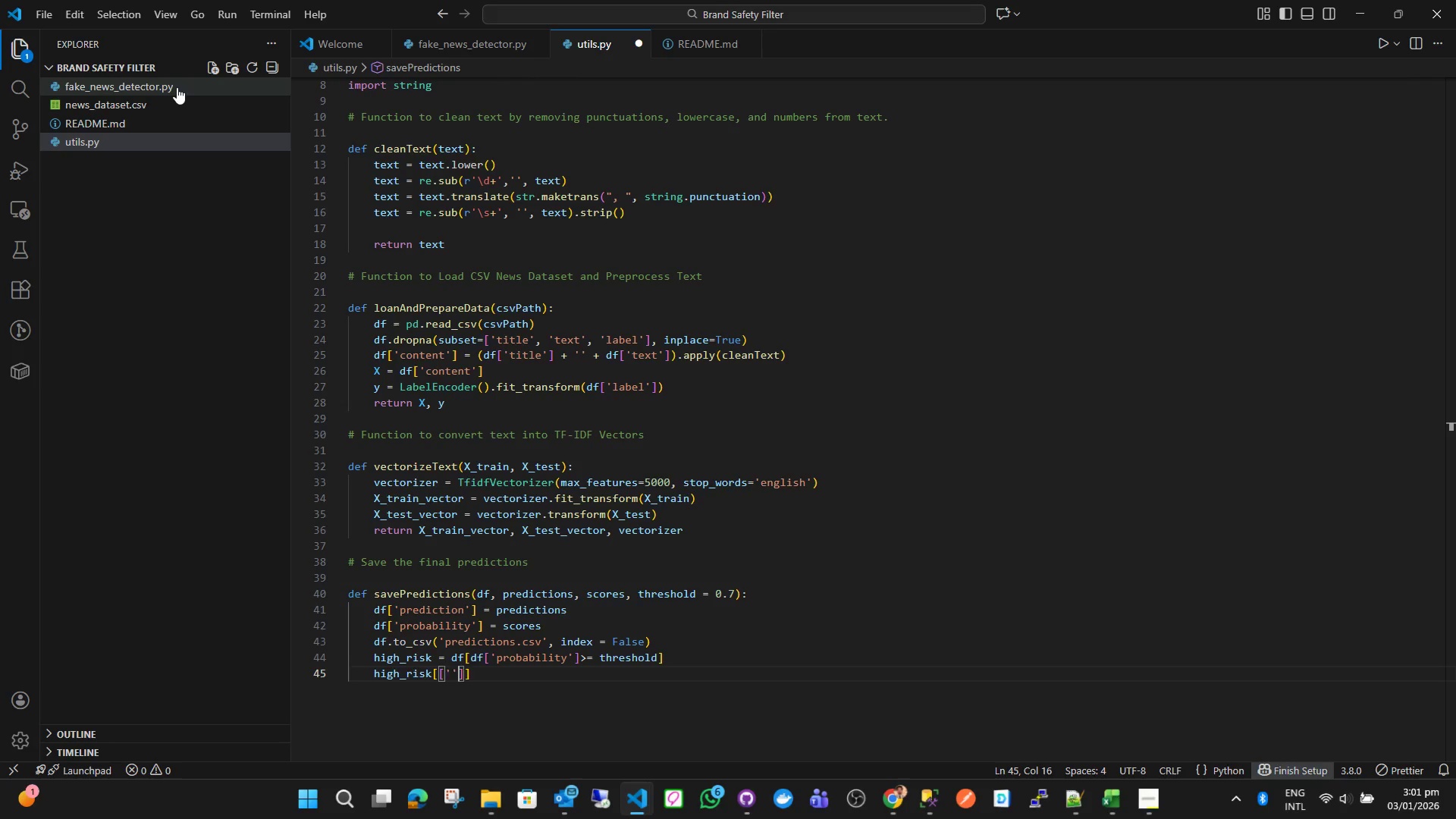 
key(Quote)
 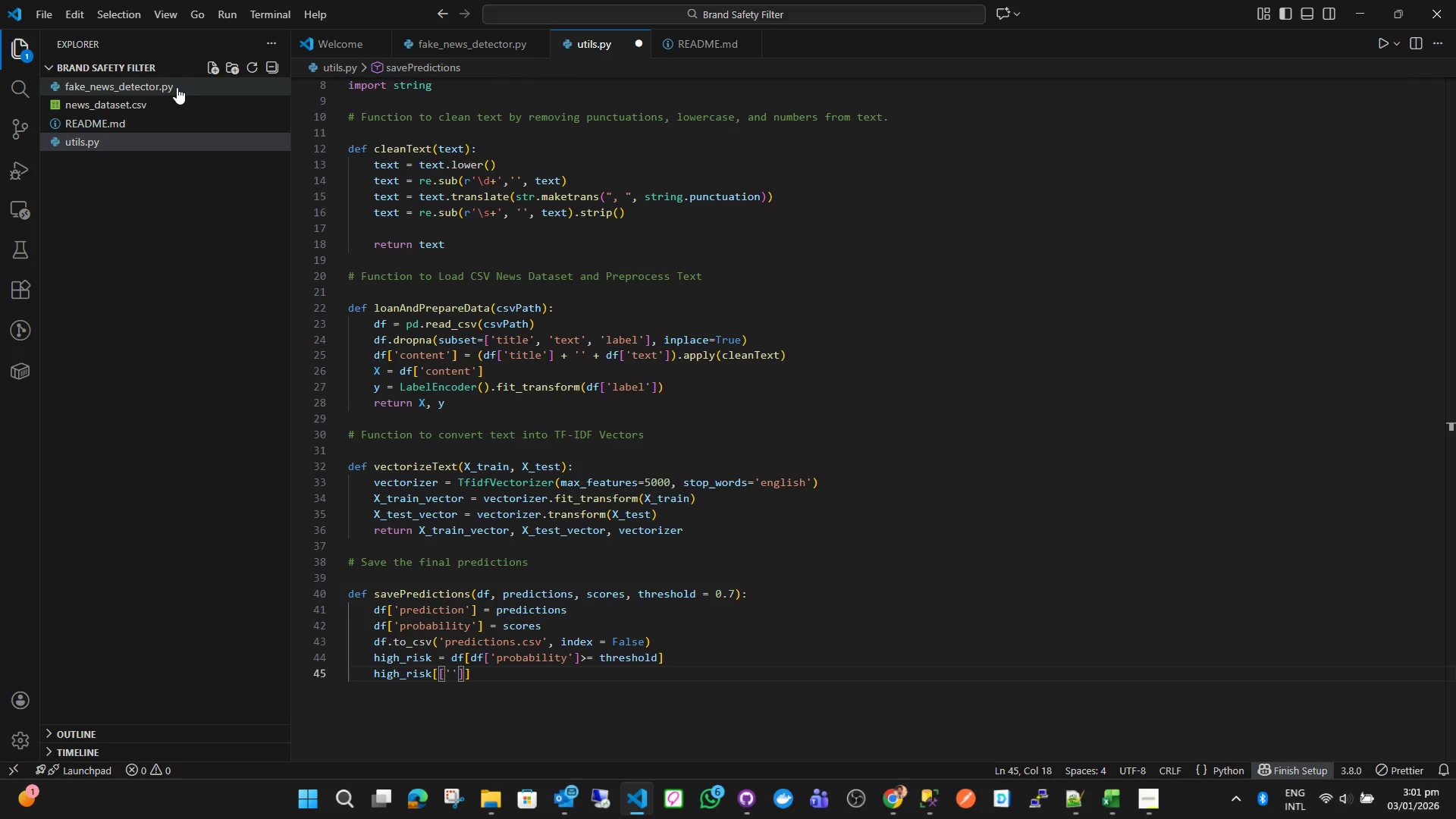 
key(ArrowLeft)
 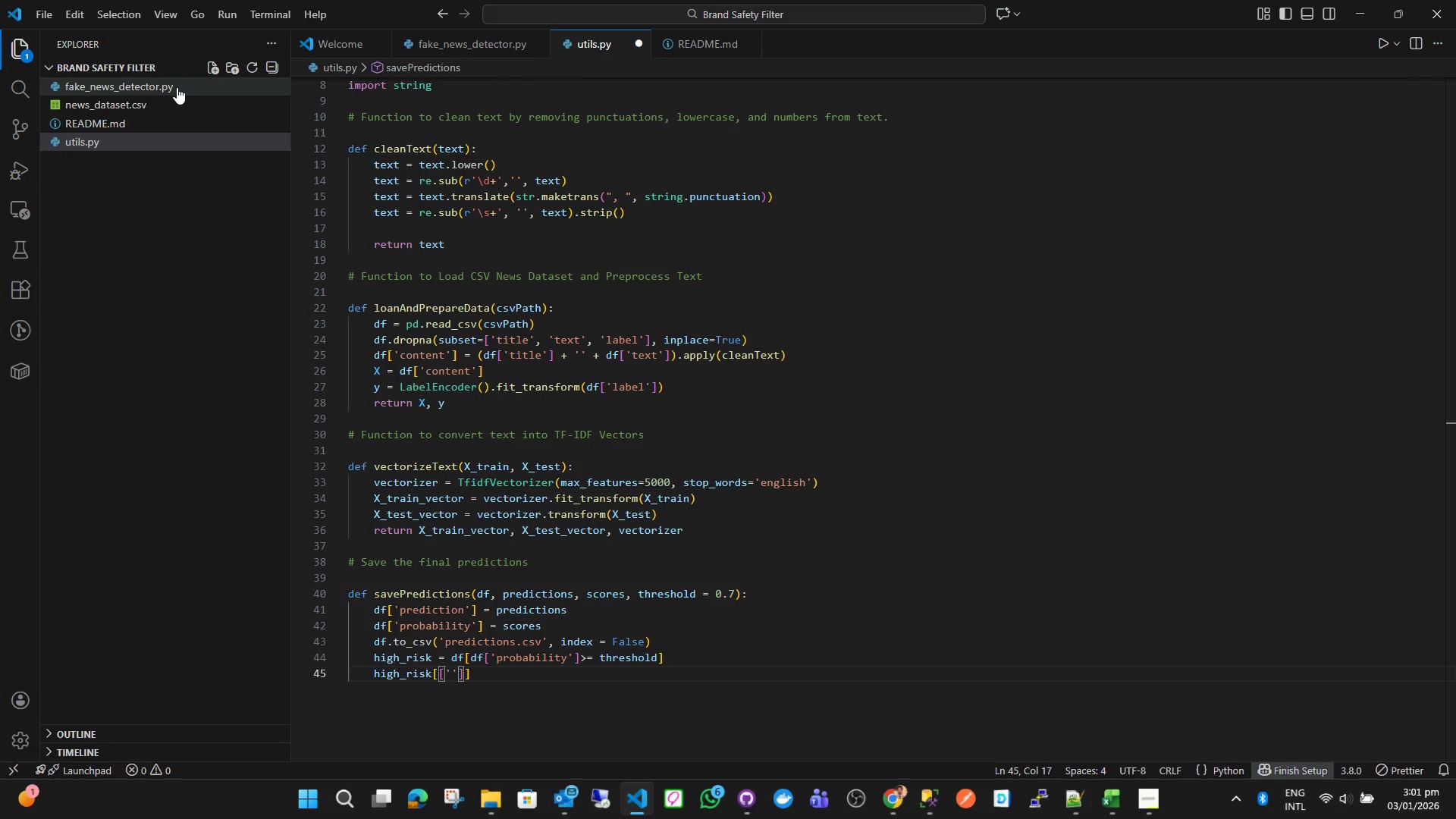 
type(title)
 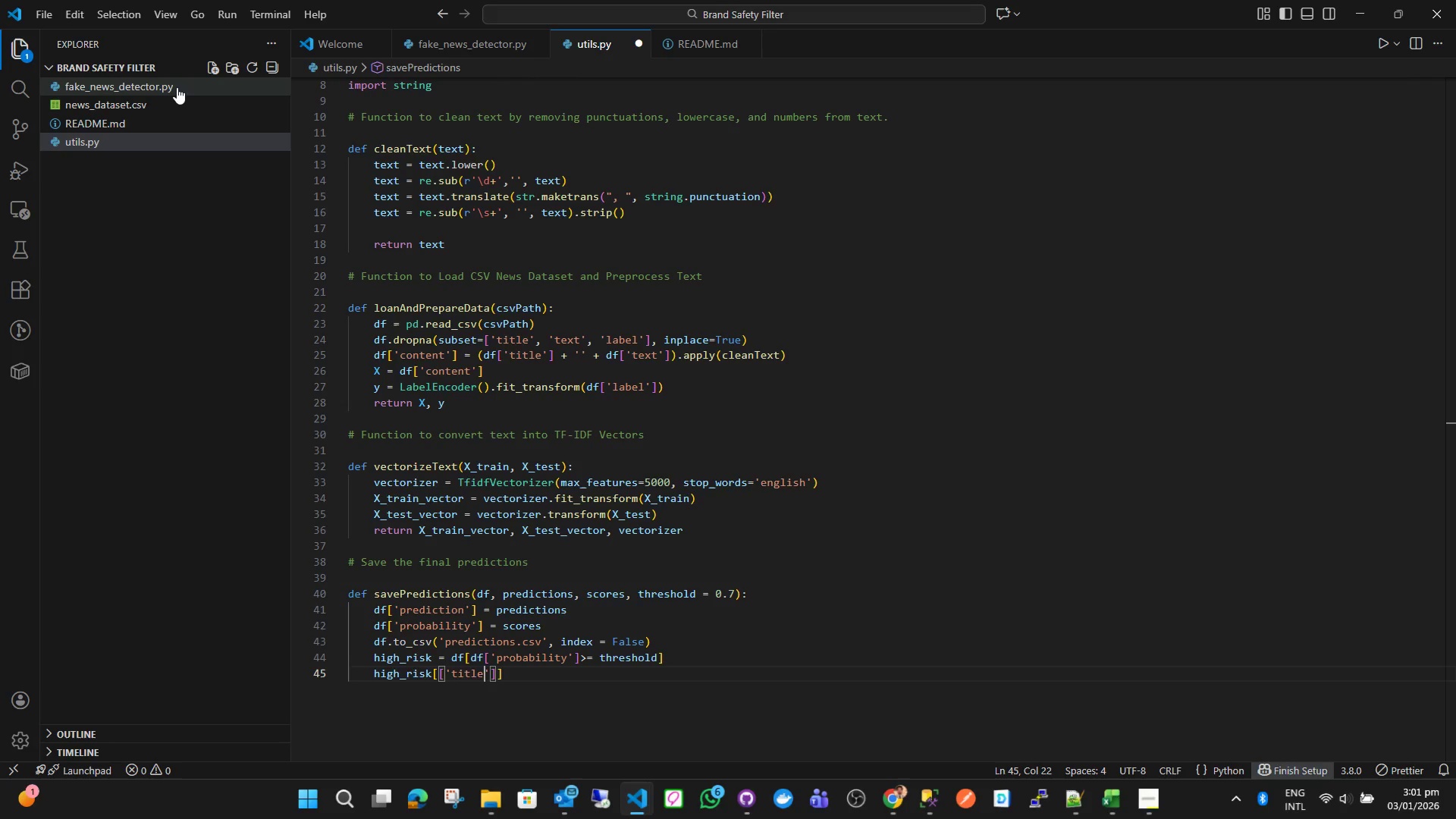 
key(ArrowRight)
 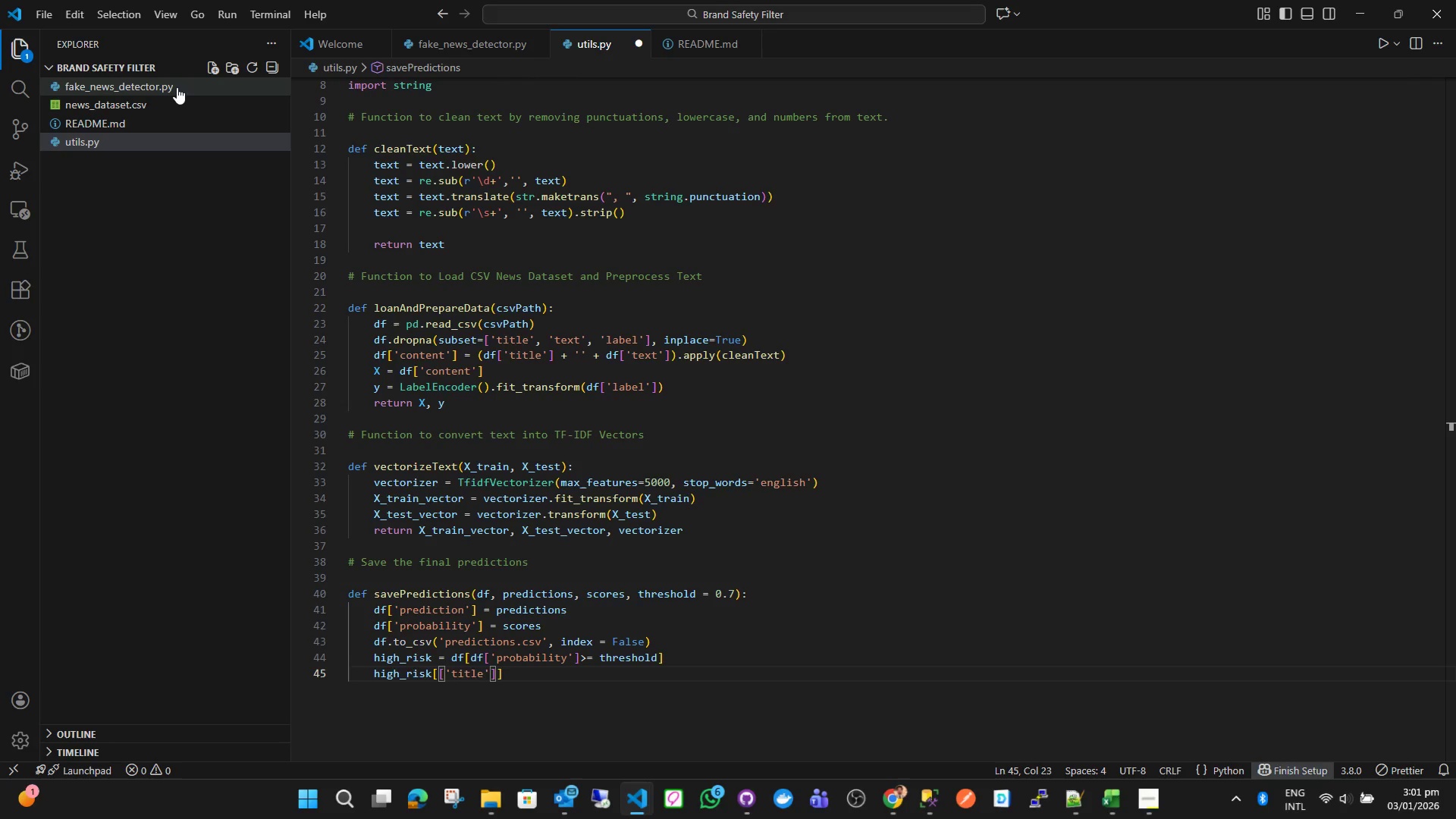 
key(Comma)
 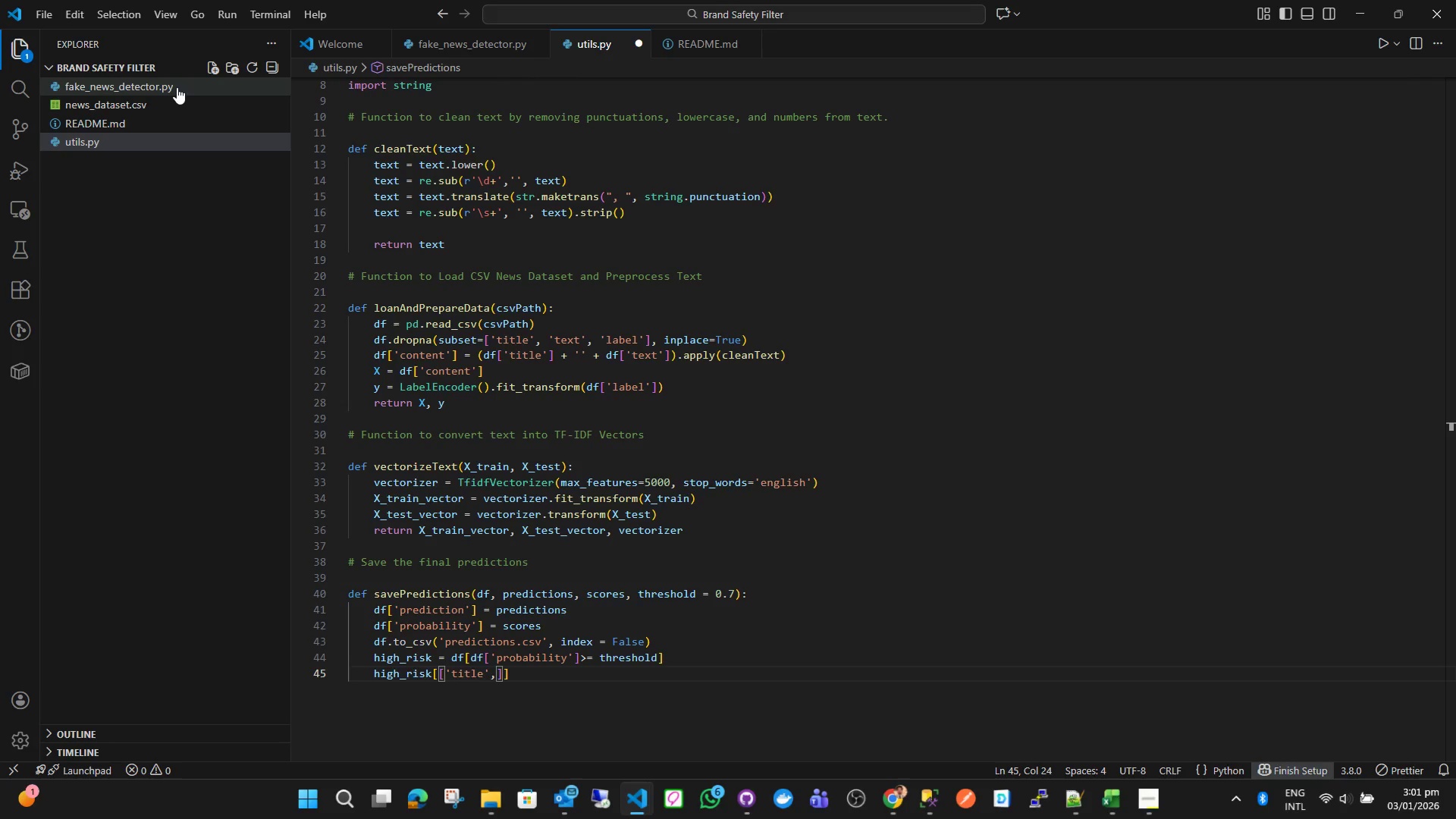 
key(Space)
 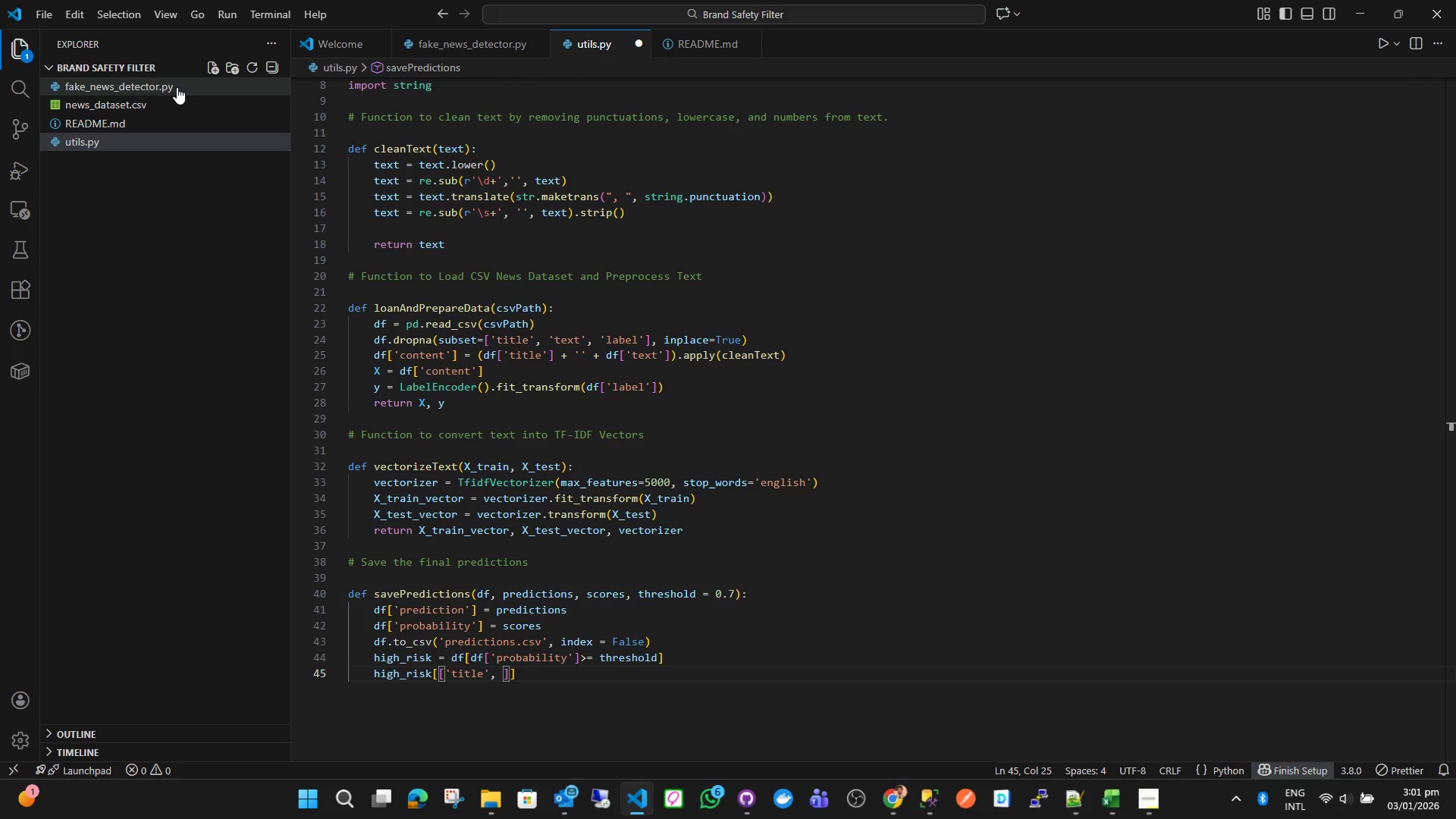 
key(Quote)
 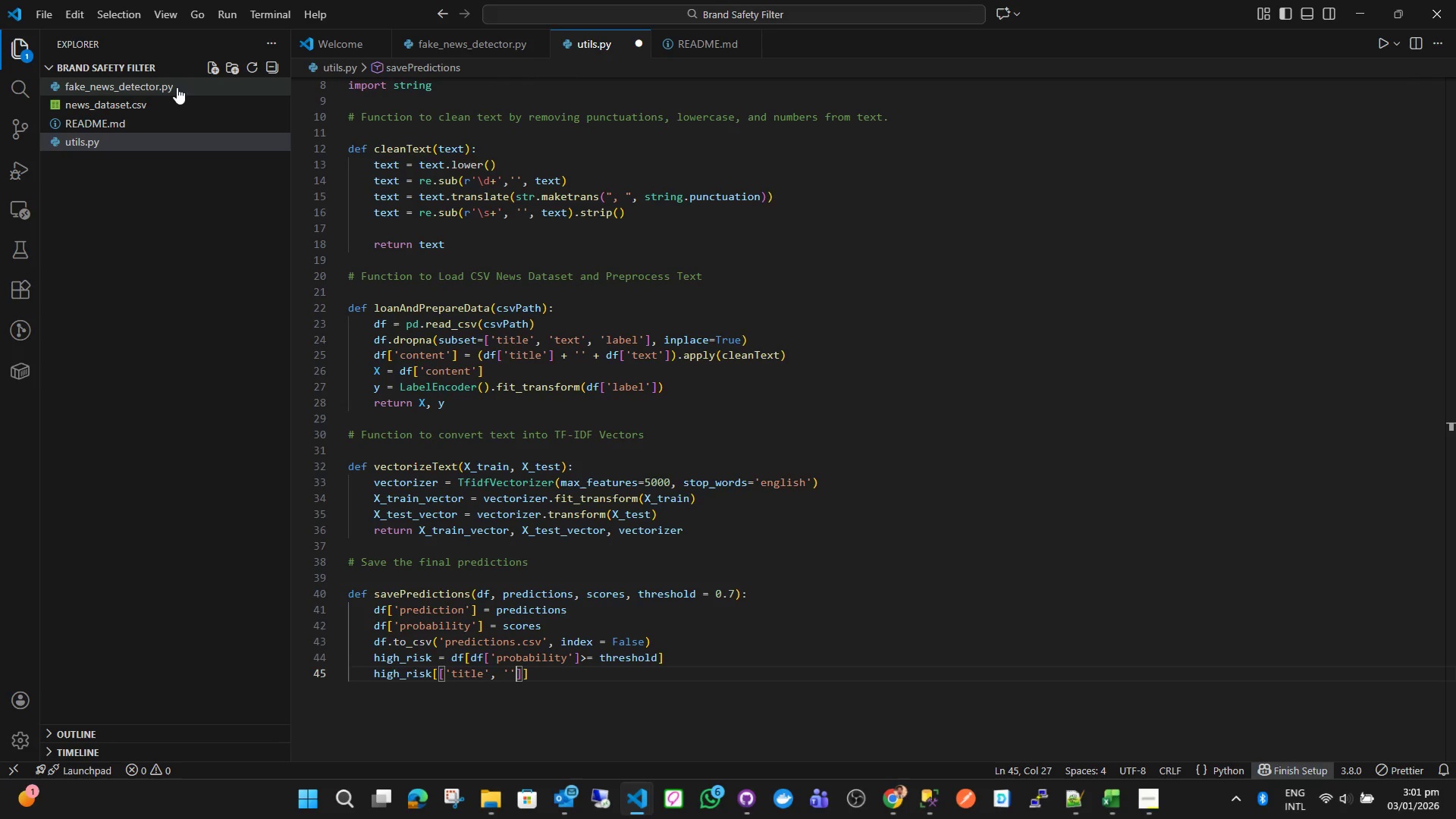 
key(Quote)
 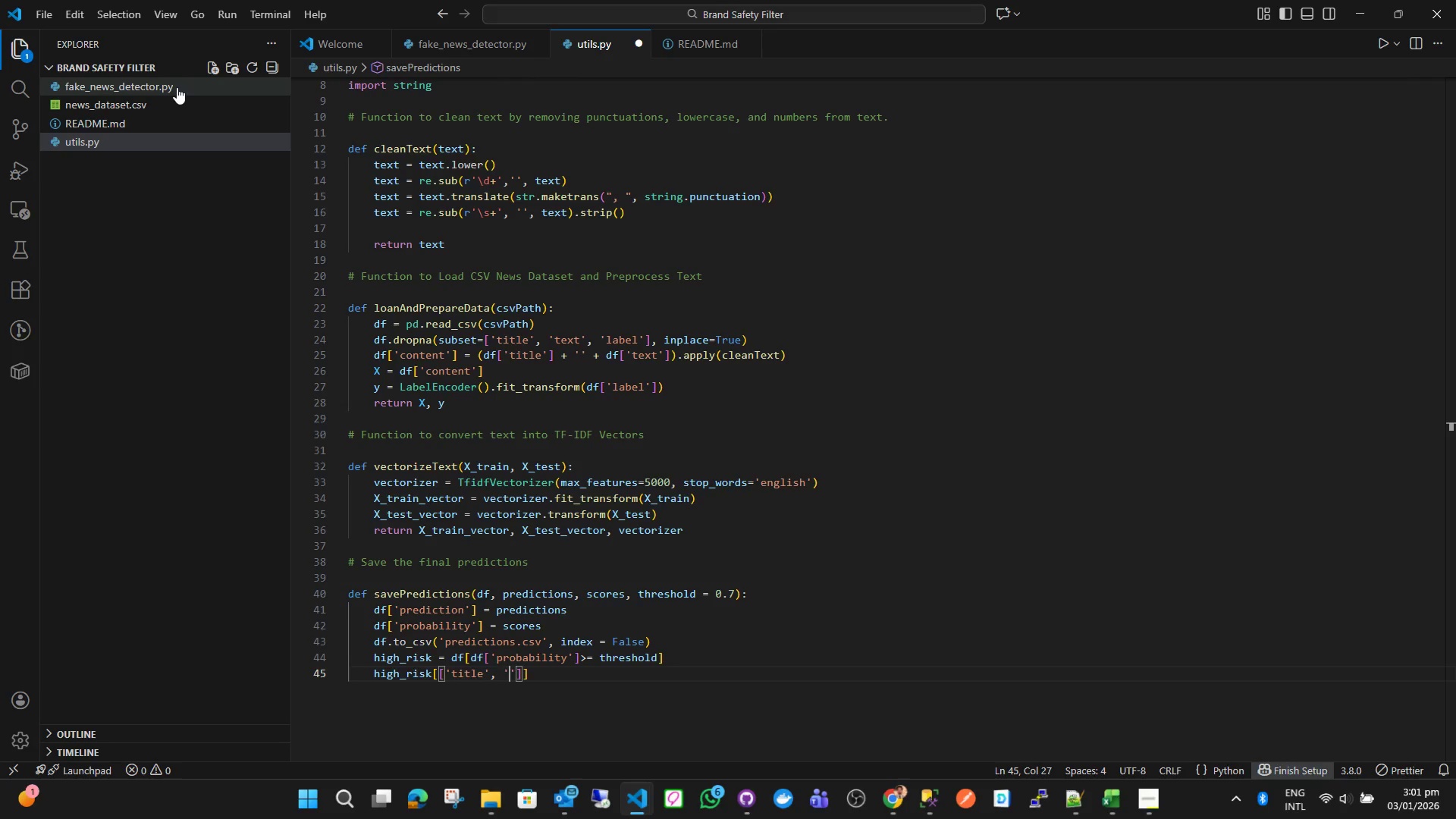 
key(ArrowLeft)
 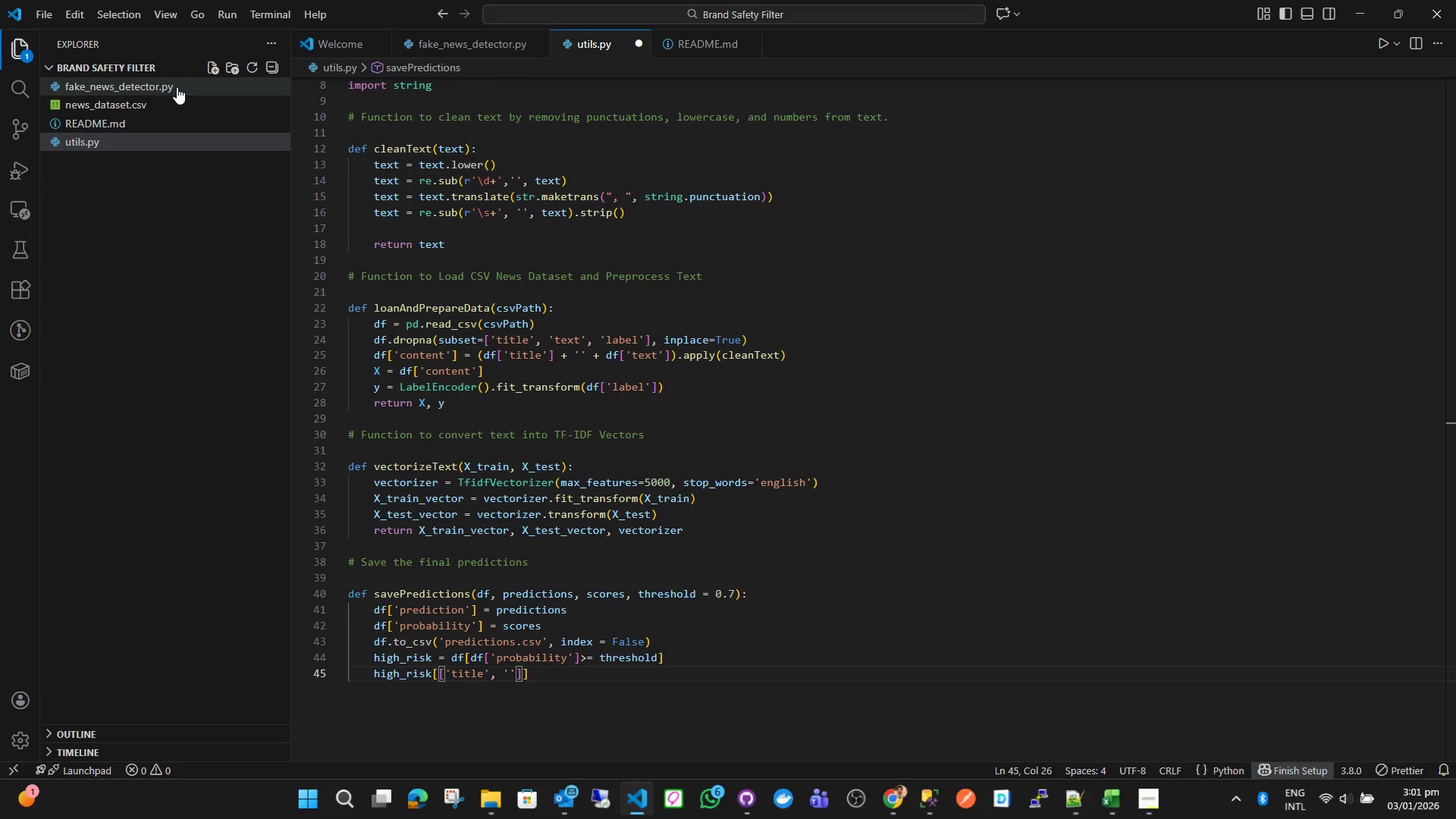 
type(probability)
 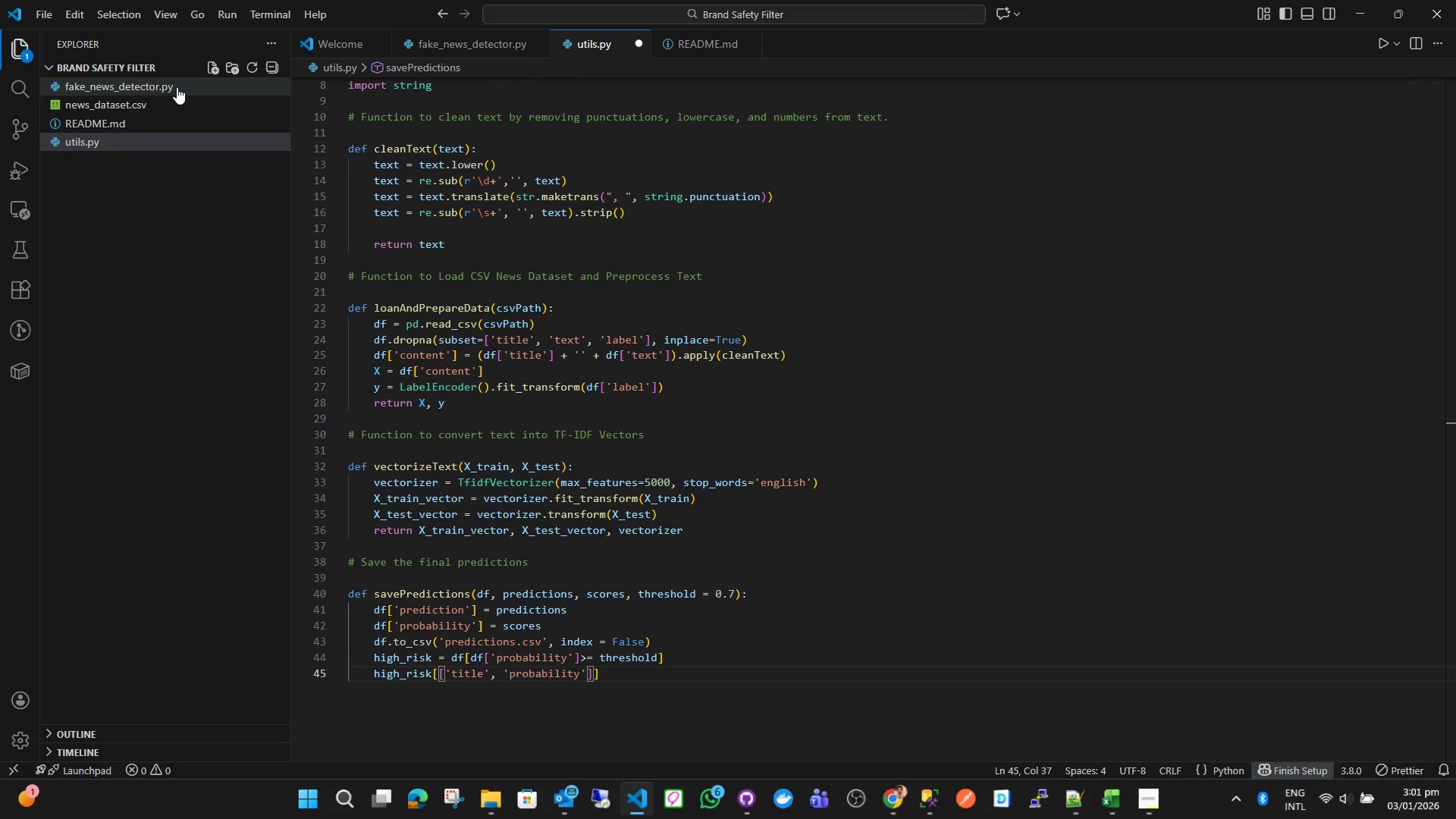 
key(ArrowRight)
 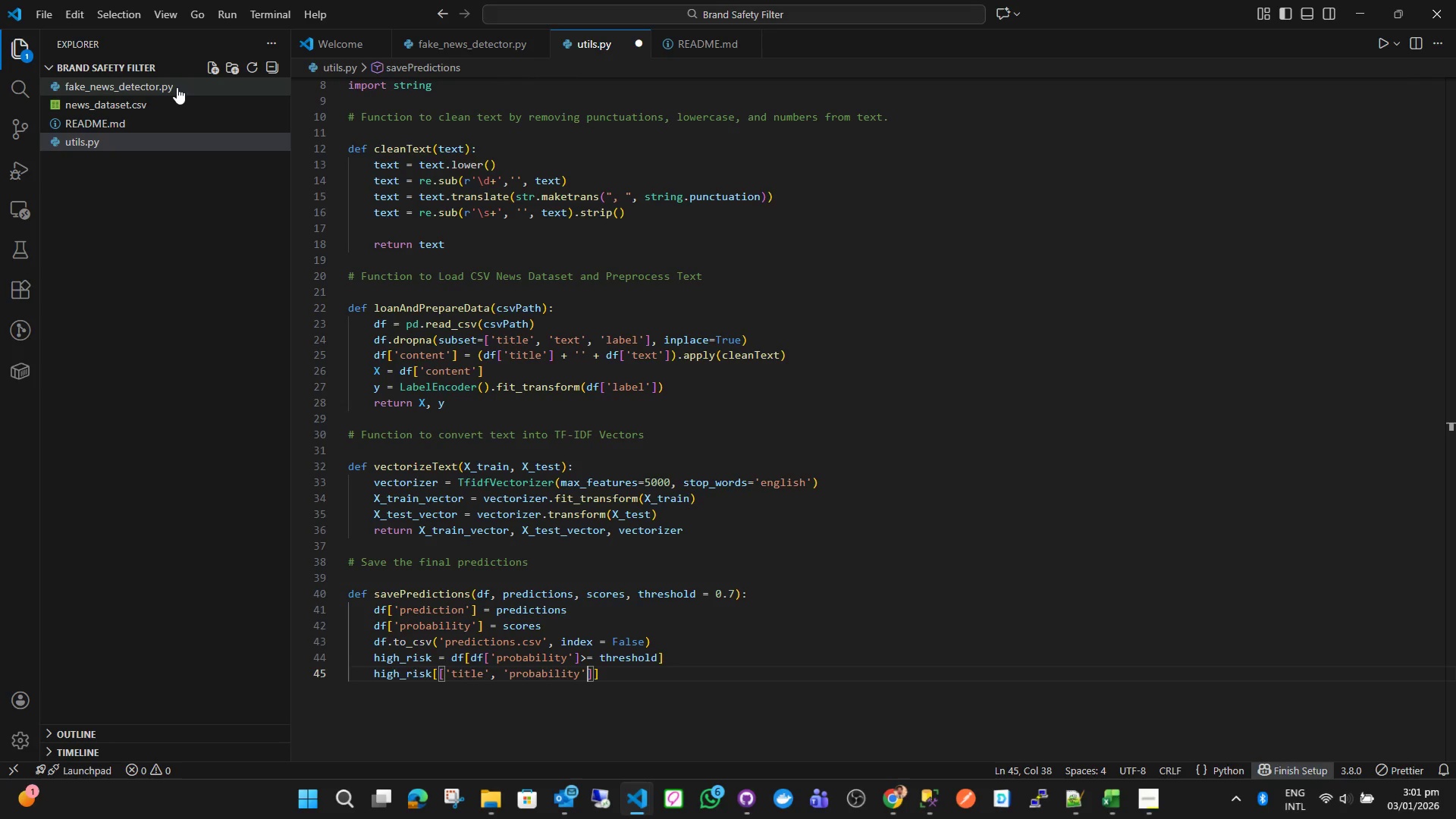 
key(ArrowRight)
 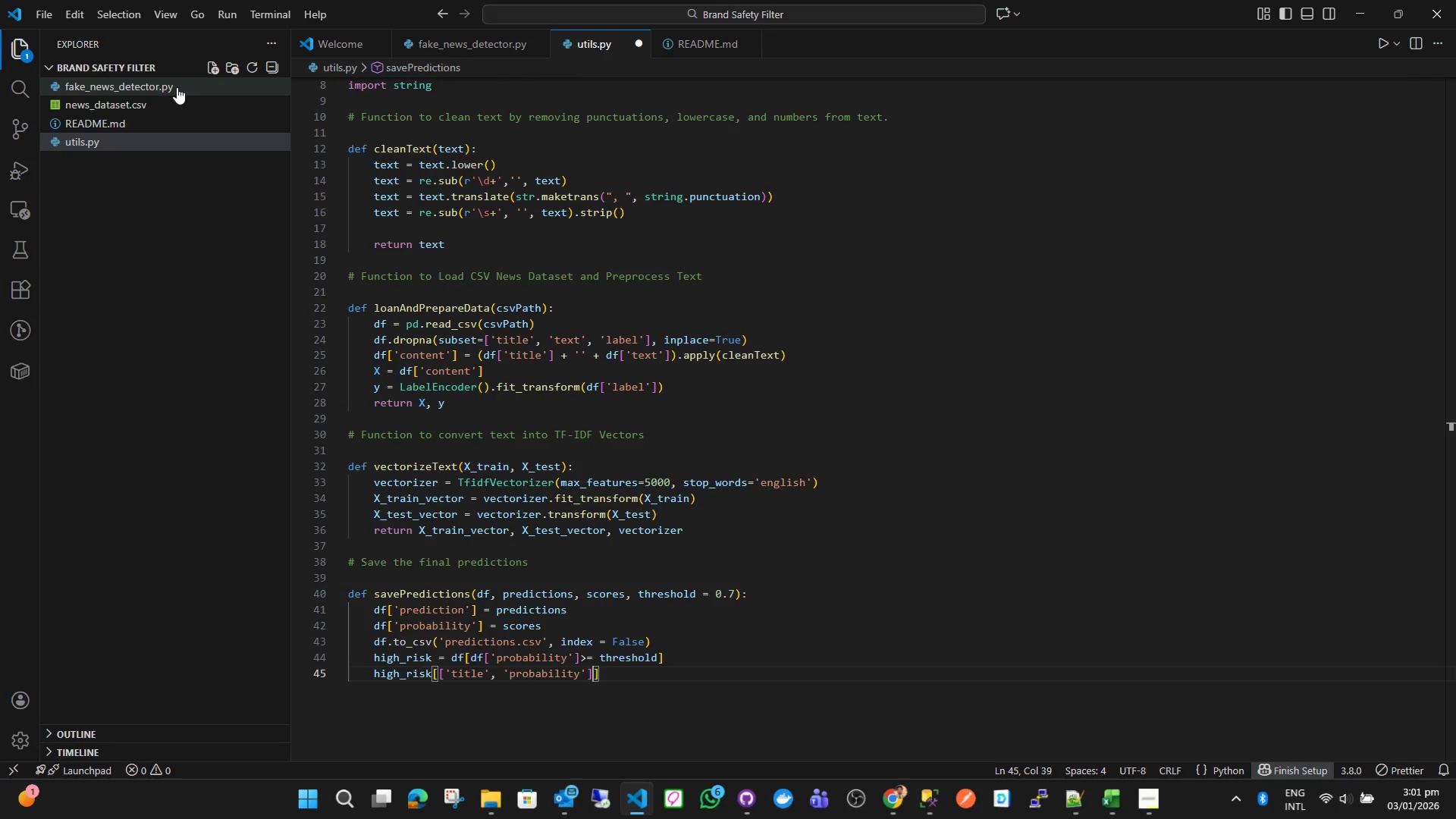 
key(ArrowRight)
 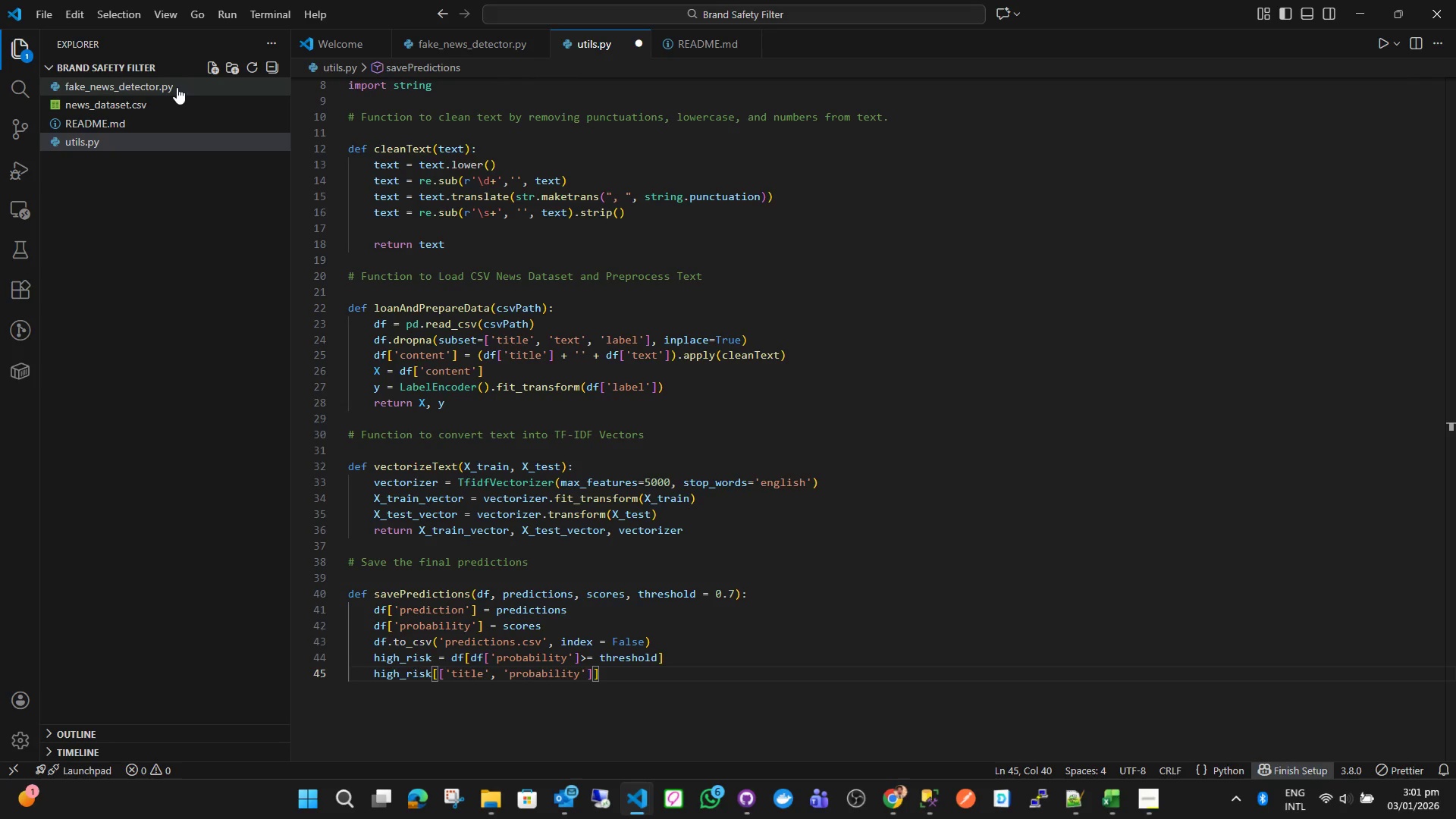 
type(.to_csv('')
 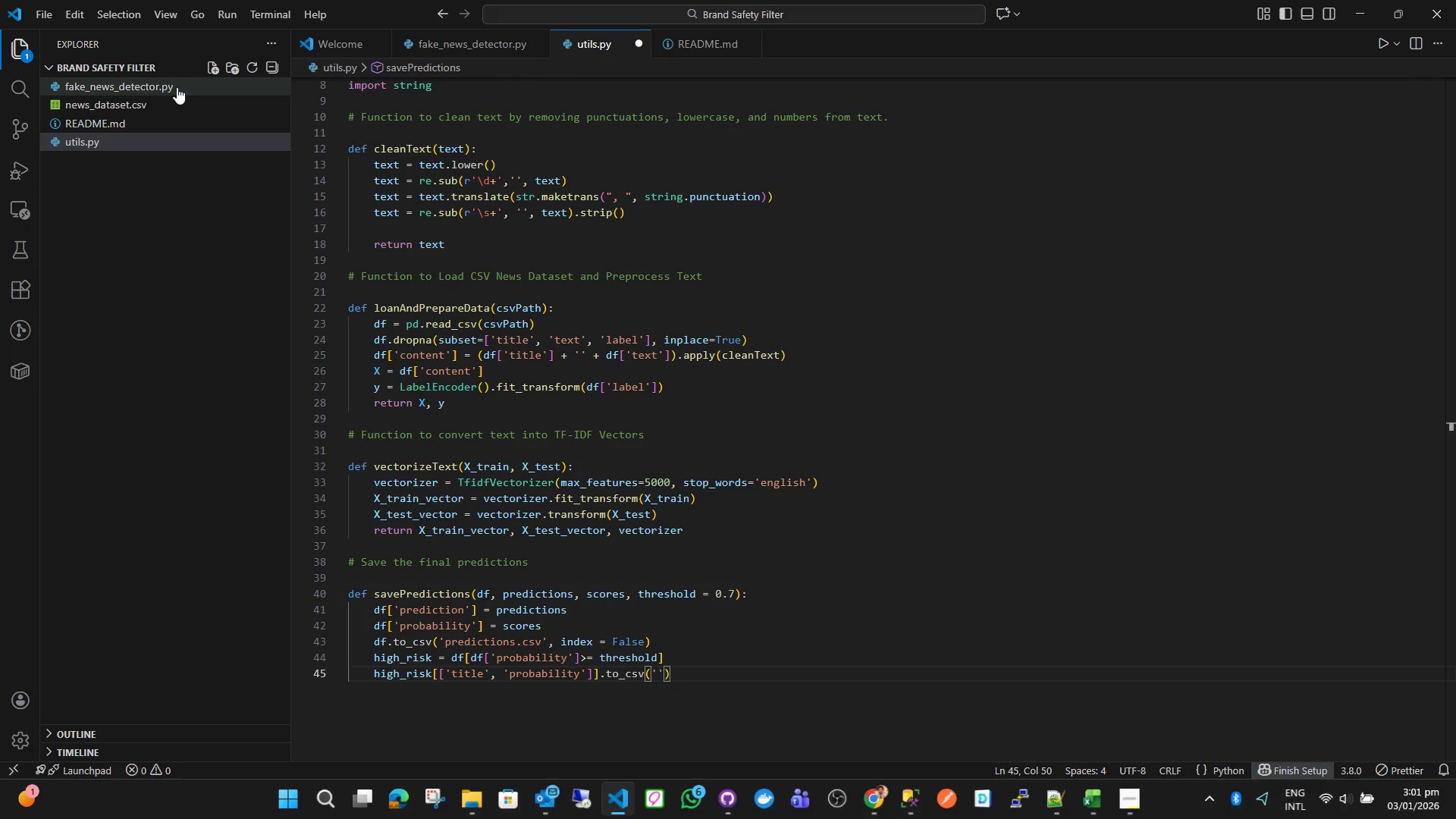 
key(ArrowLeft)
 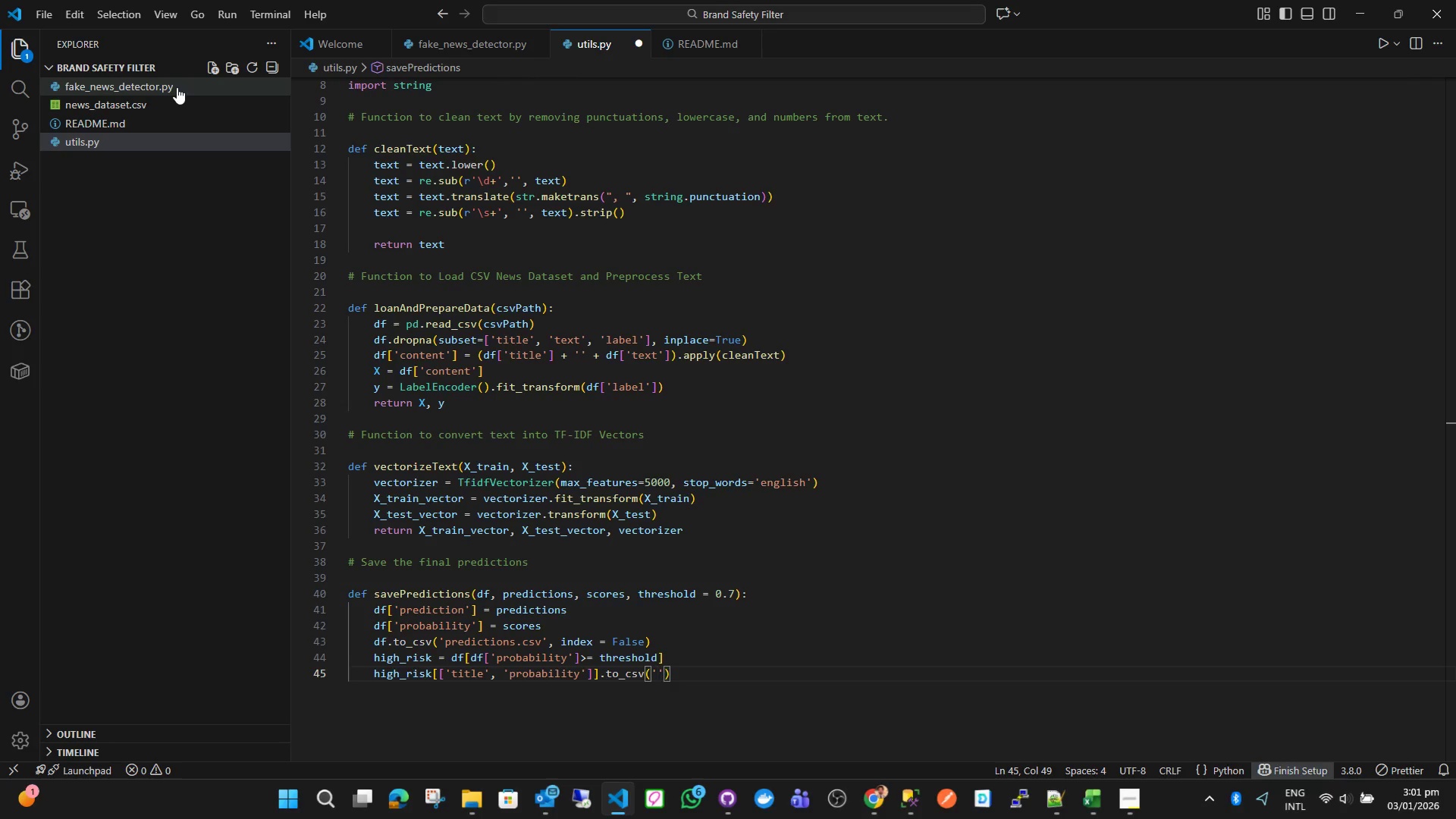 
type(suspicious_news.txt)
 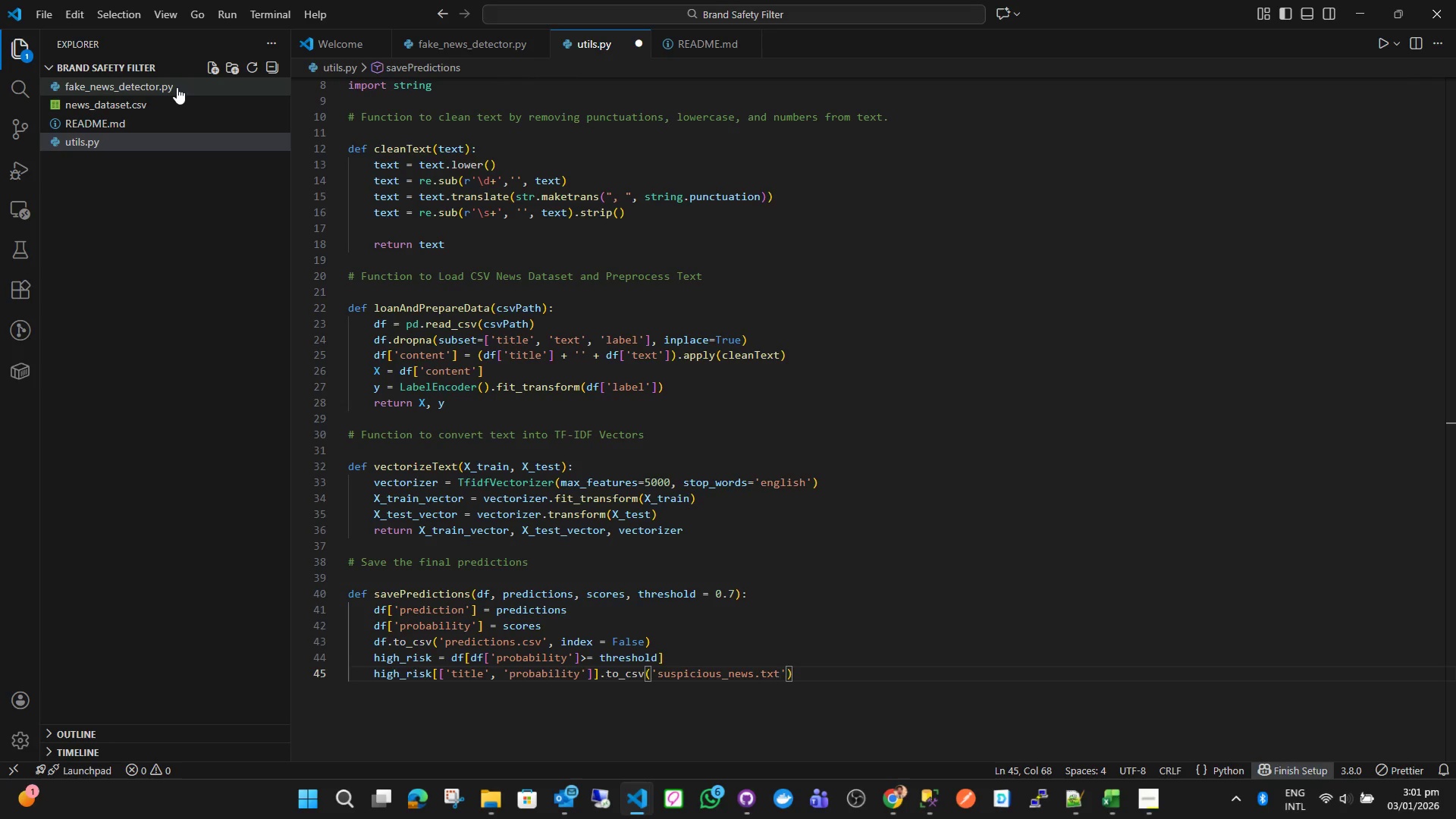 
wait(6.89)
 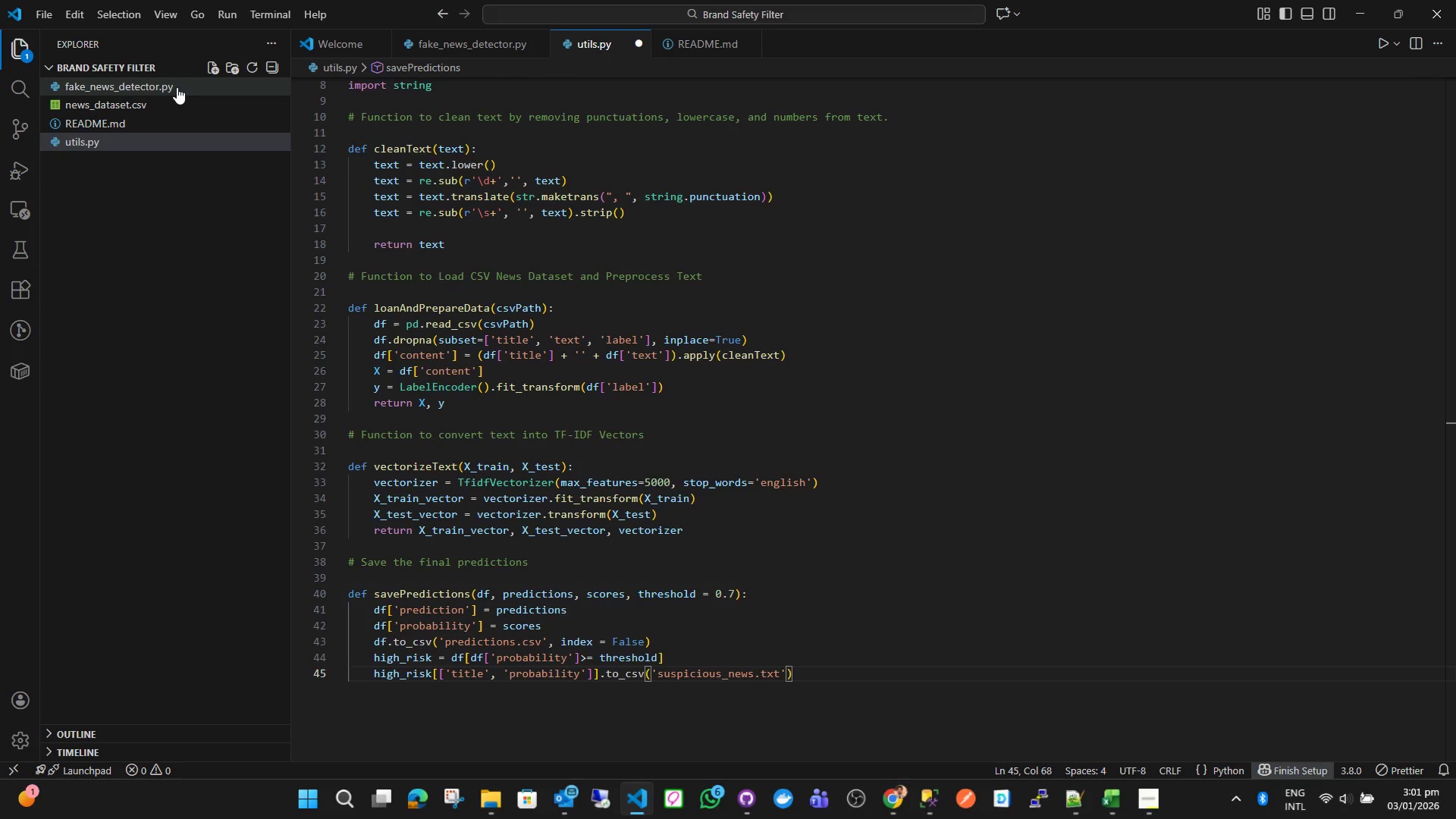 
key(ArrowRight)
 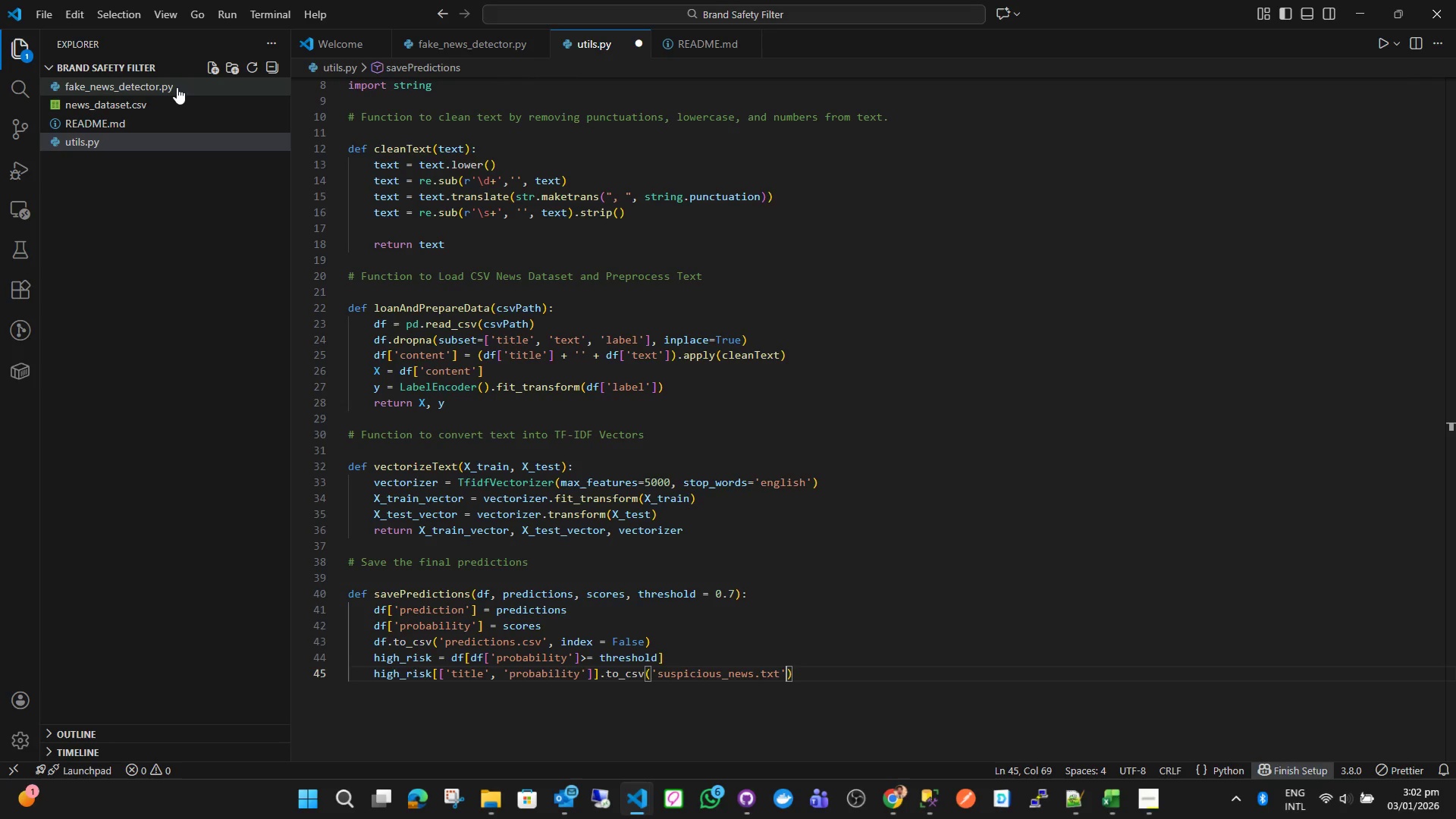 
type(, indec)
key(Backspace)
type(x = False, sep = '')
 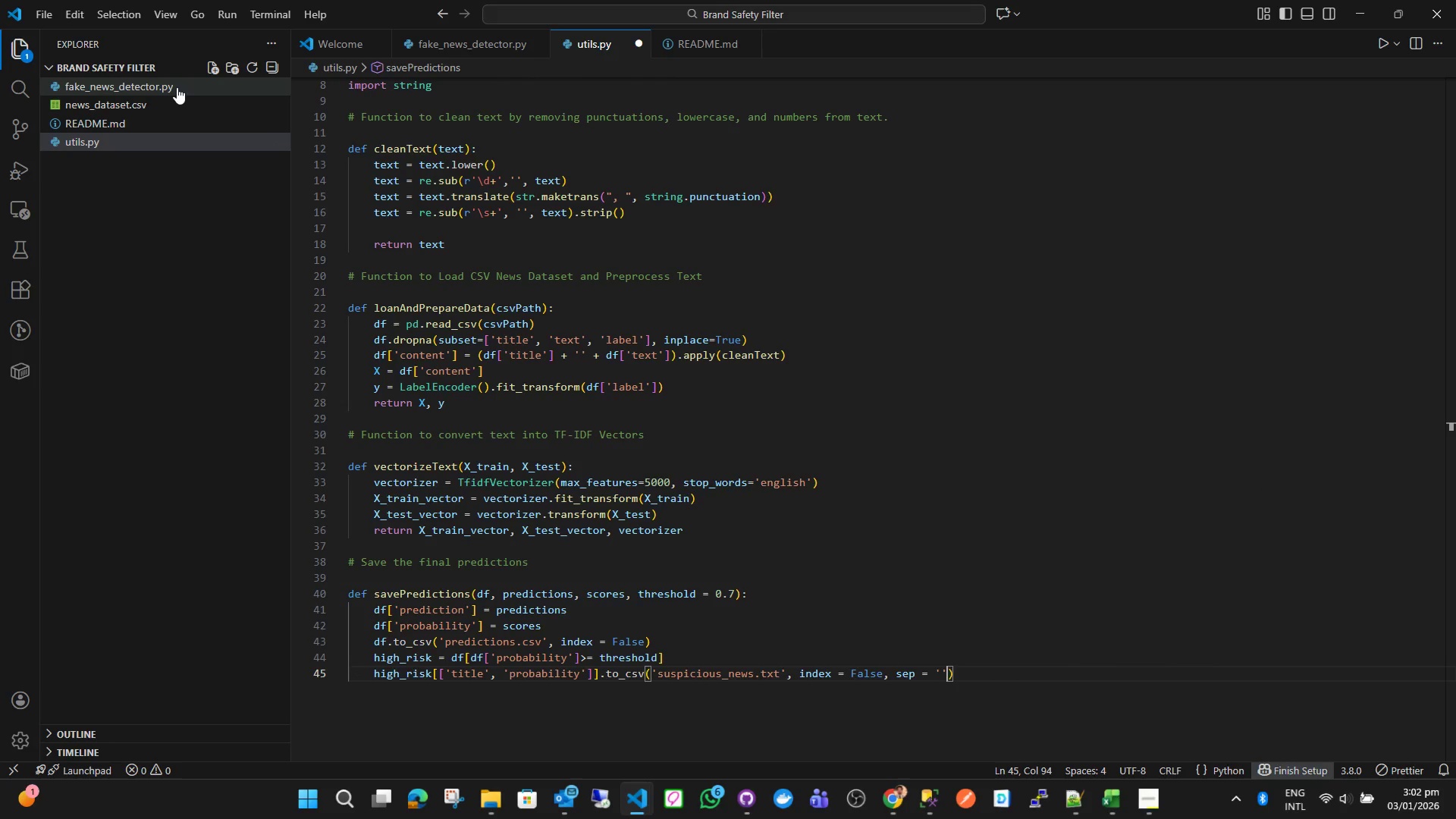 
key(ArrowLeft)
 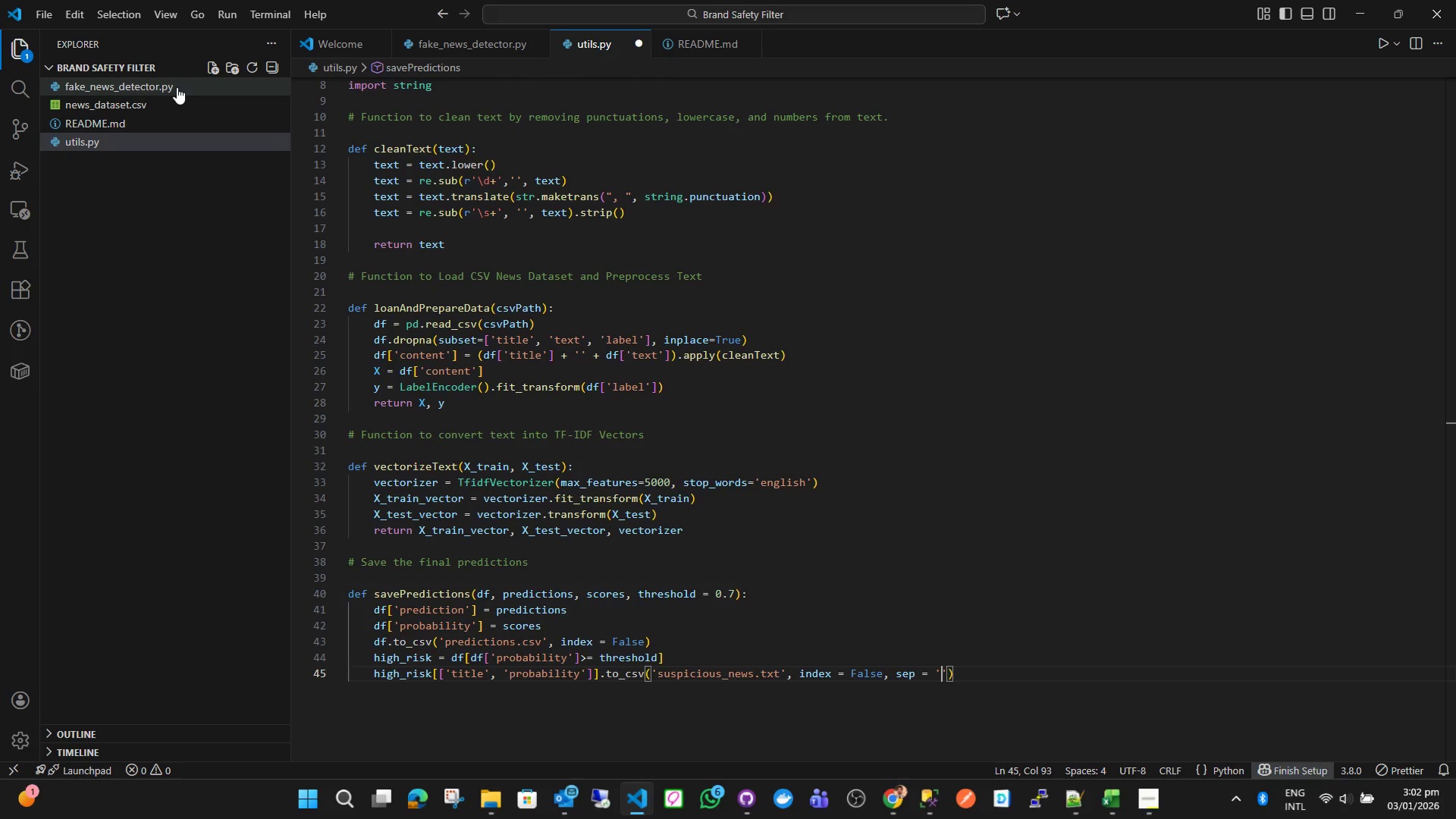 
key(Backslash)
 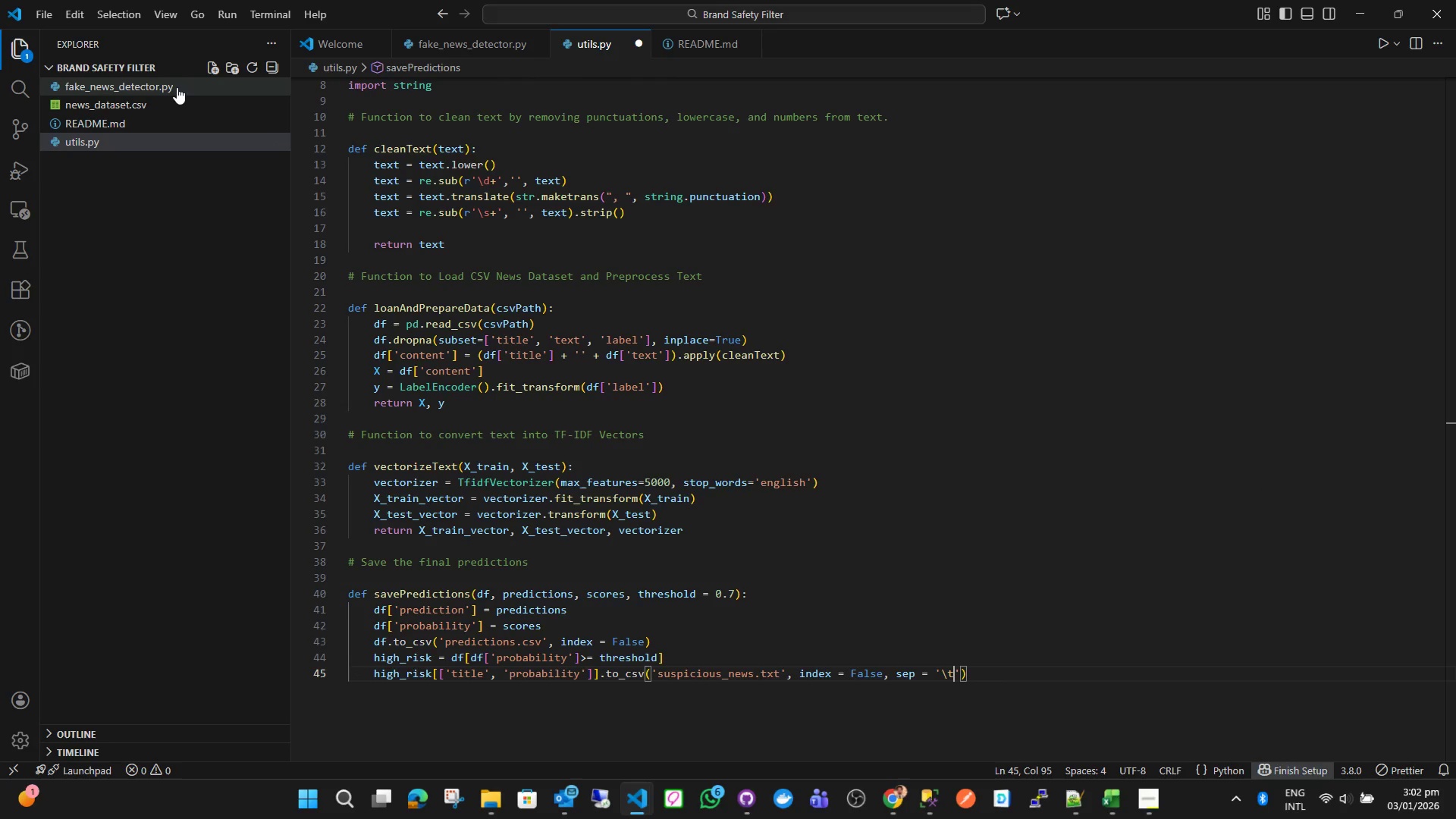 
key(T)
 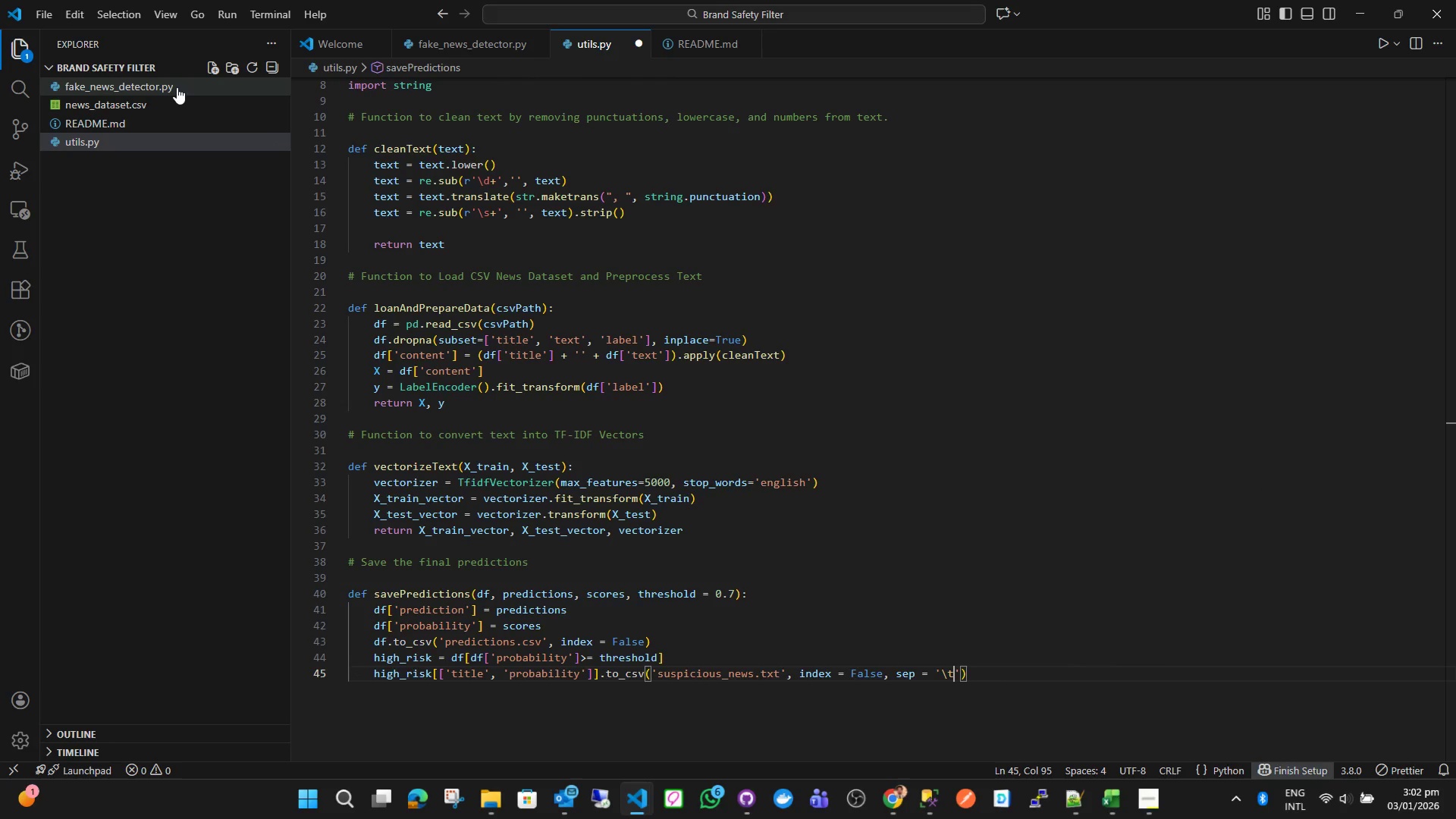 
key(ArrowRight)
 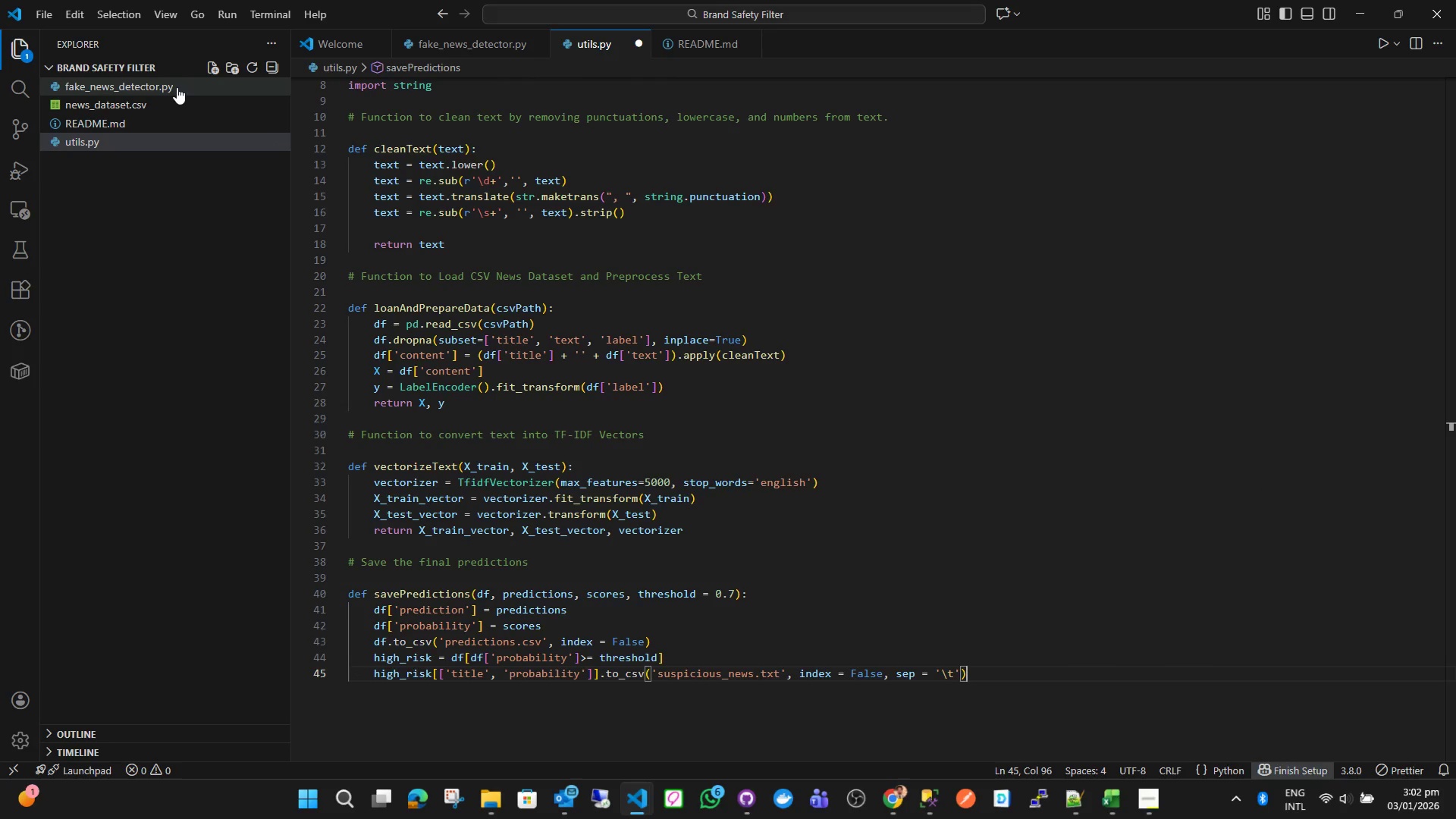 
key(ArrowRight)
 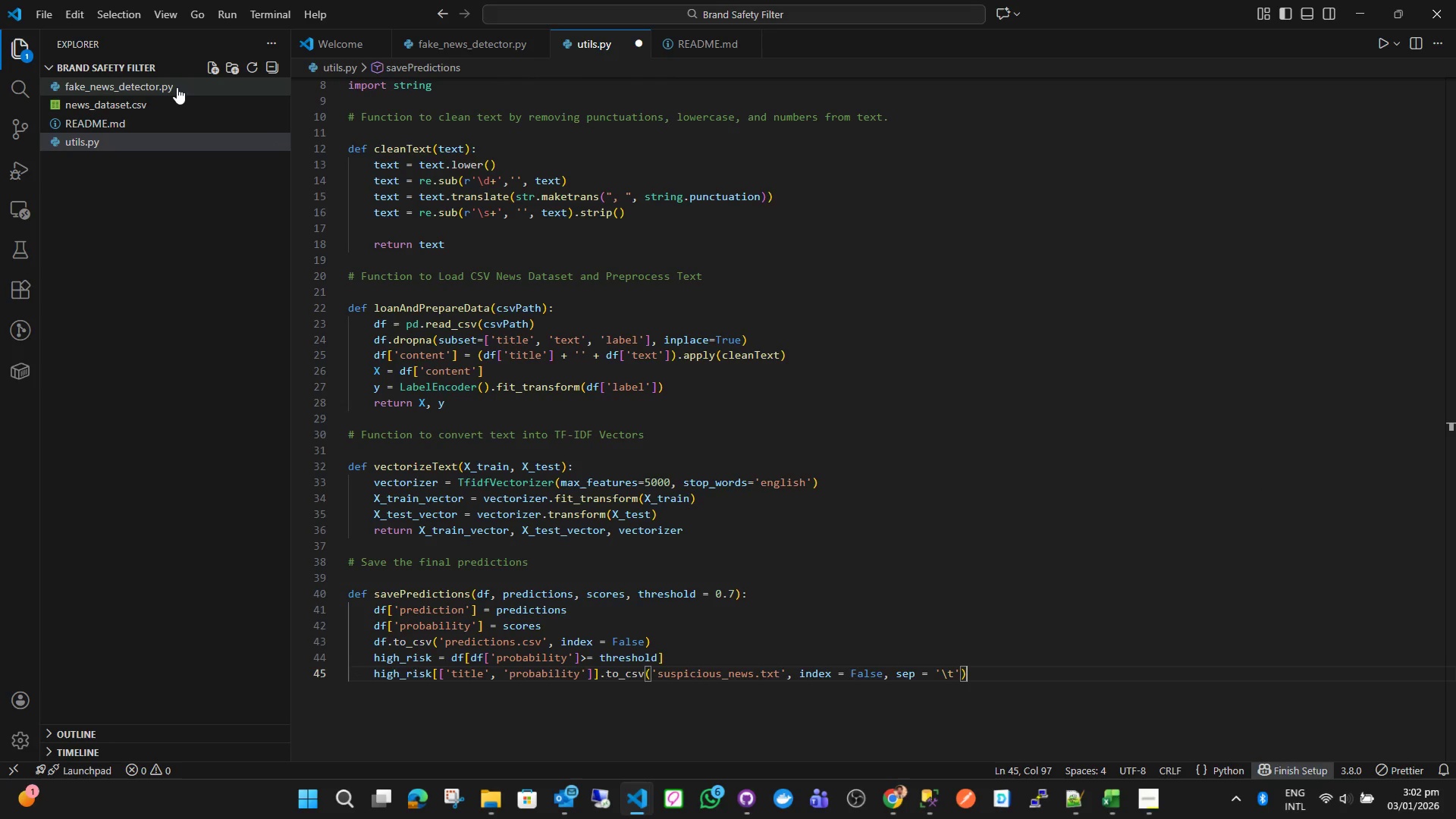 
key(ArrowRight)
 